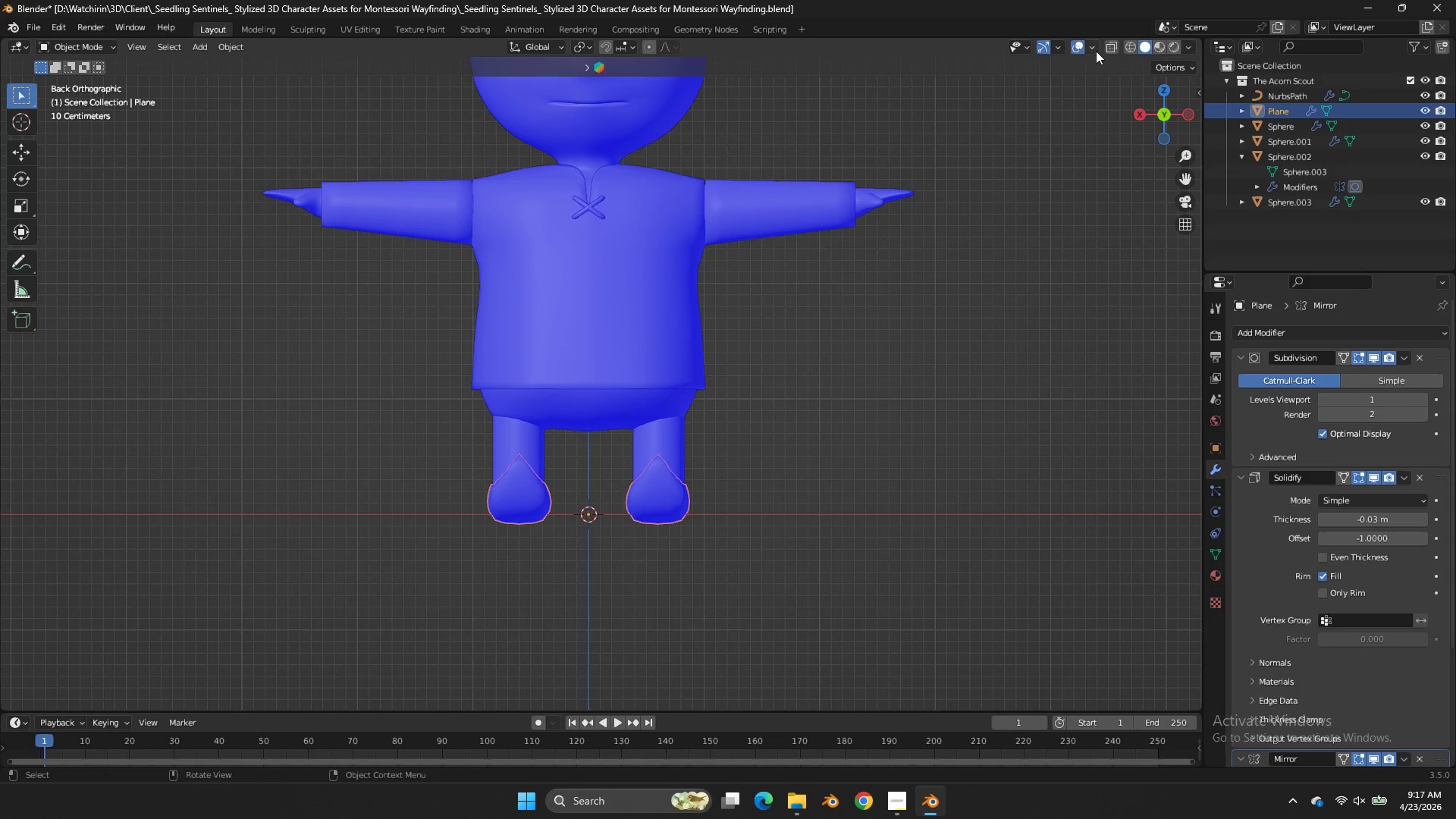 
left_click([1094, 49])
 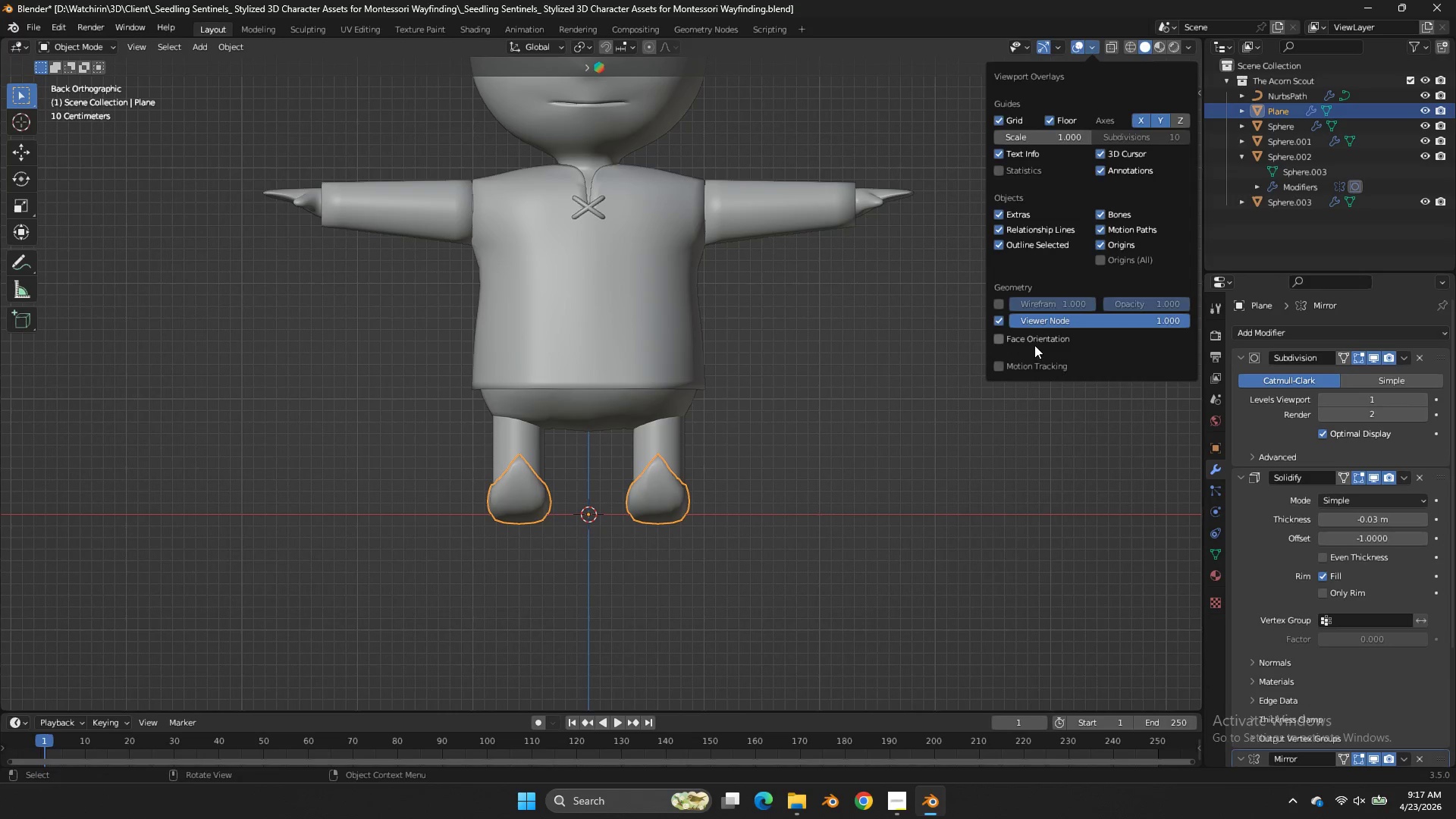 
double_click([819, 267])
 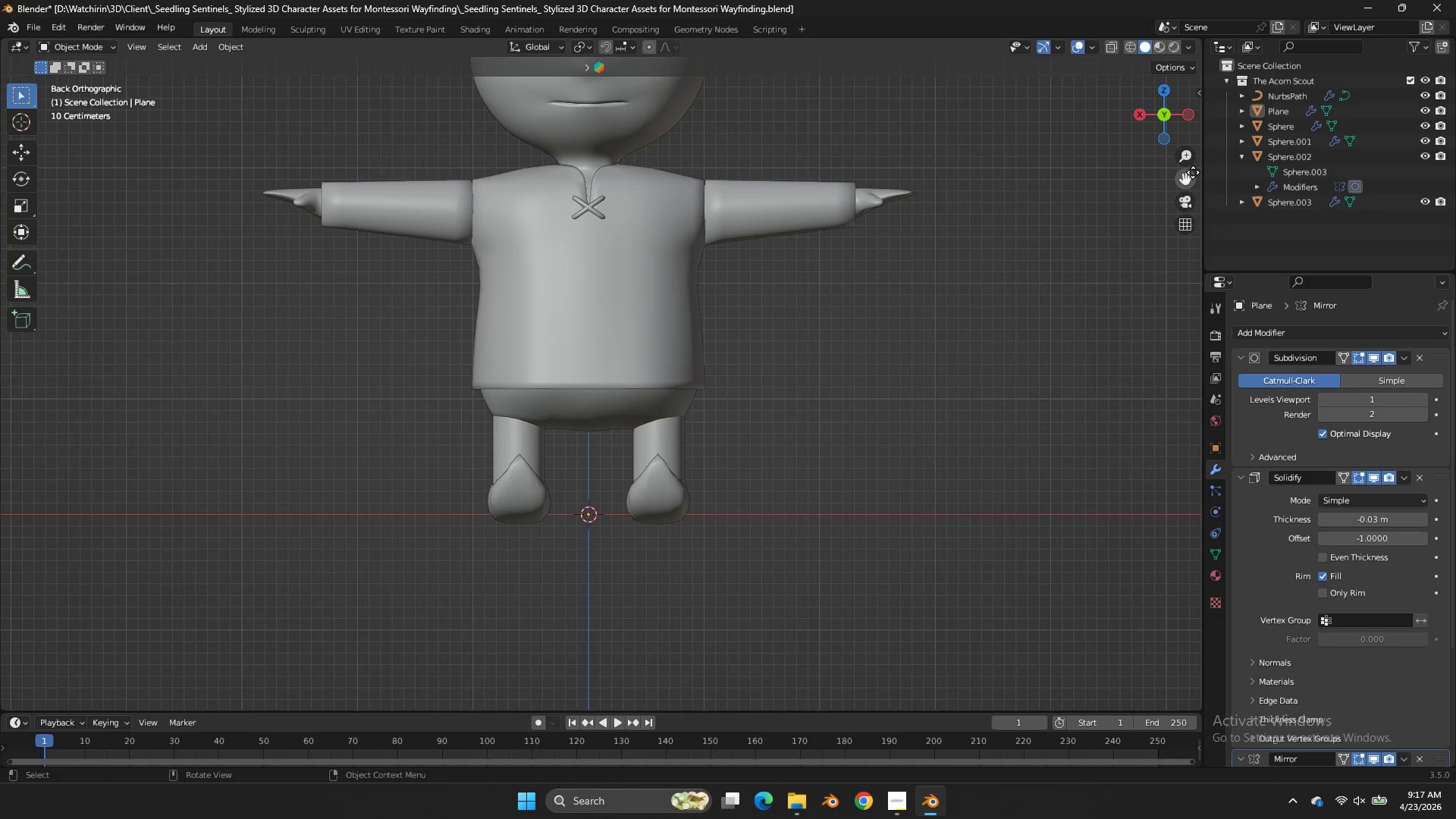 
left_click_drag(start_coordinate=[1194, 174], to_coordinate=[30, 391])
 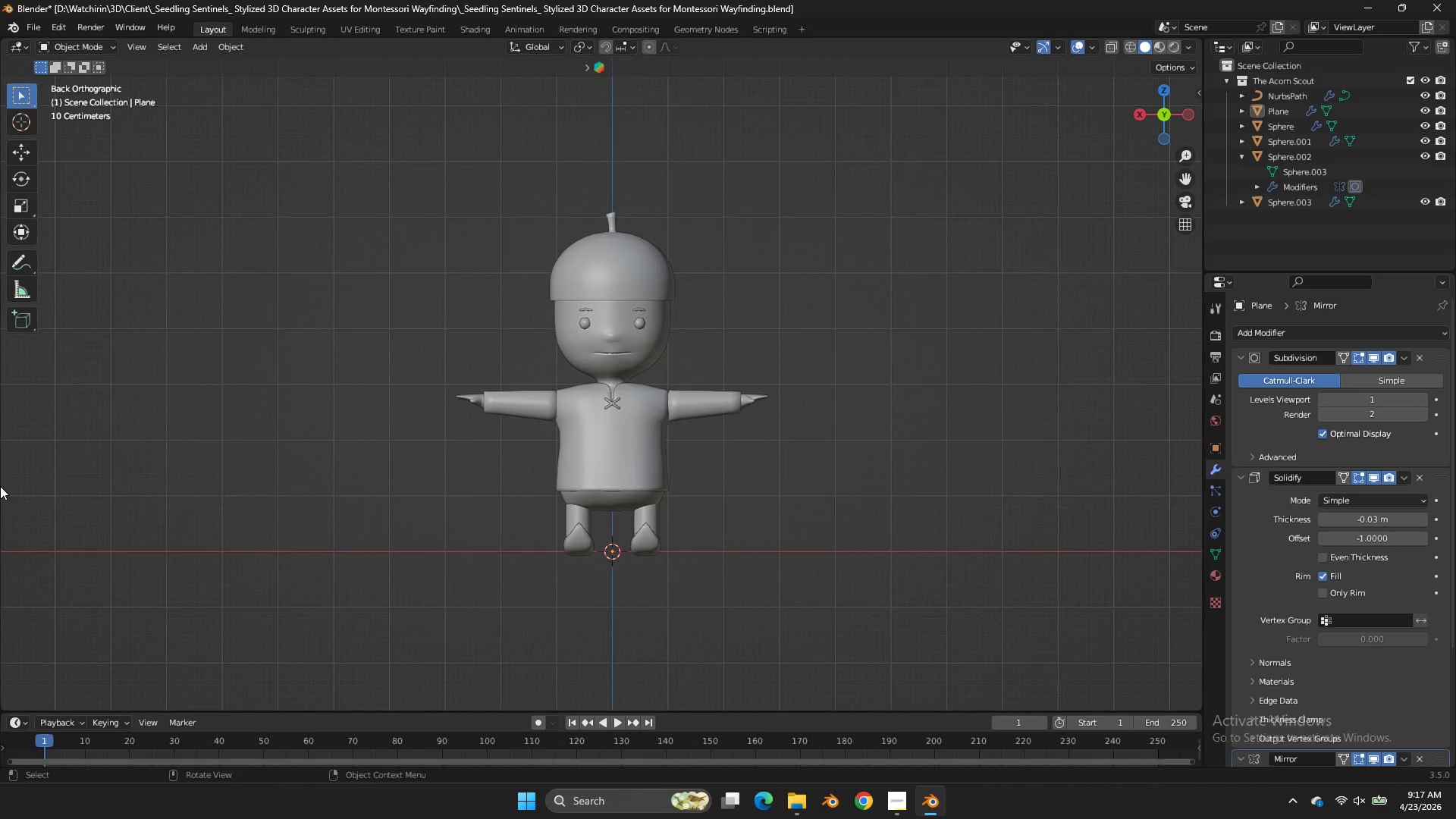 
scroll: coordinate [0, 486], scroll_direction: down, amount: 5.0
 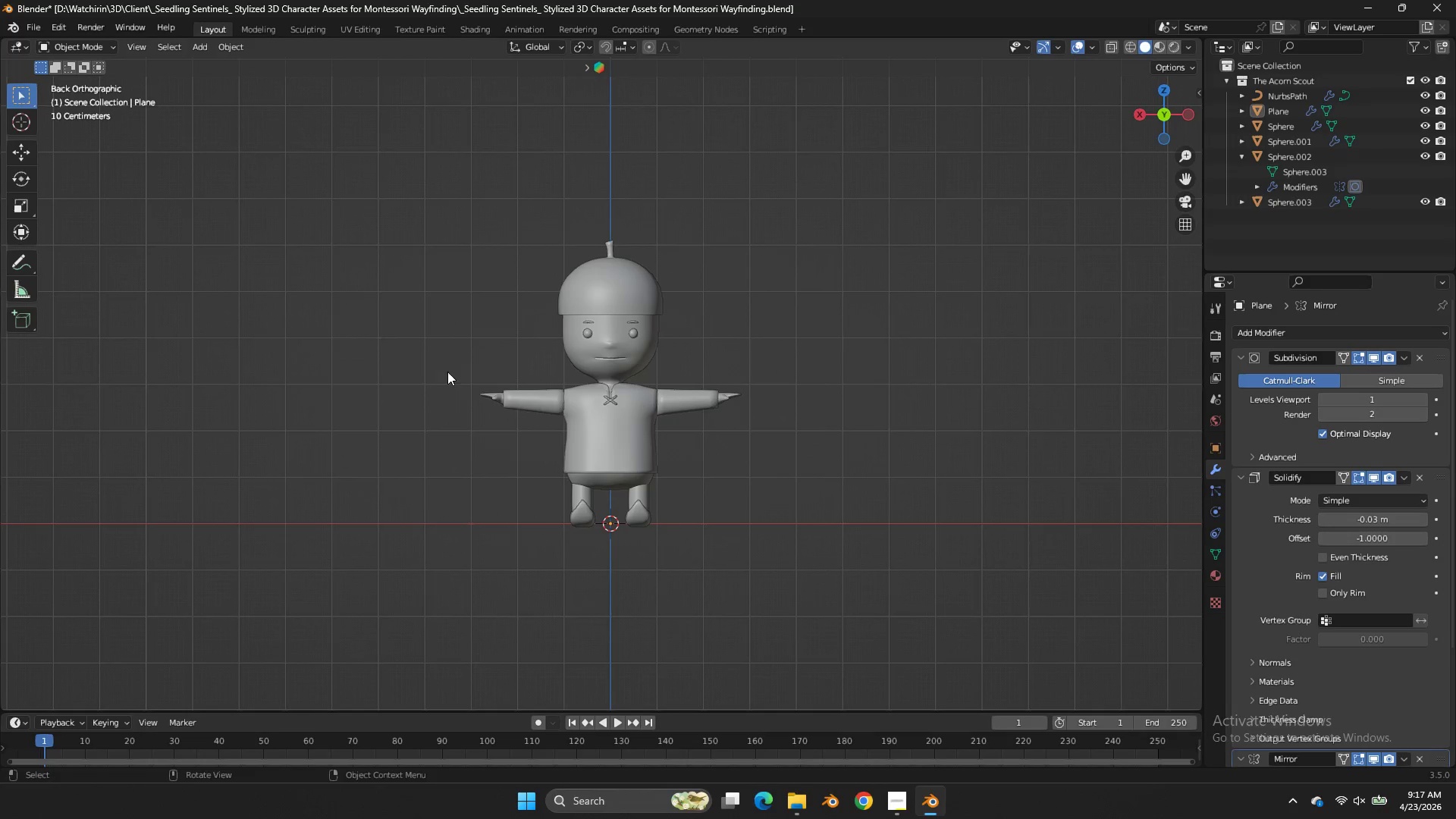 
scroll: coordinate [584, 409], scroll_direction: up, amount: 3.0
 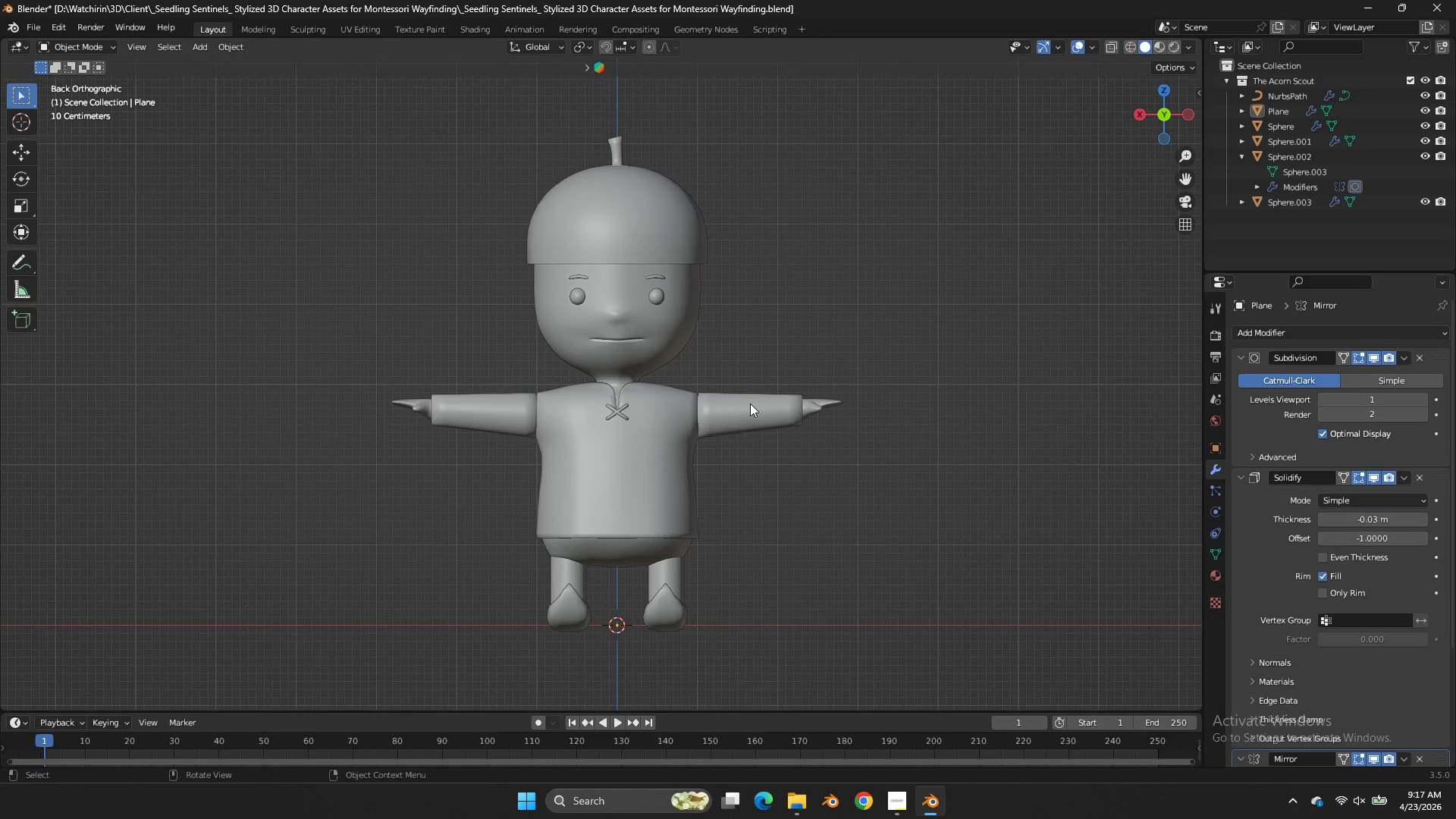 
scroll: coordinate [750, 403], scroll_direction: none, amount: 0.0
 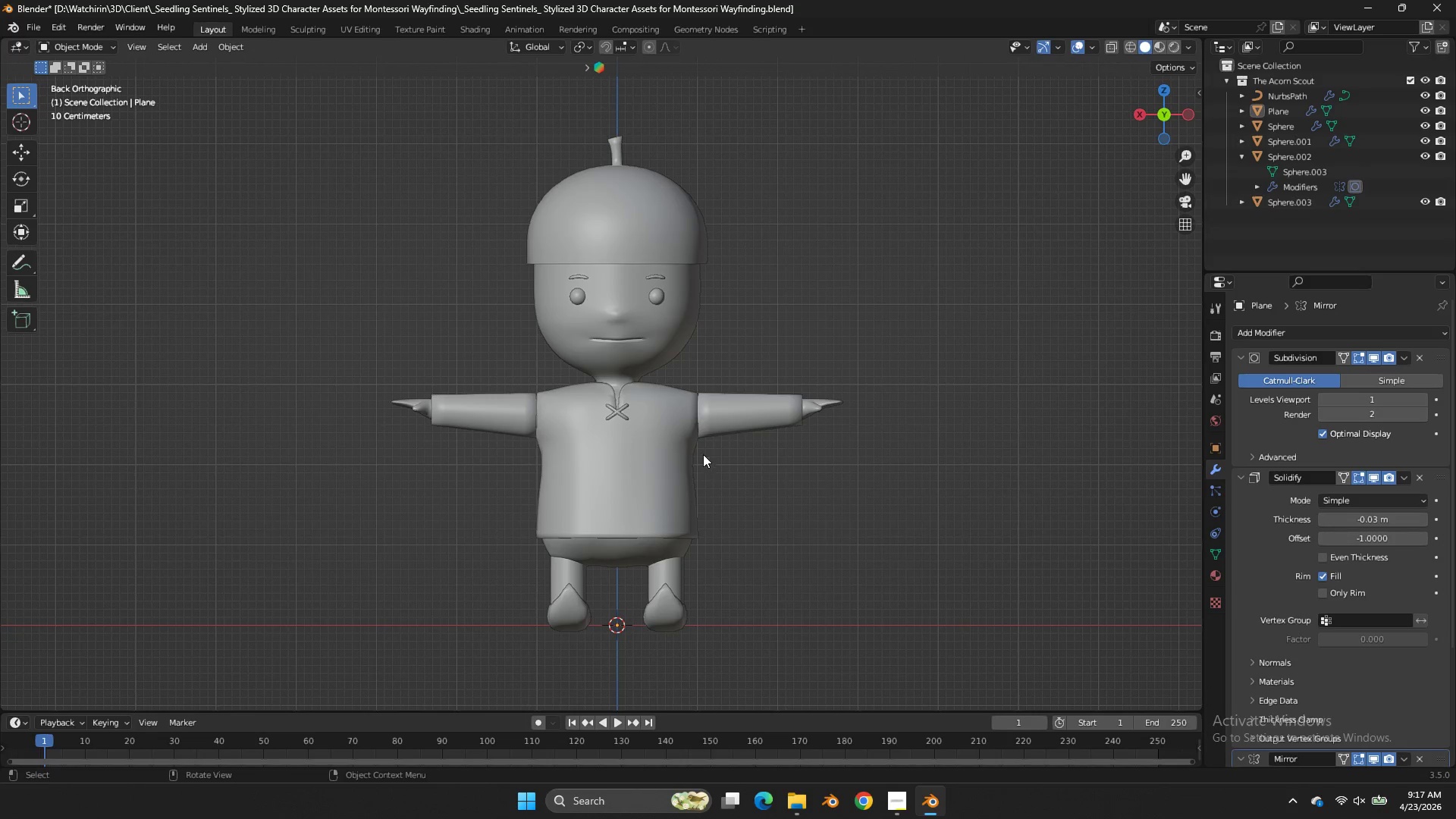 
double_click([687, 328])
 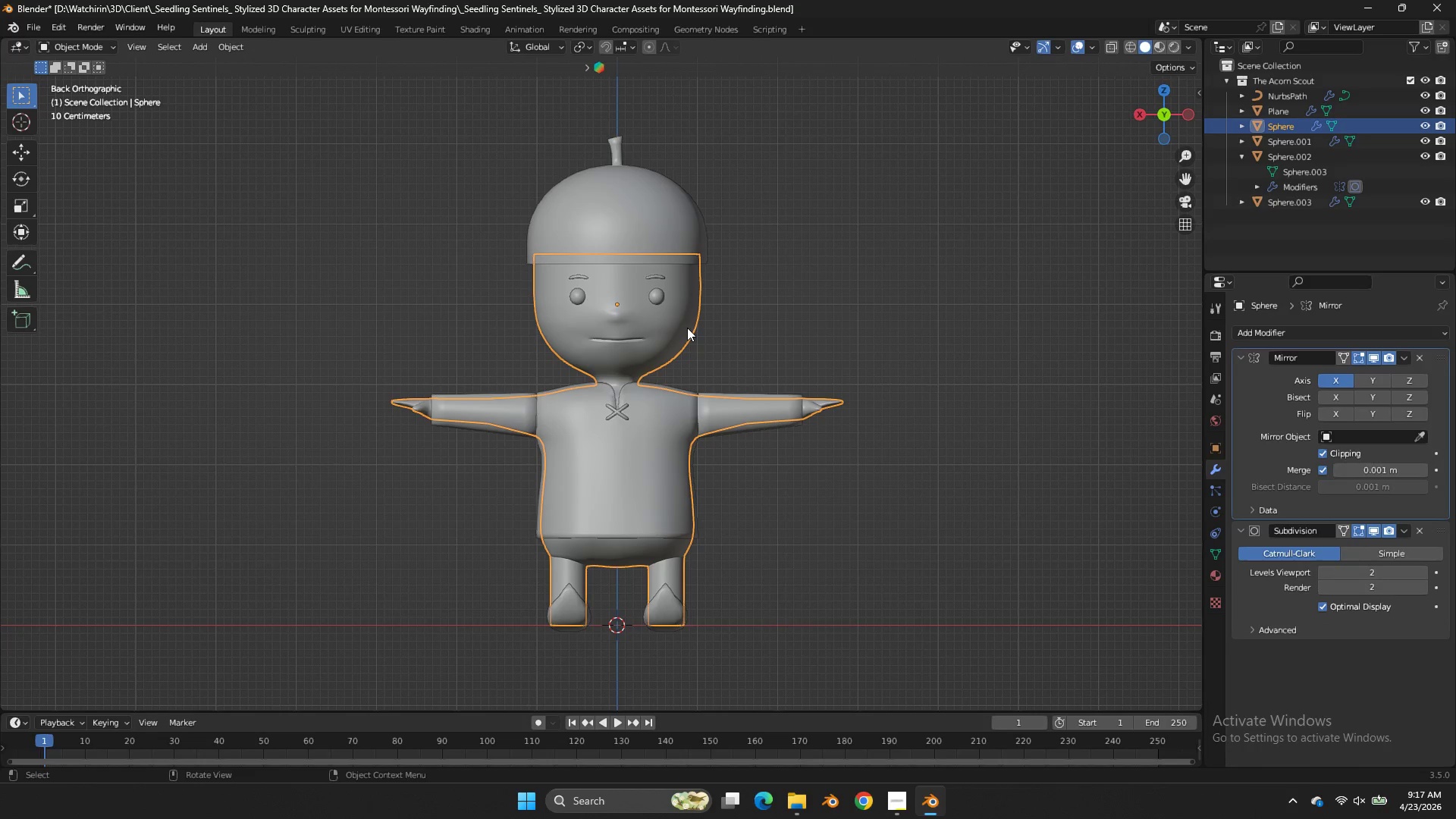 
key(Tab)
 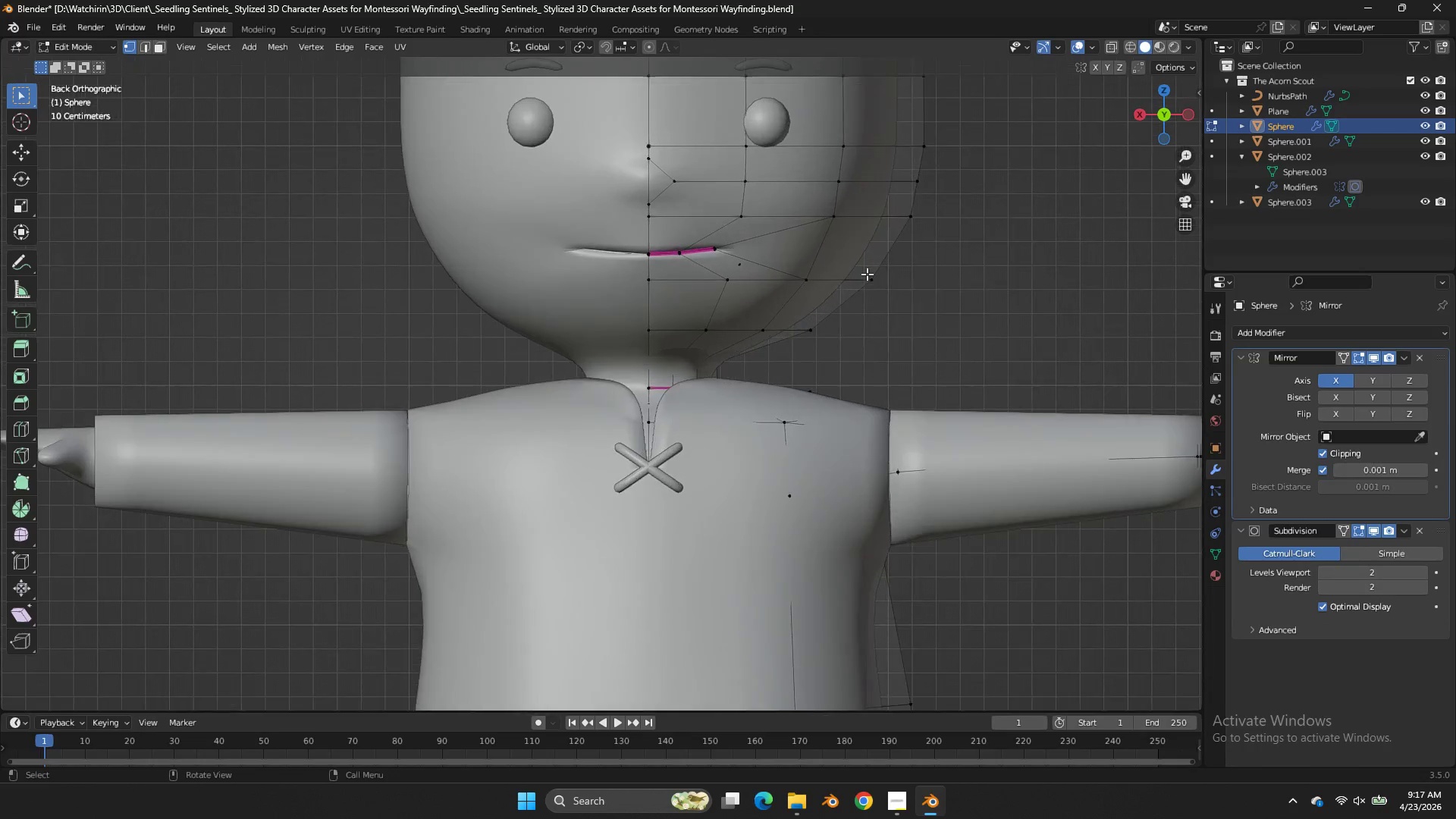 
scroll: coordinate [687, 328], scroll_direction: up, amount: 4.0
 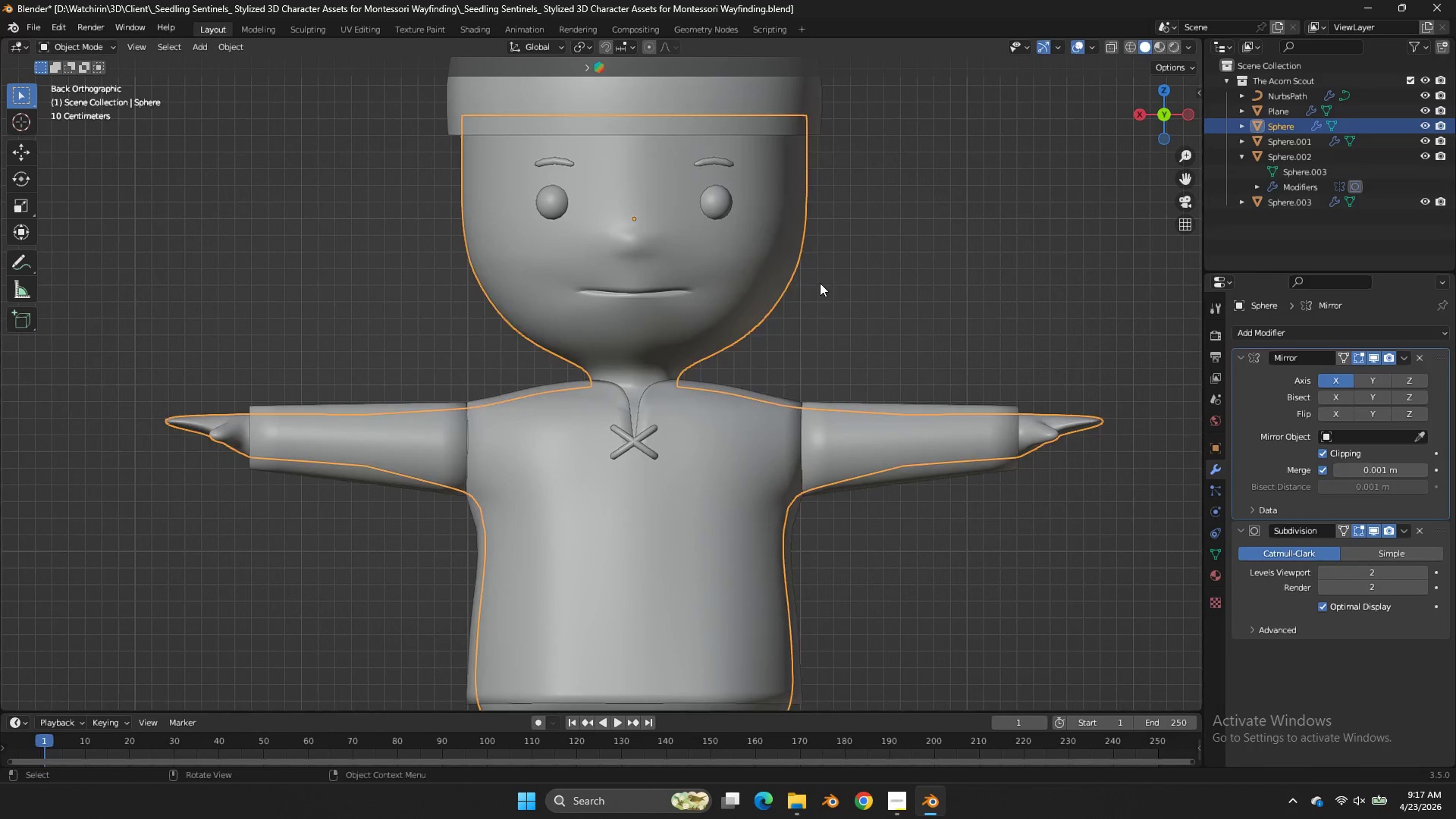 
key(Z)
 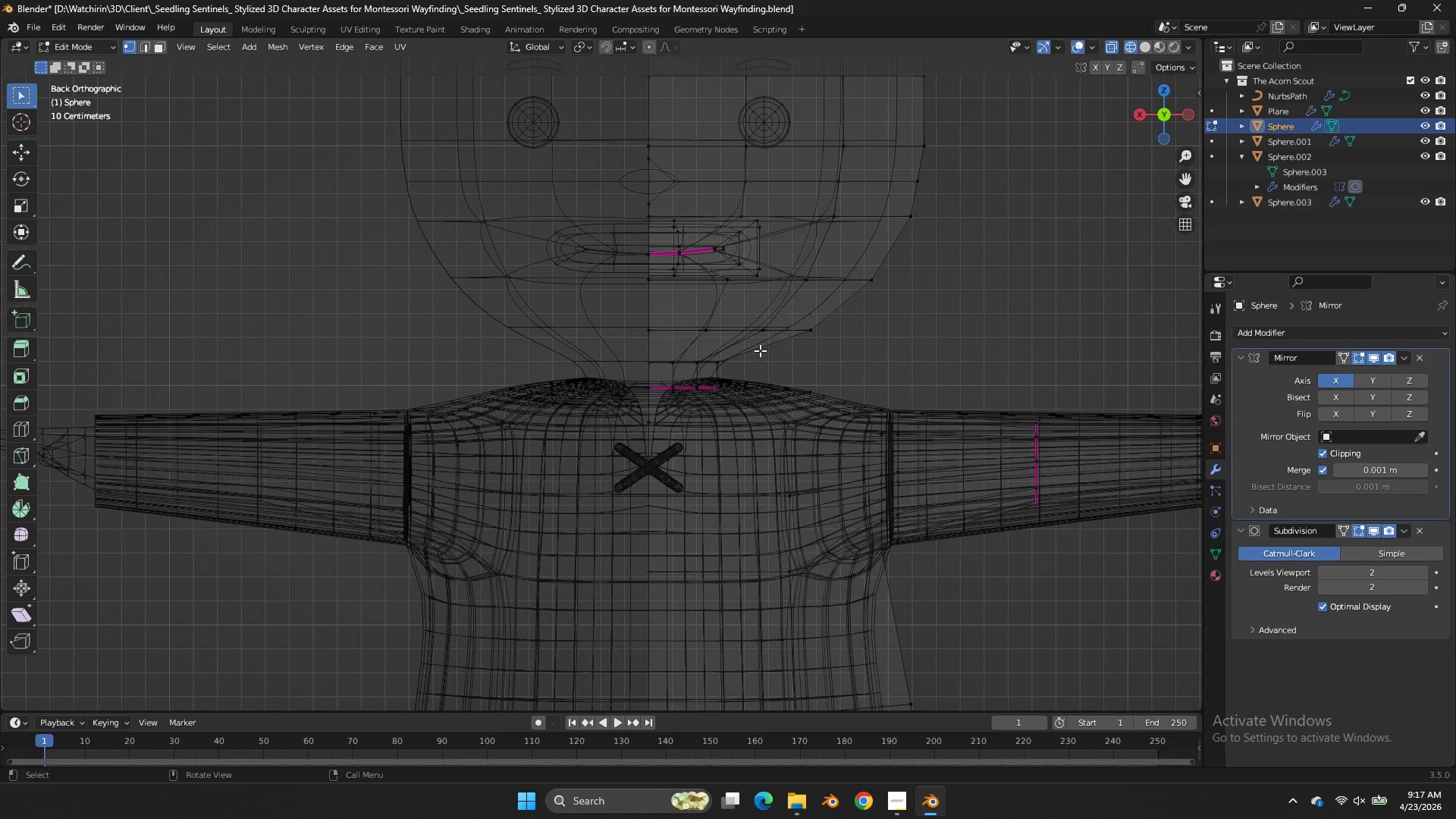 
scroll: coordinate [867, 274], scroll_direction: up, amount: 2.0
 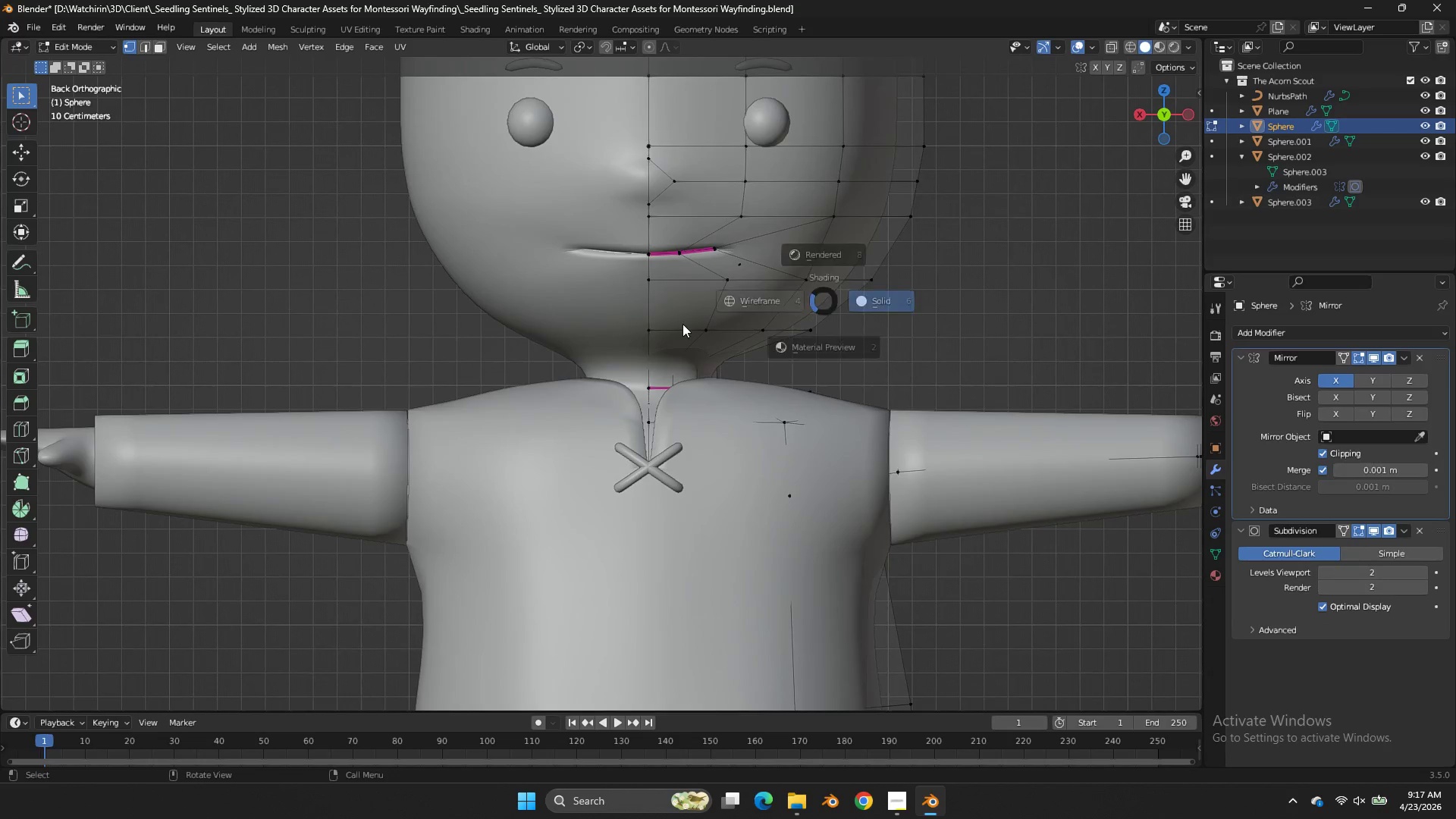 
left_click_drag(start_coordinate=[760, 350], to_coordinate=[642, 380])
 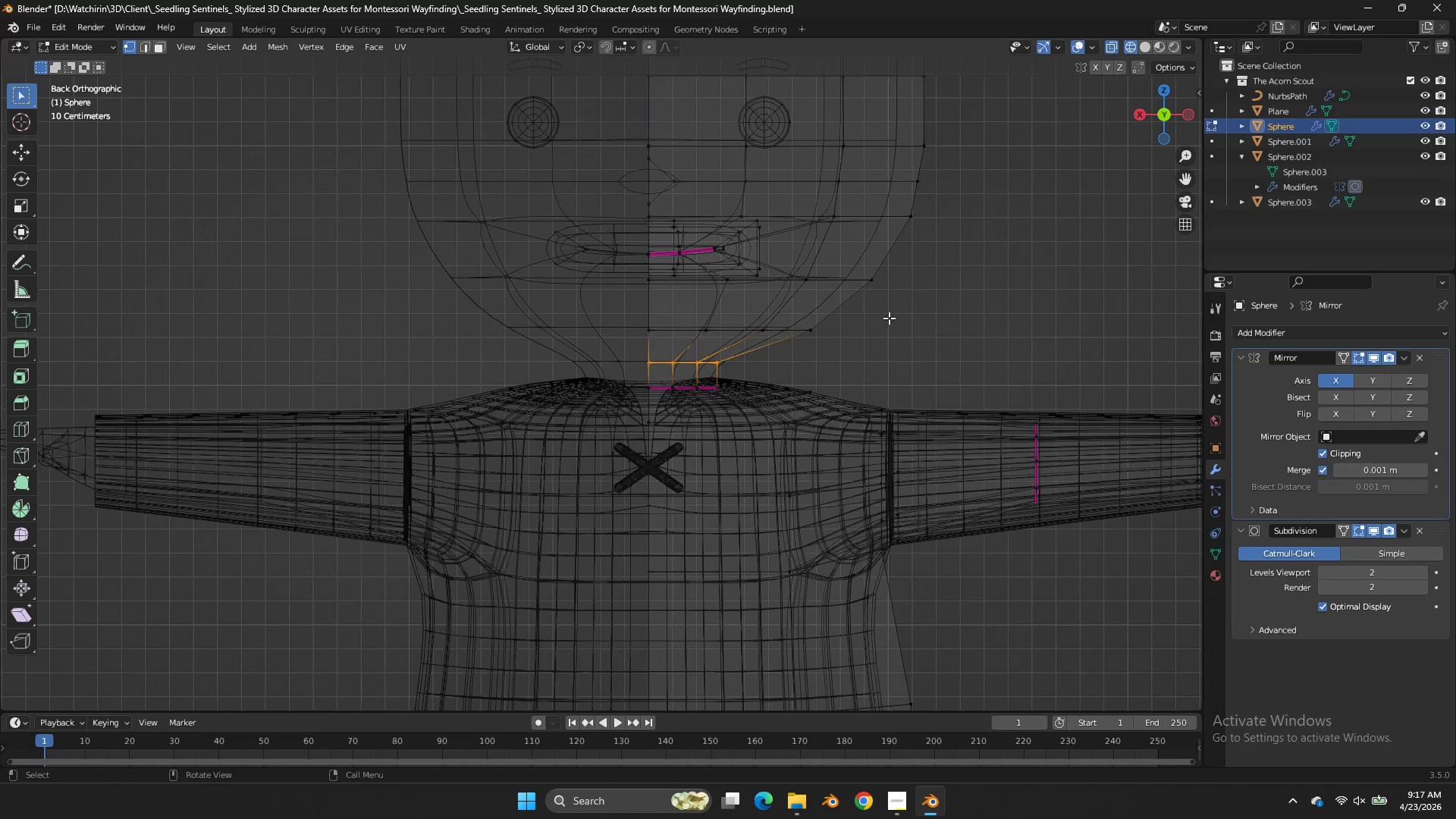 
scroll: coordinate [890, 318], scroll_direction: down, amount: 4.0
 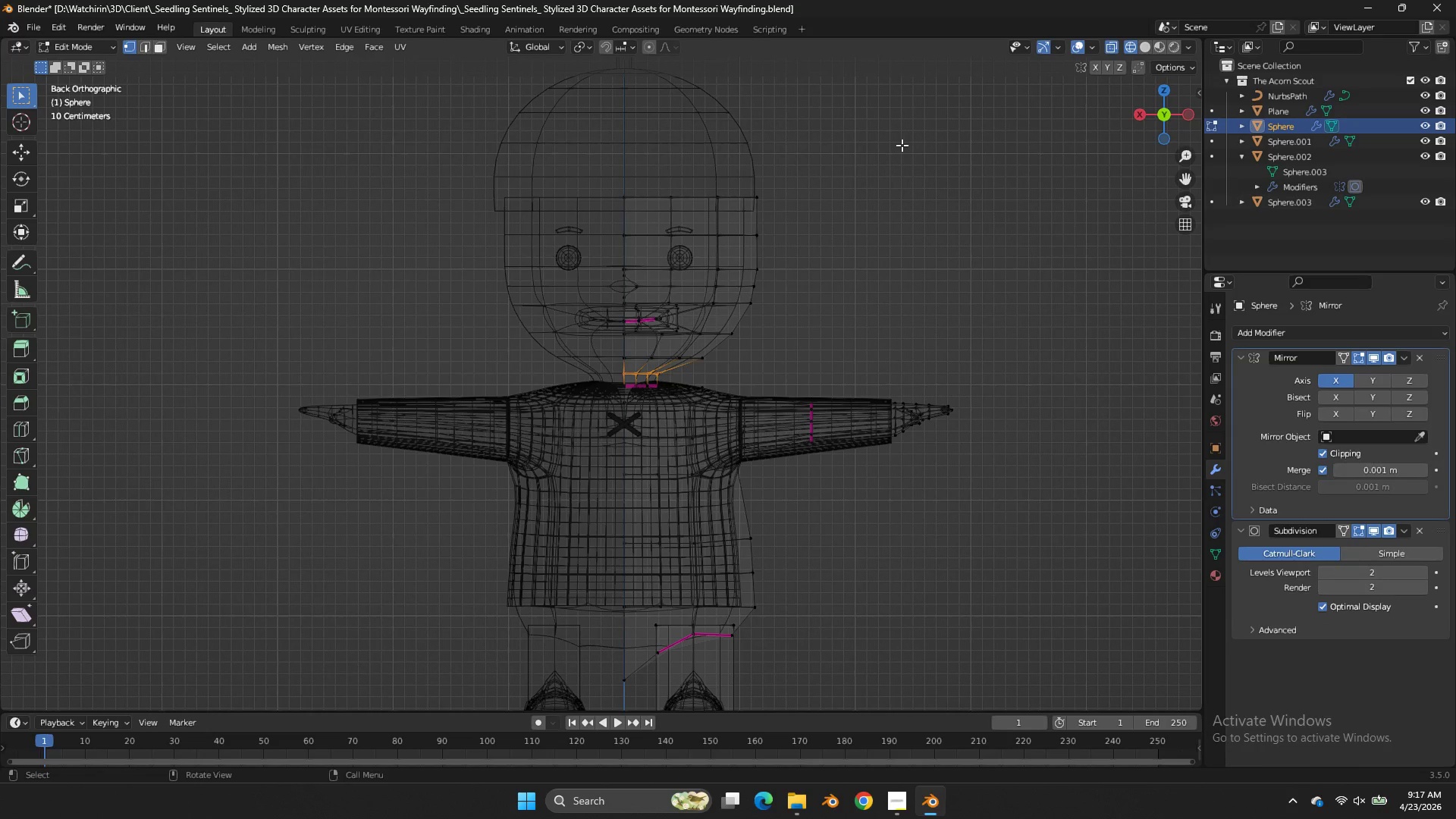 
key(Tab)
 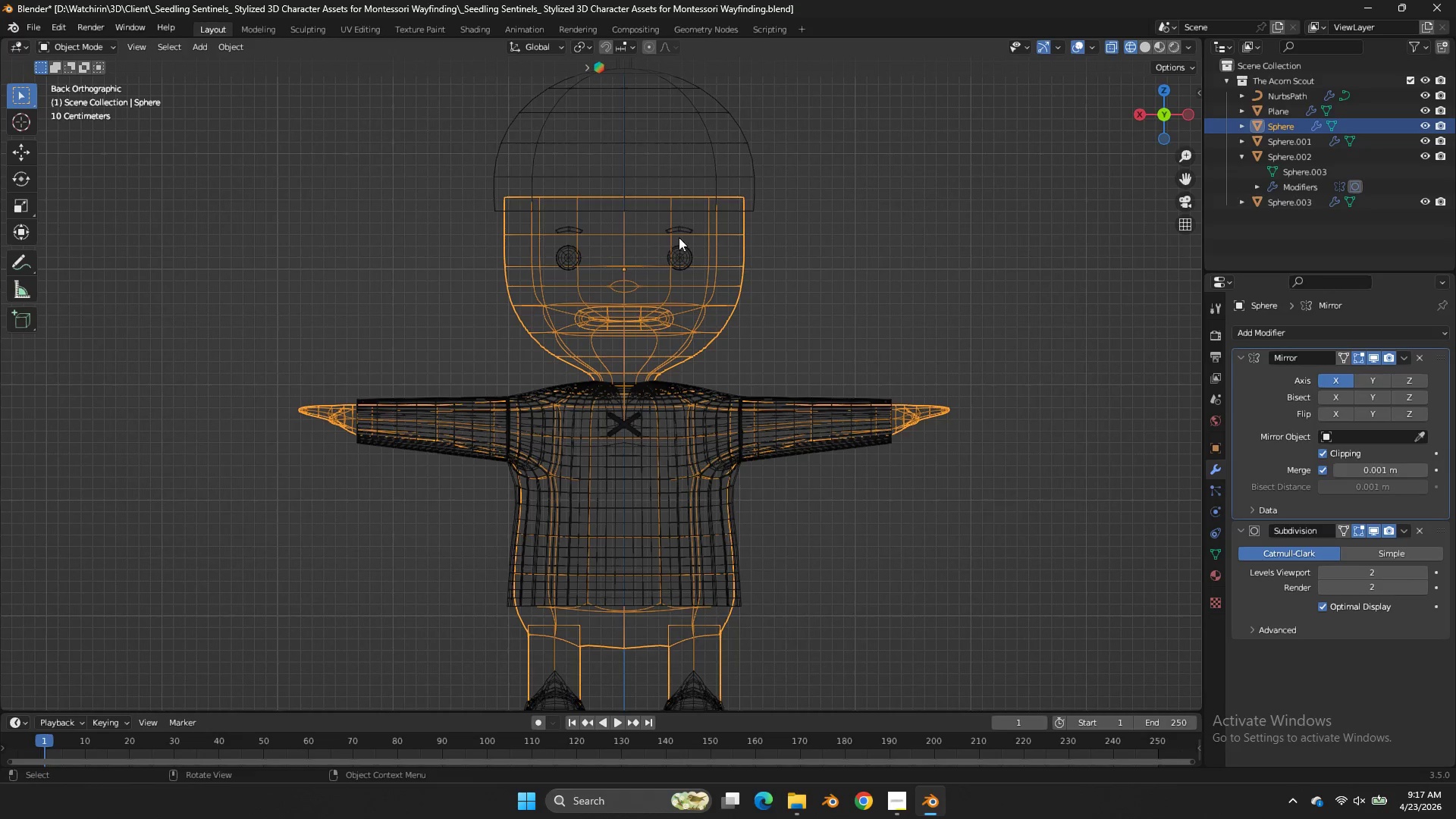 
hold_key(key=ShiftLeft, duration=0.8)
left_click_drag(start_coordinate=[717, 218], to_coordinate=[680, 247])
 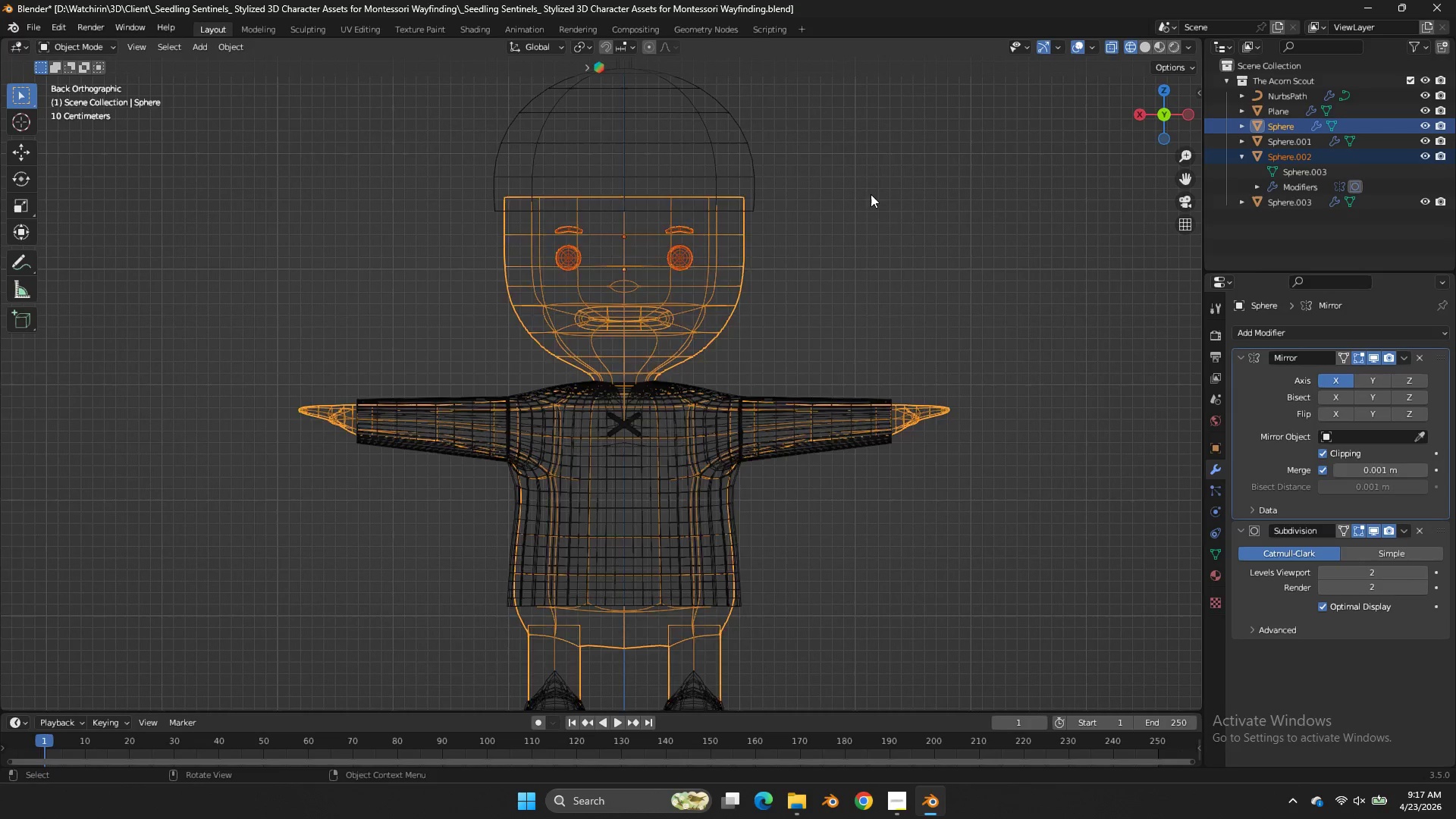 
key(Tab)
 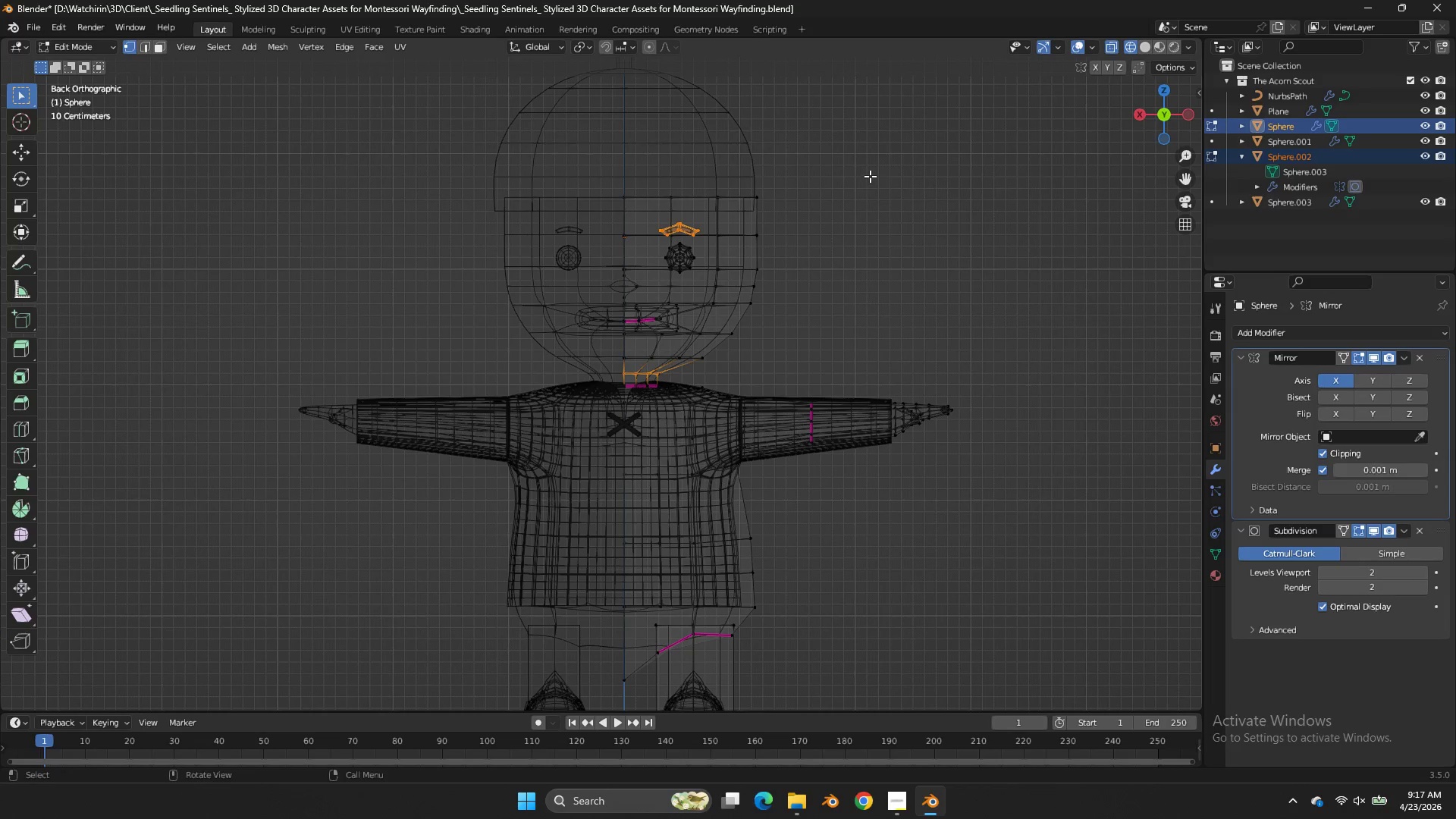 
key(A)
 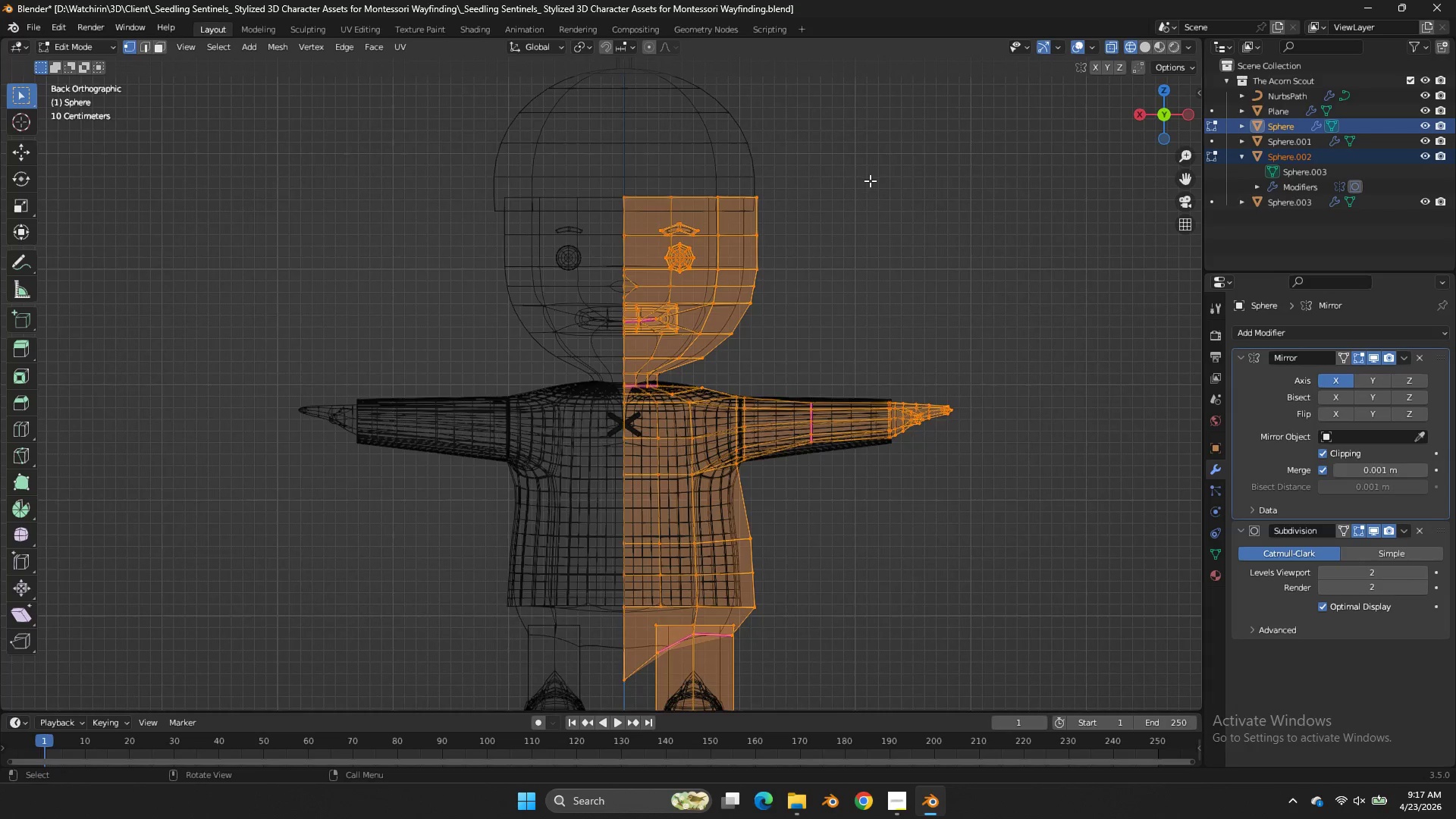 
scroll: coordinate [870, 180], scroll_direction: up, amount: 1.0
 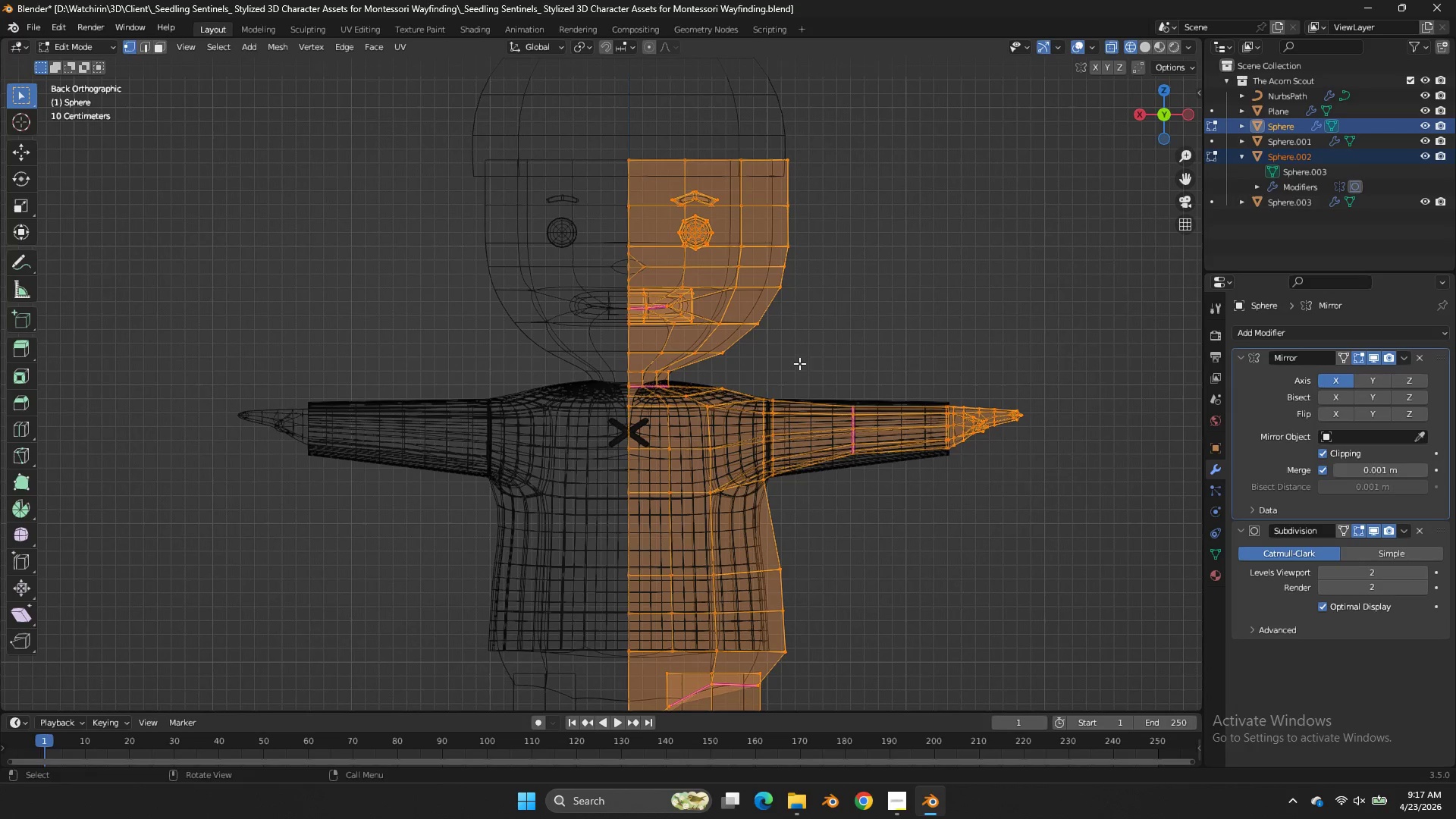 
key(Control+Z)
 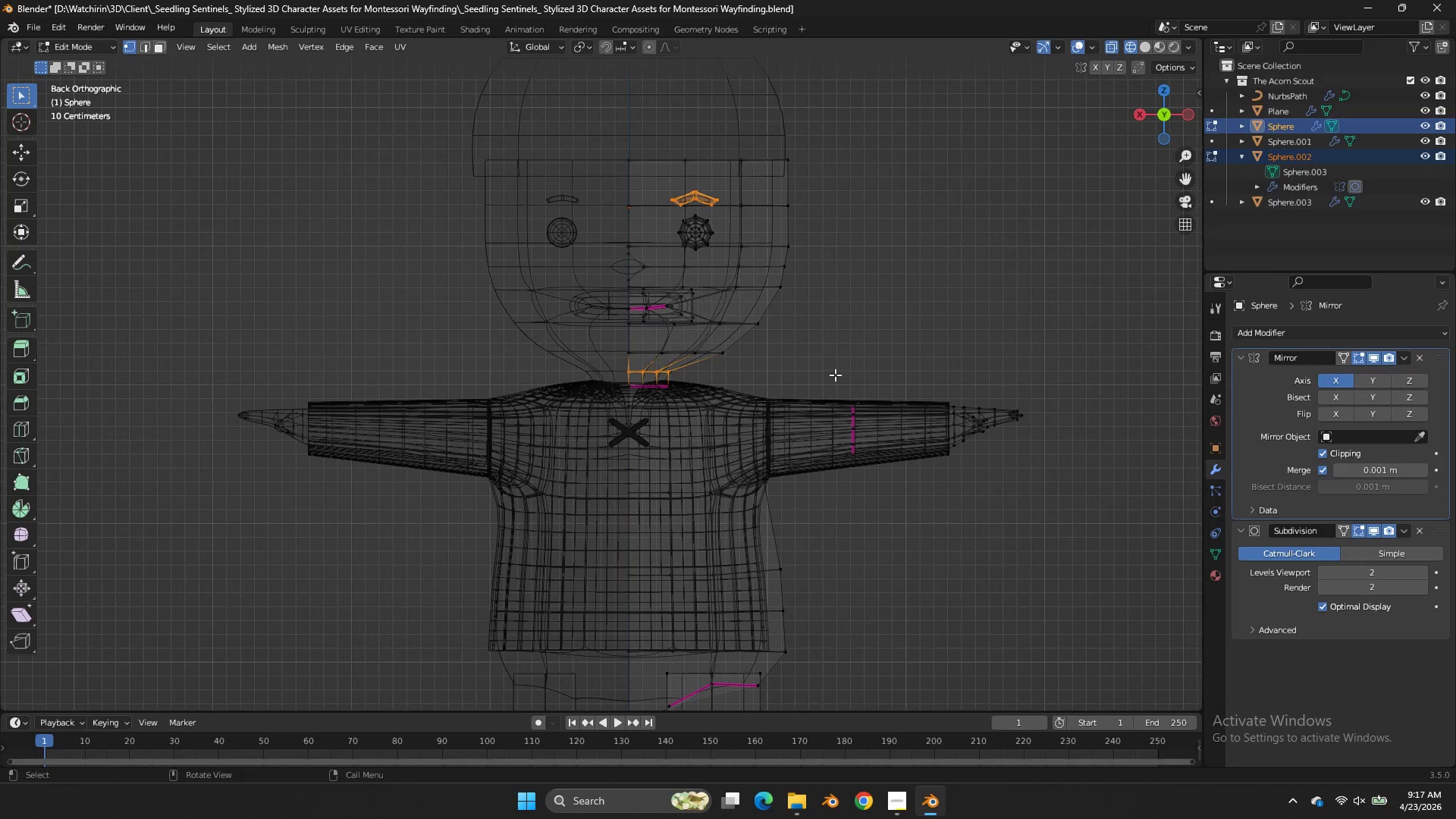 
left_click_drag(start_coordinate=[835, 375], to_coordinate=[343, 37])
 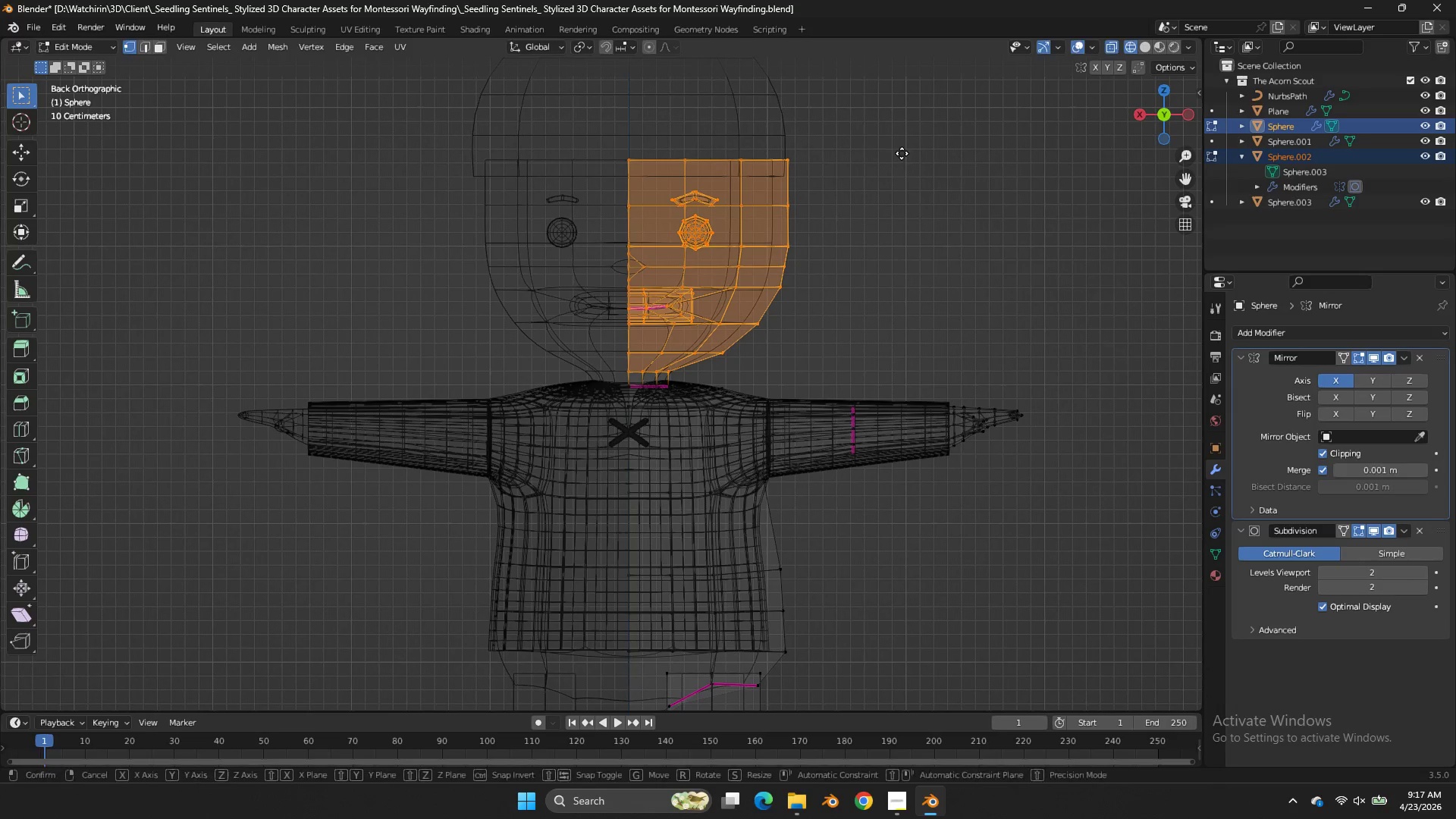 
type(gz)
 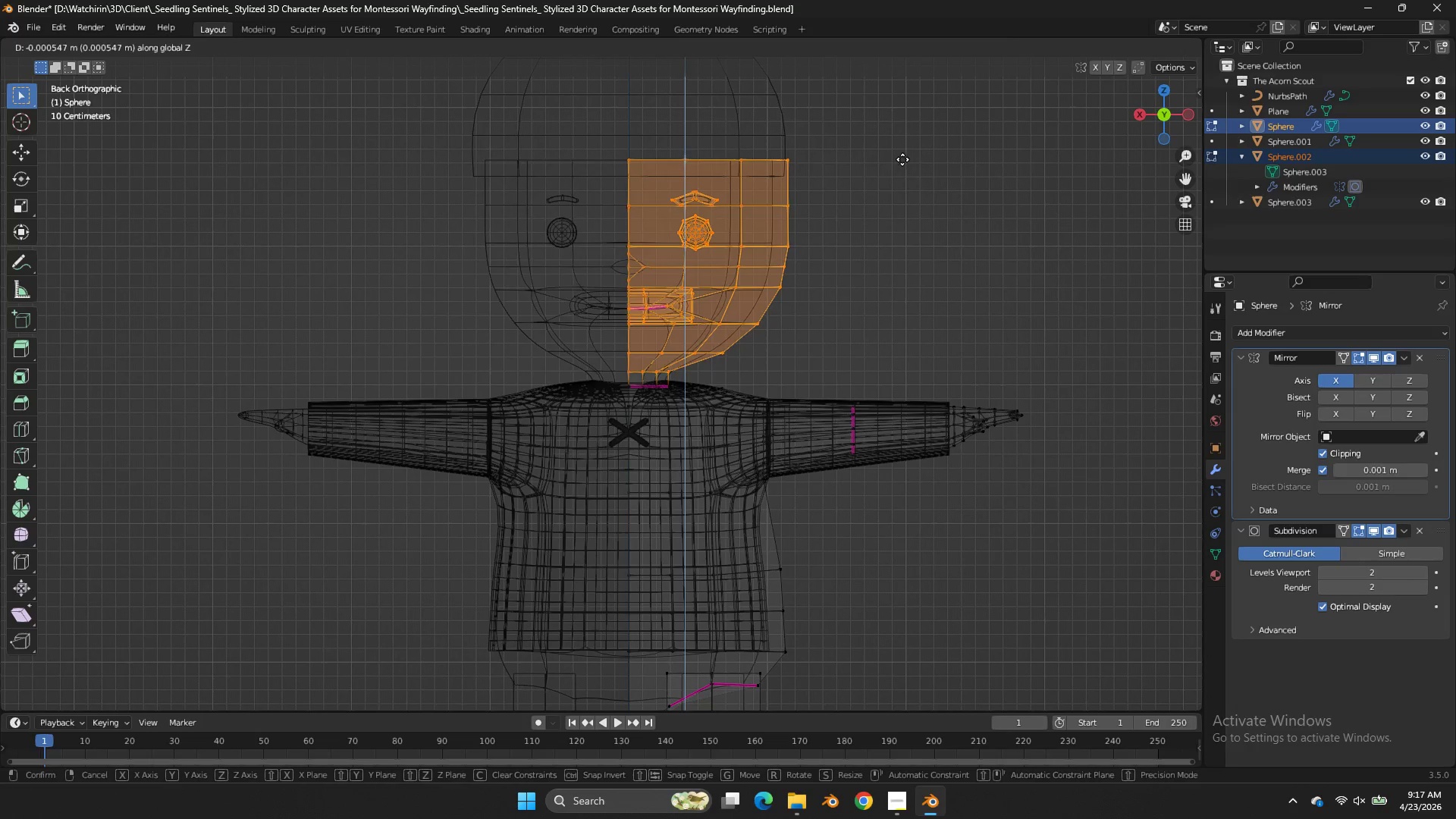 
hold_key(key=ShiftLeft, duration=1.33)
left_click([918, 260])
 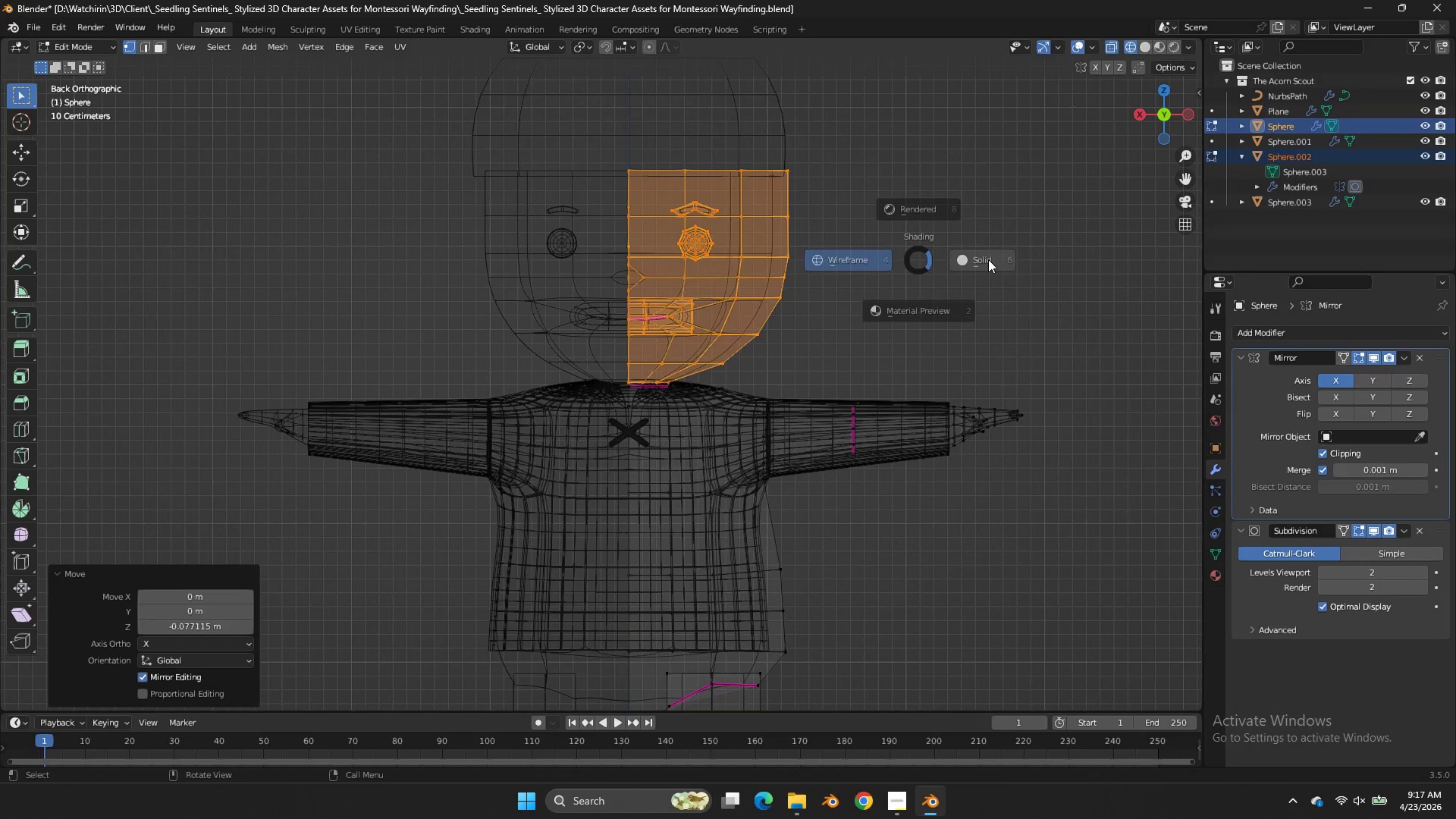 
key(Z)
 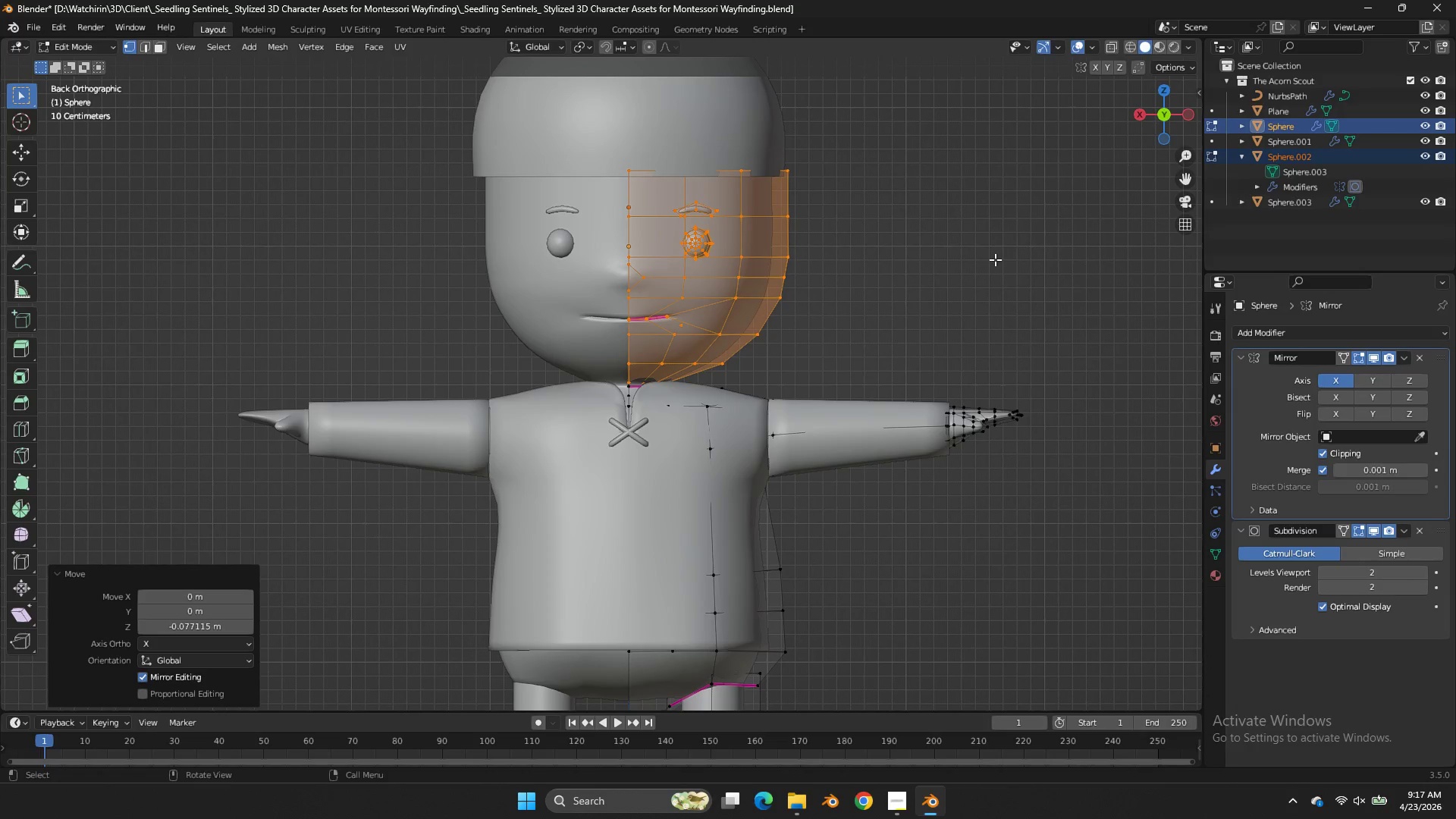 
key(Tab)
 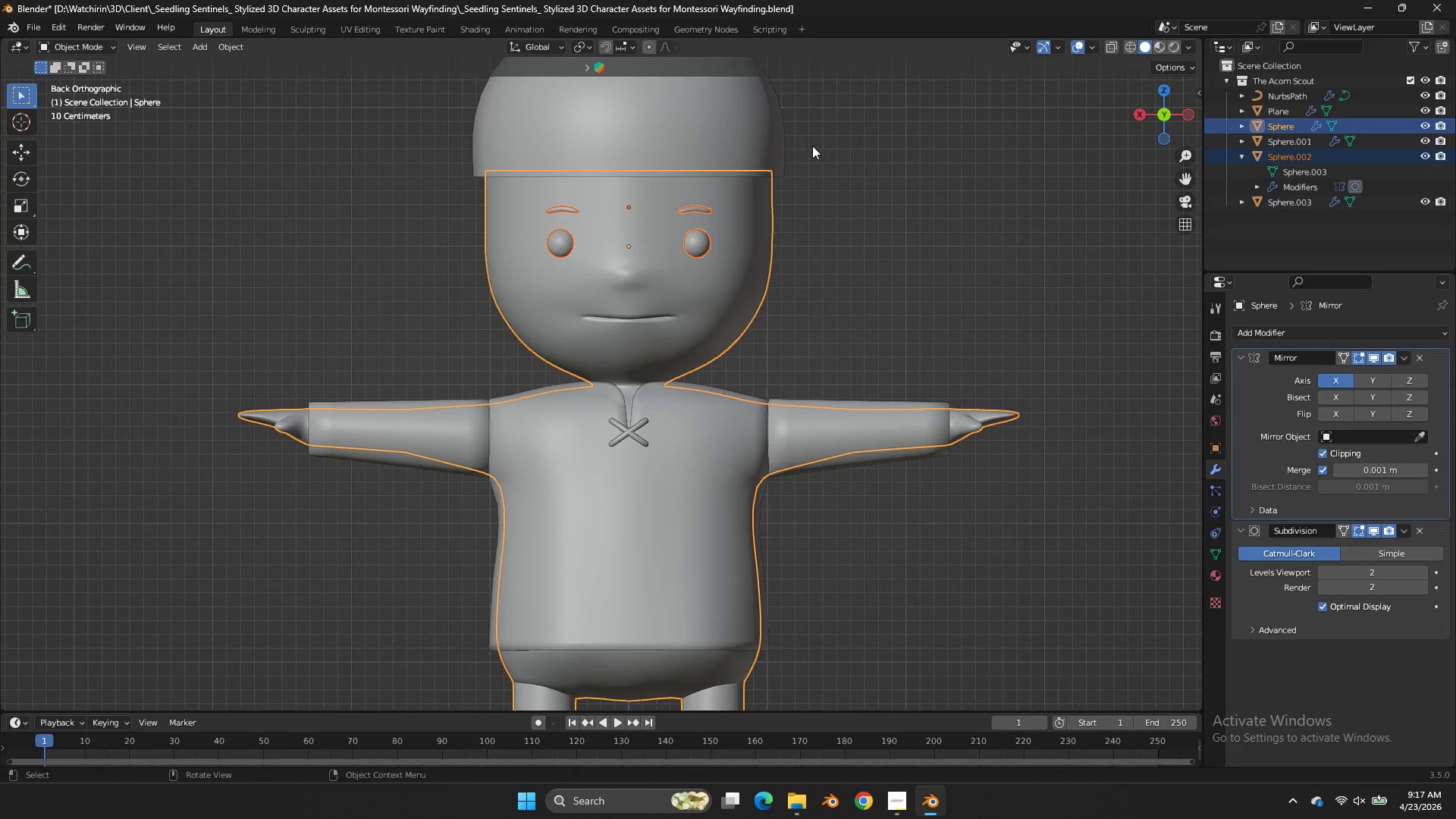 
left_click([762, 132])
 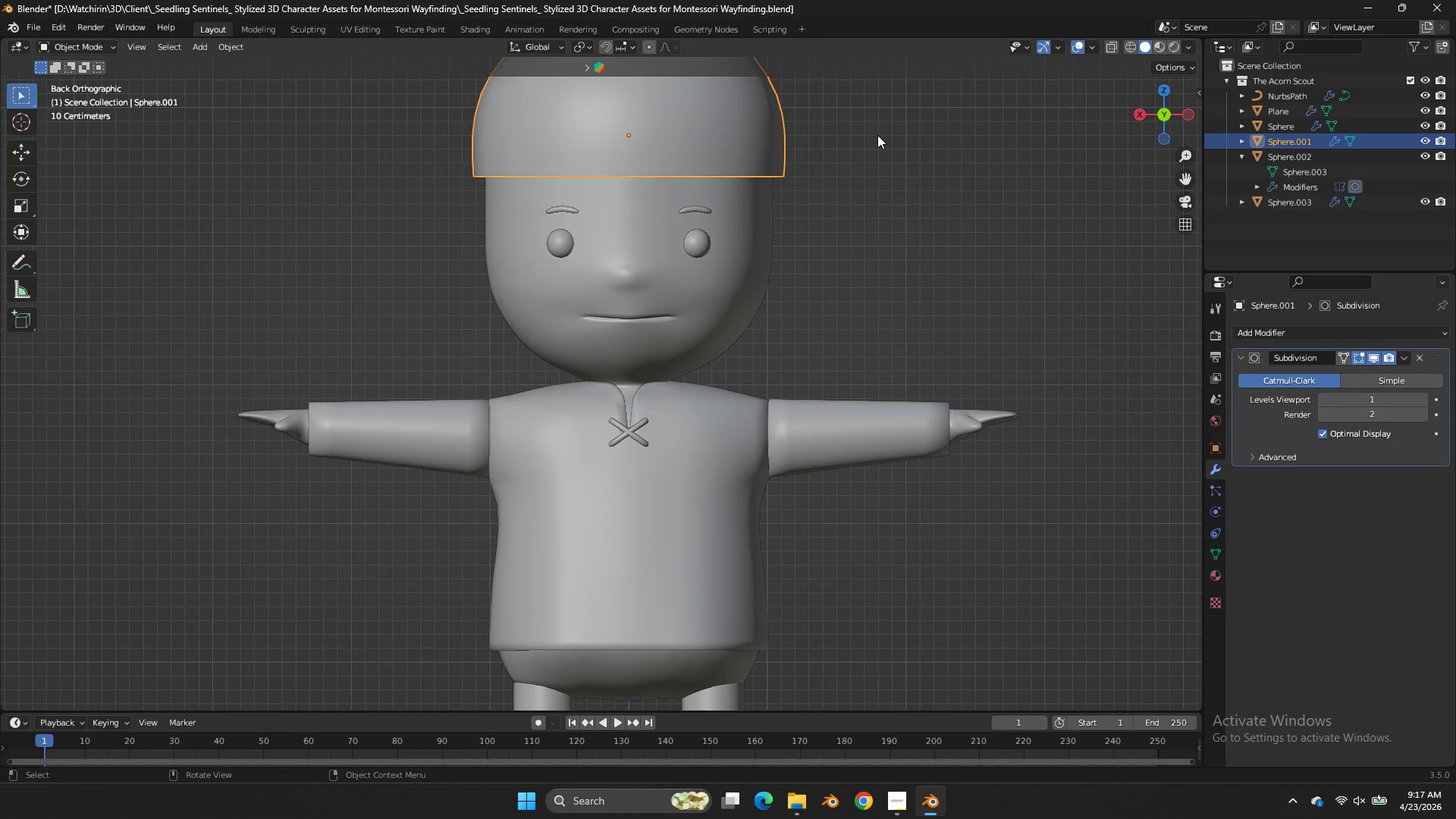 
type(gz)
 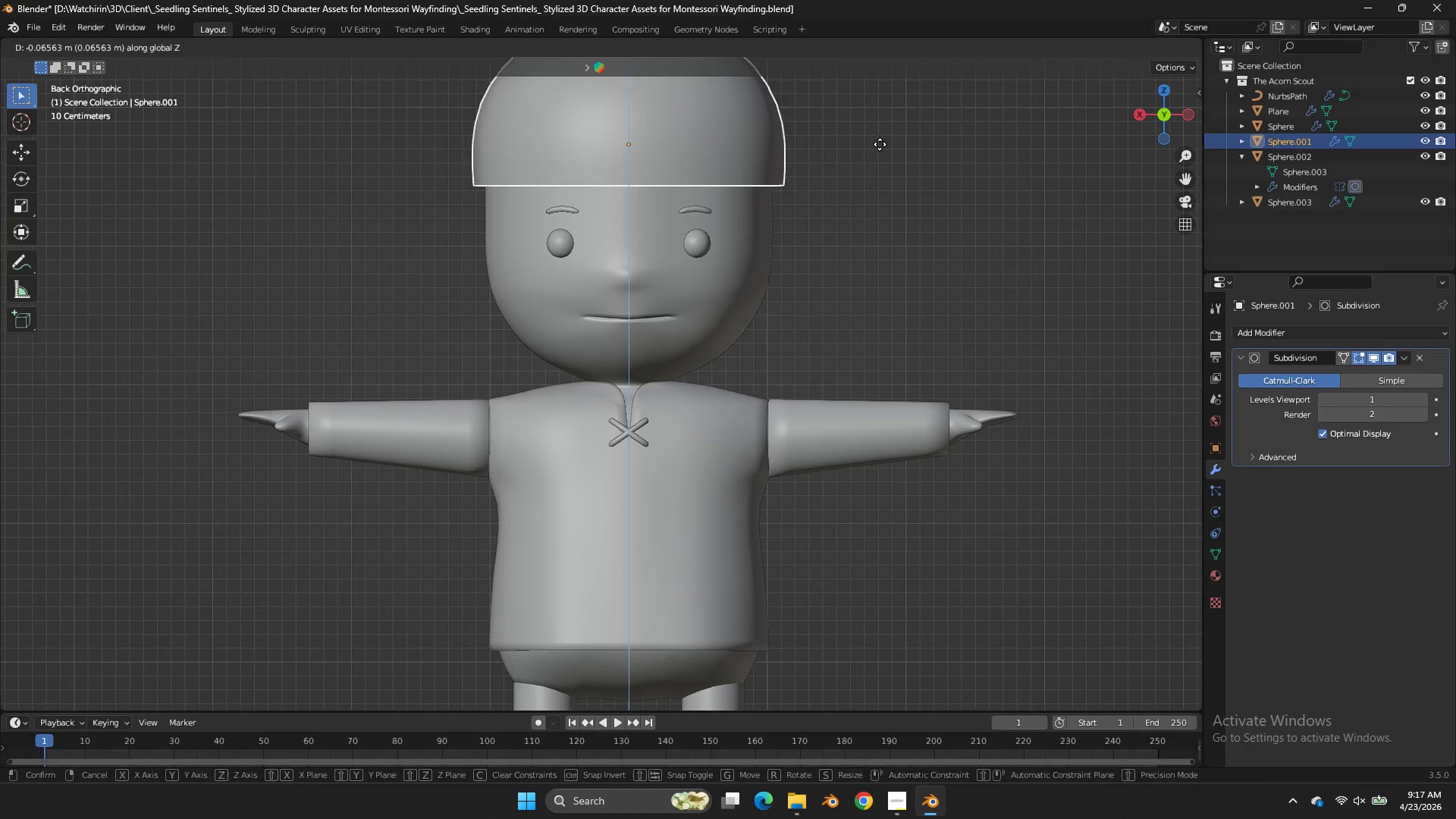 
double_click([880, 144])
 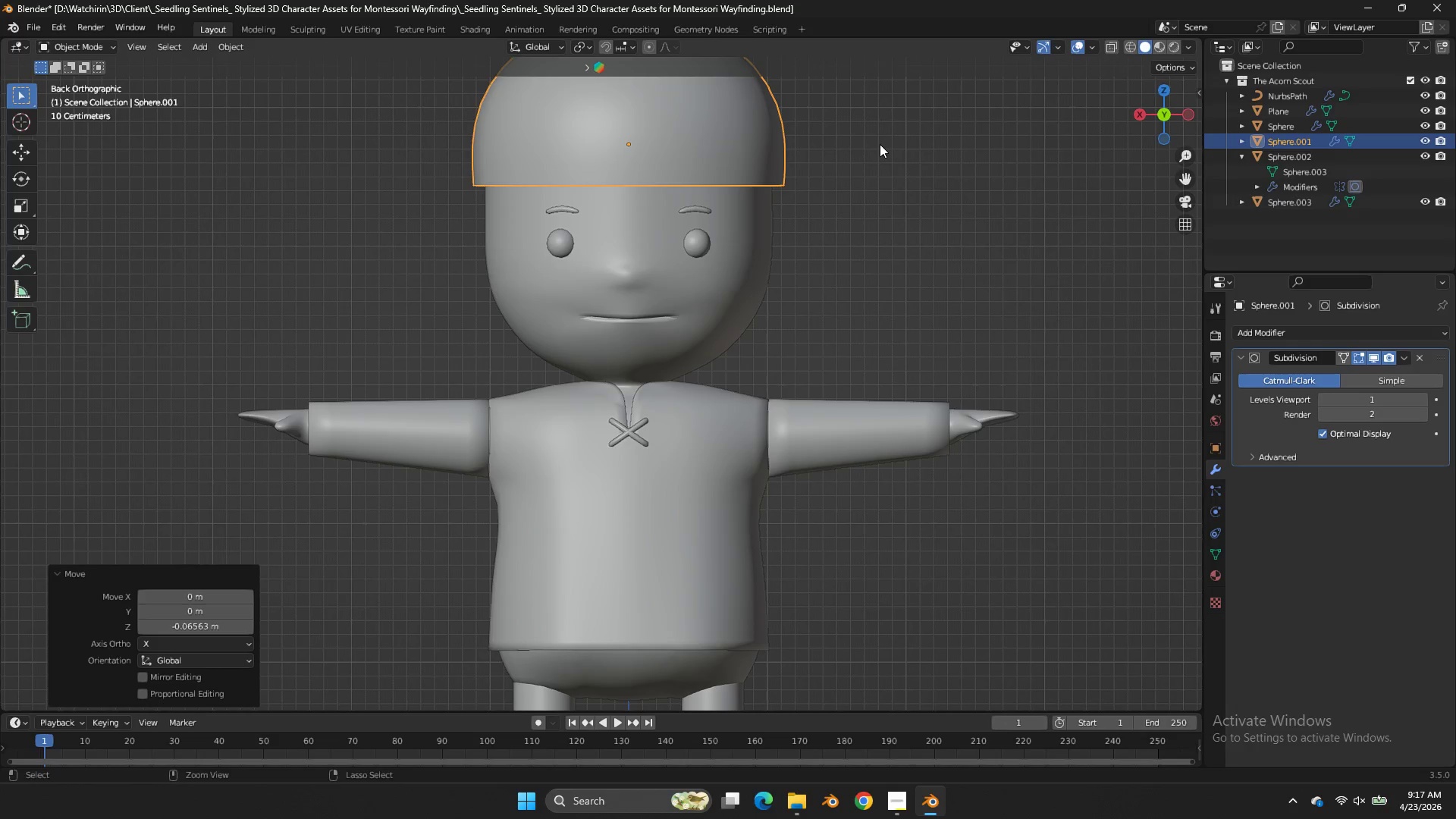 
key(Control+S)
 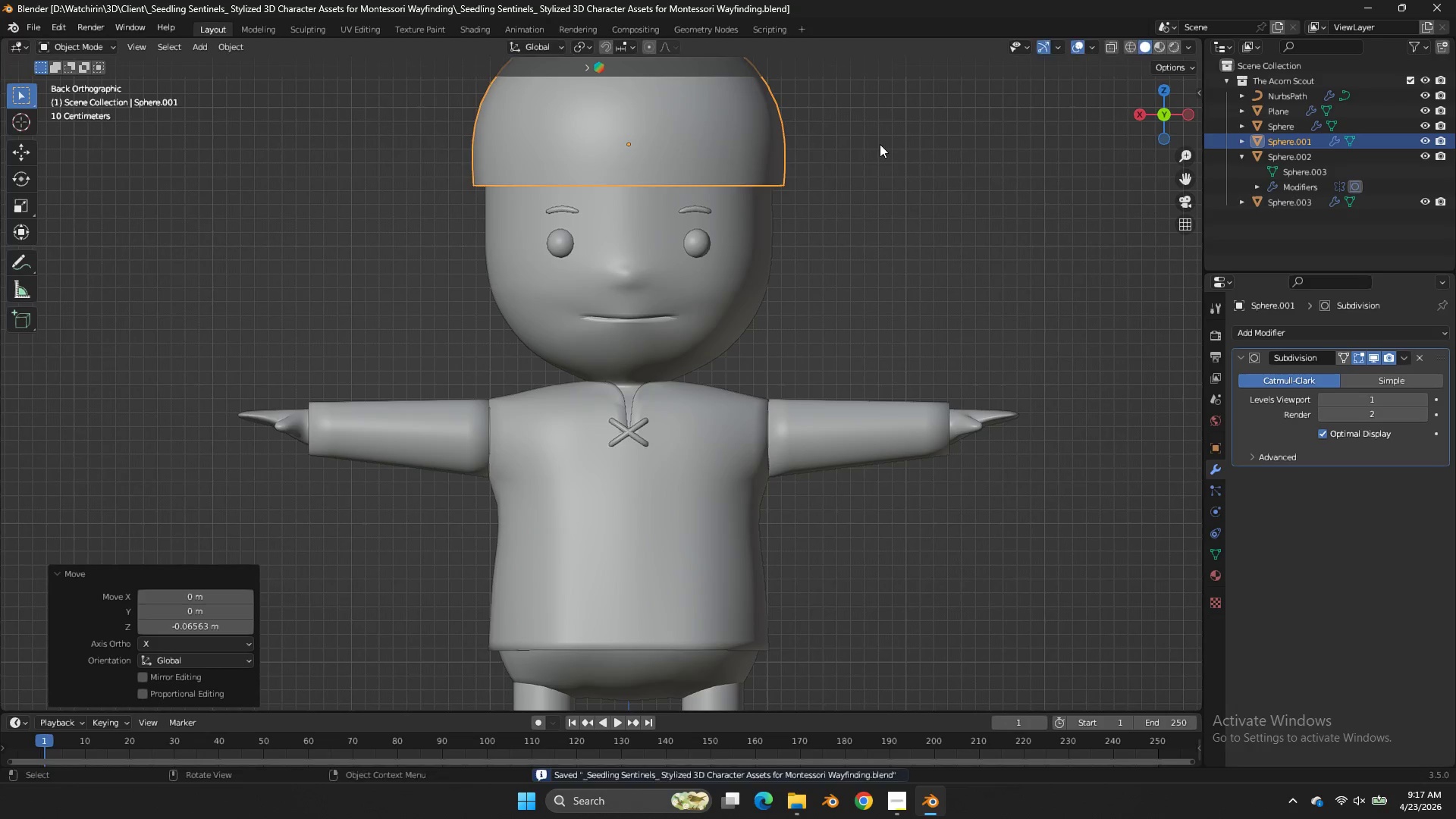 
type(gz)
 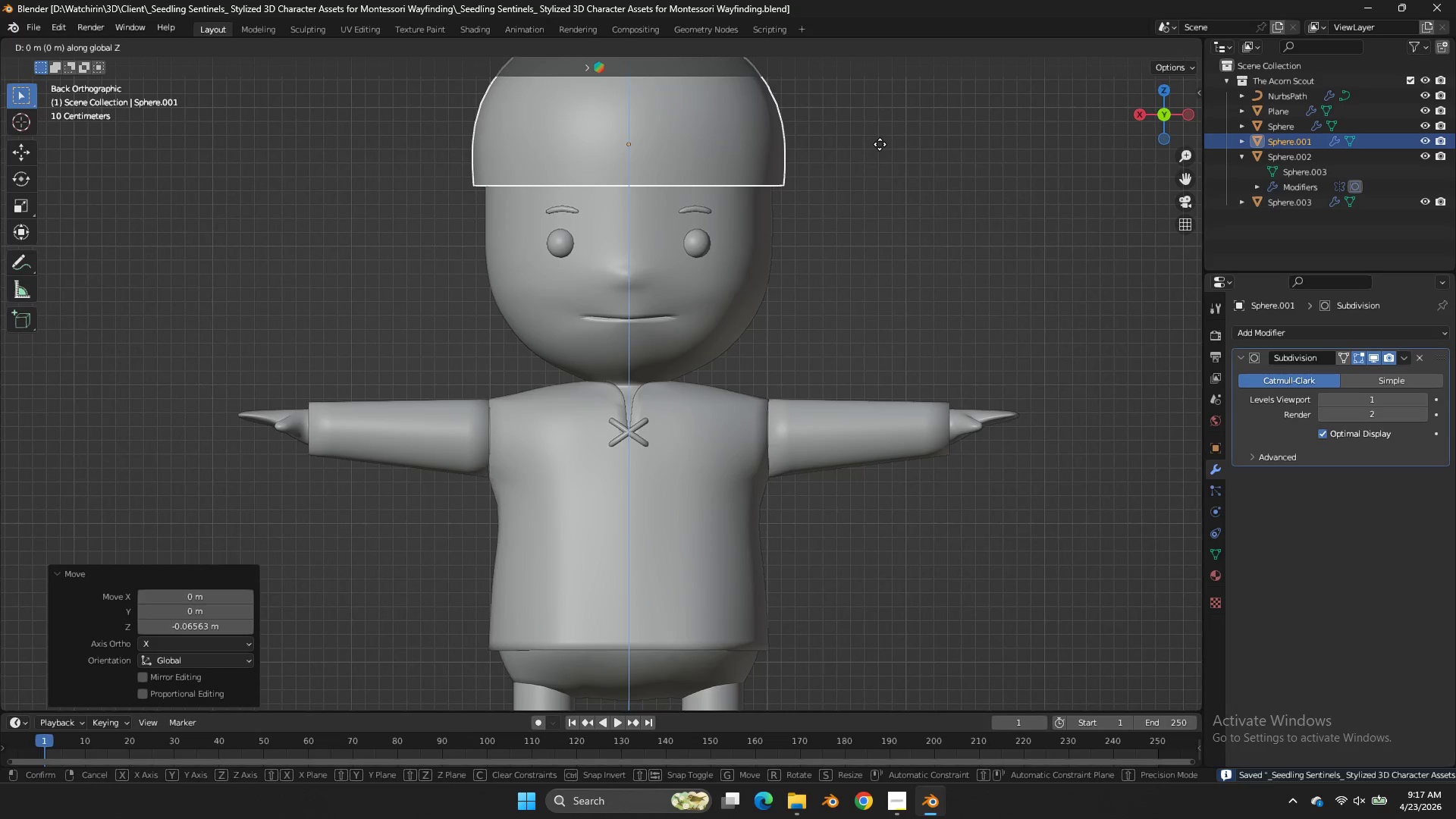 
hold_key(key=ShiftLeft, duration=0.45)
left_click([881, 159])
 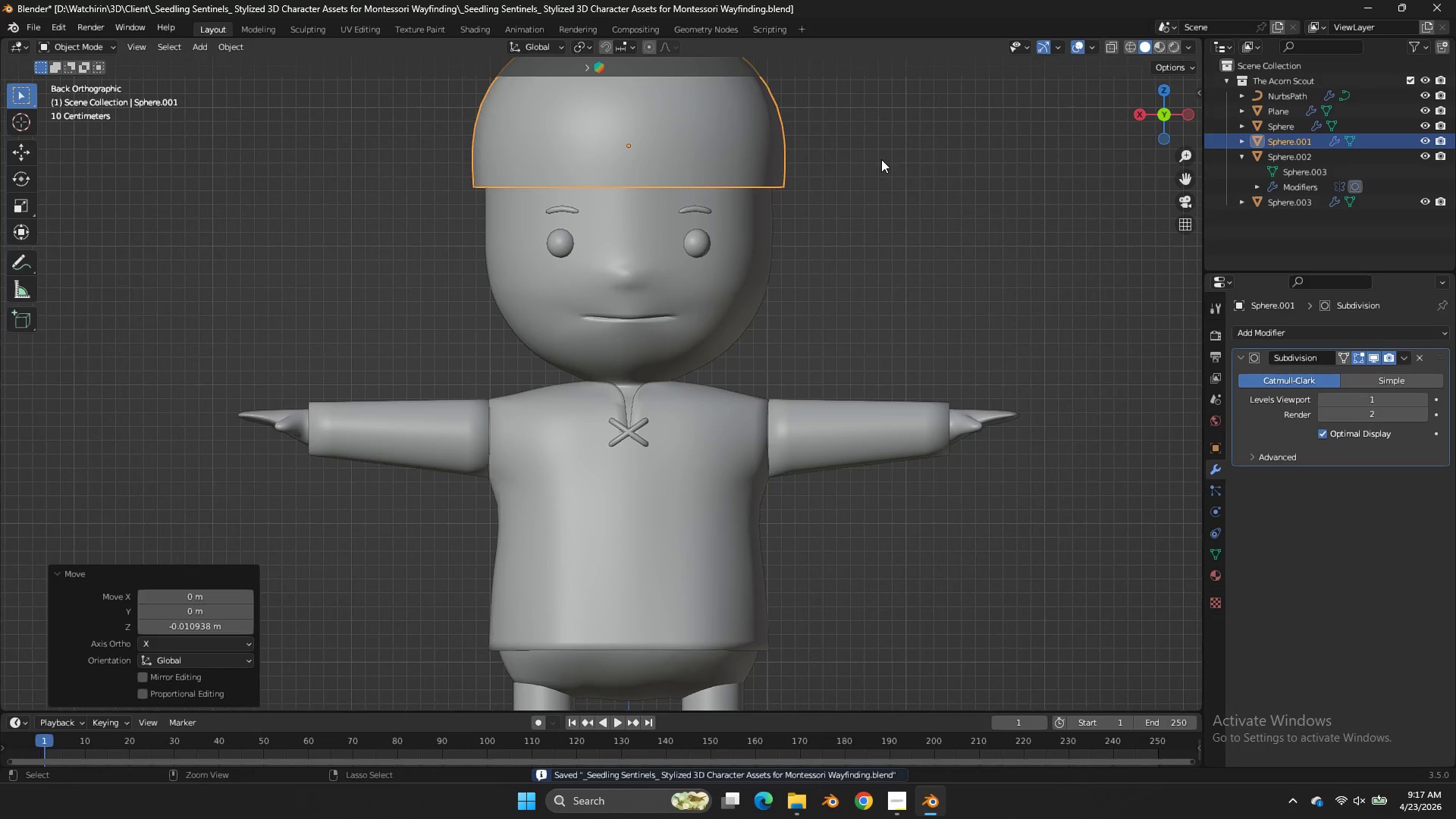 
key(Control+S)
 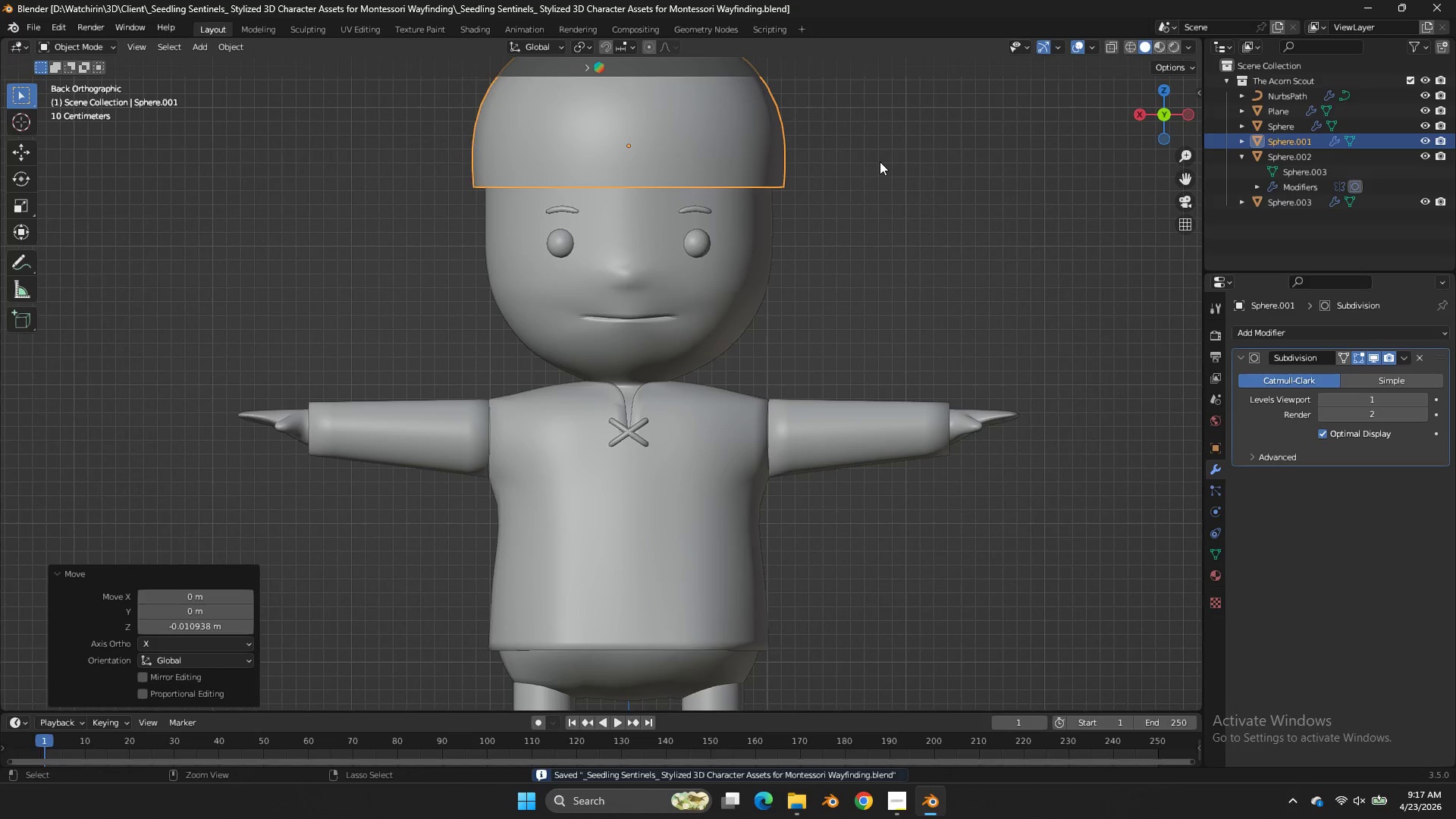 
key(Control+S)
 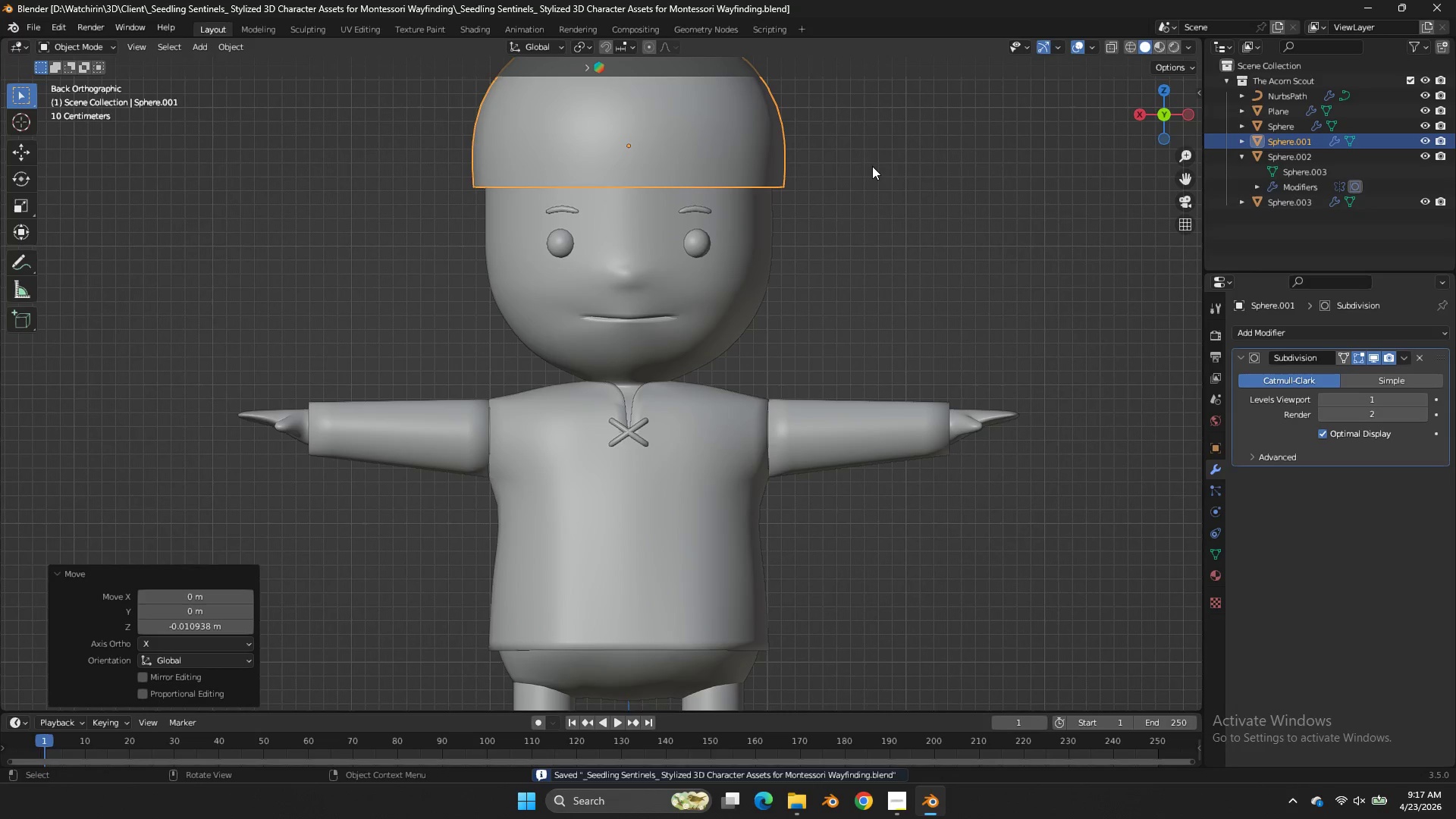 
key(Tab)
 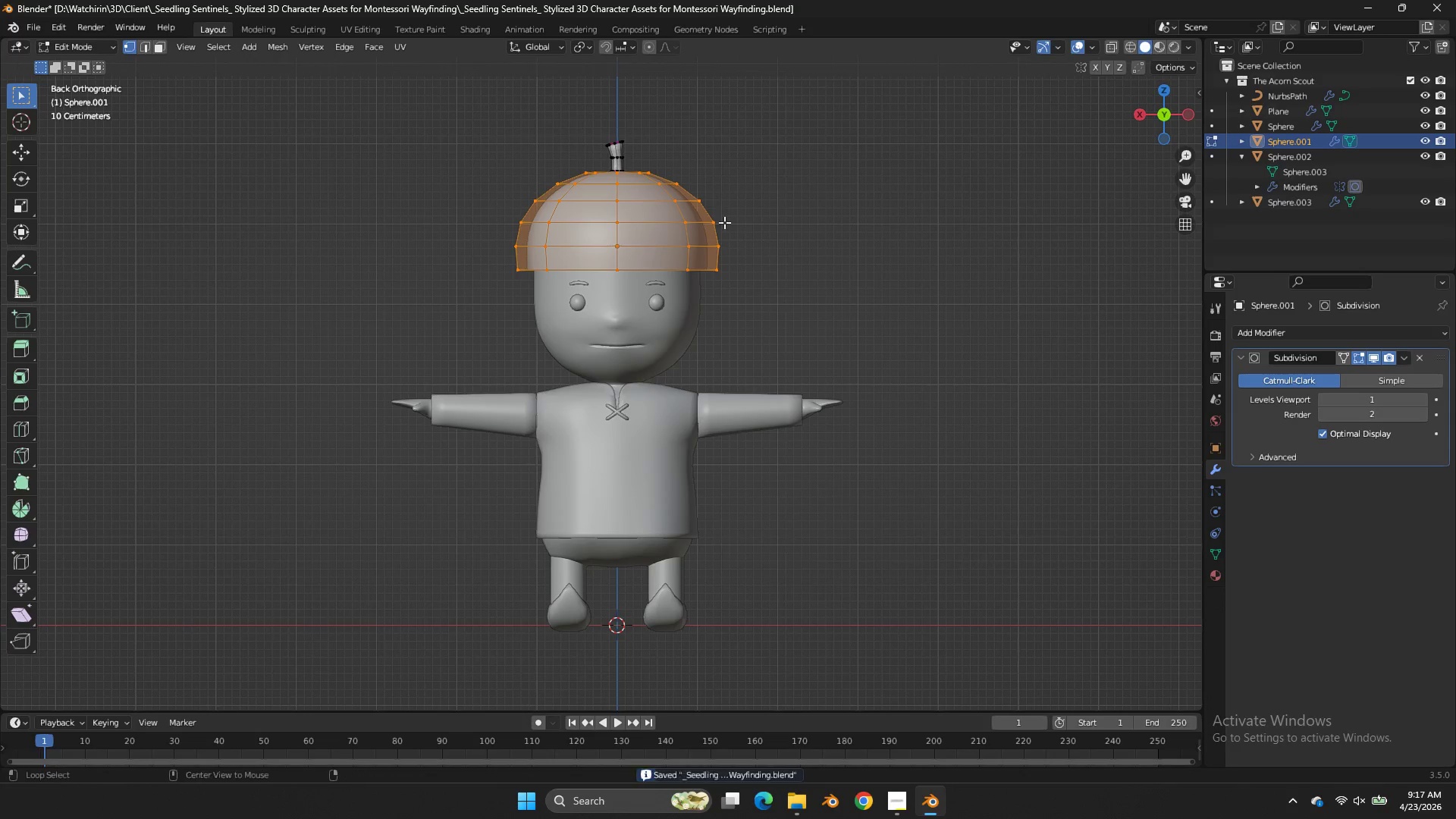 
scroll: coordinate [742, 105], scroll_direction: down, amount: 3.0
 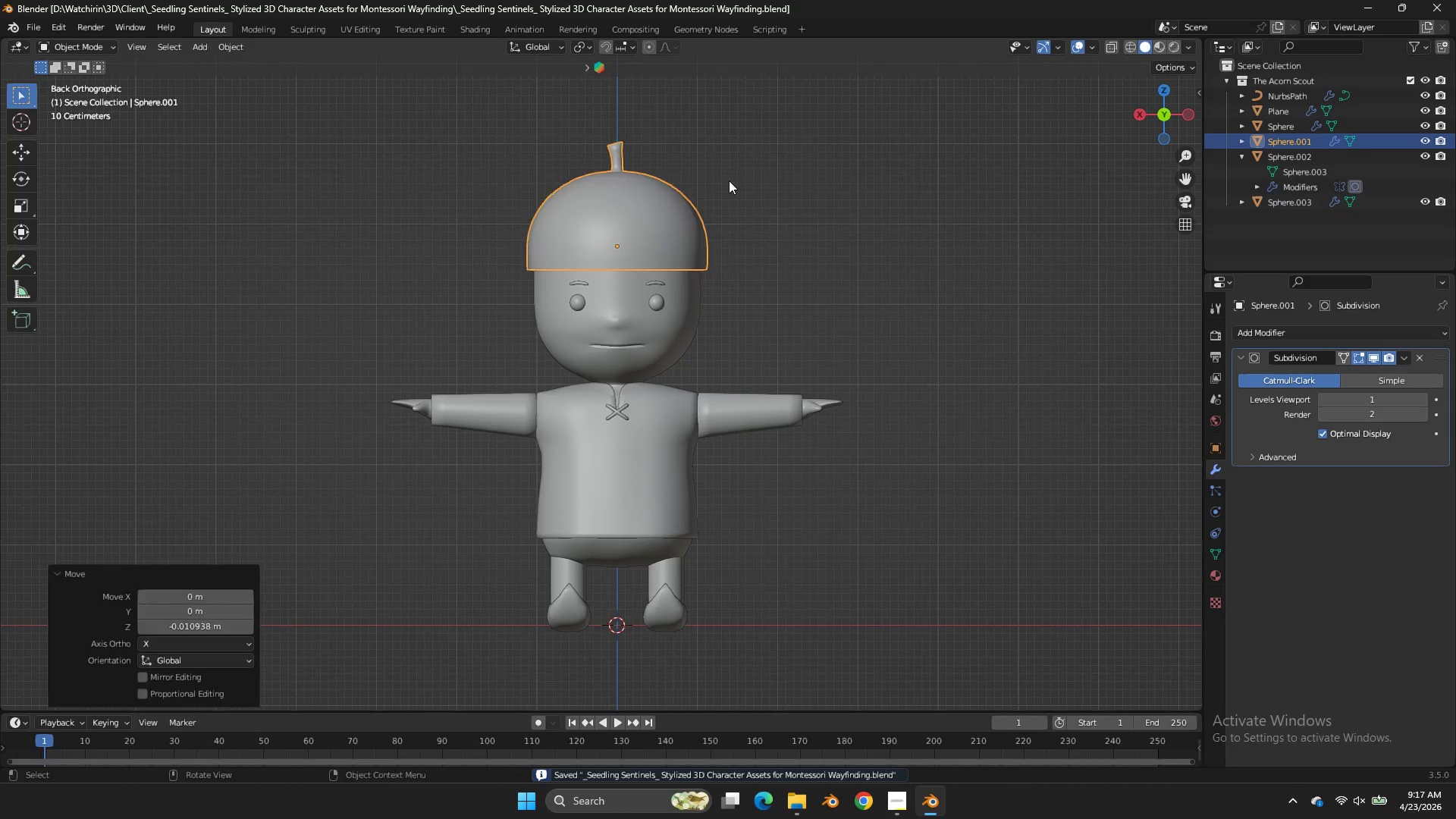 
hold_key(key=AltLeft, duration=1.47)
left_click([701, 228])
 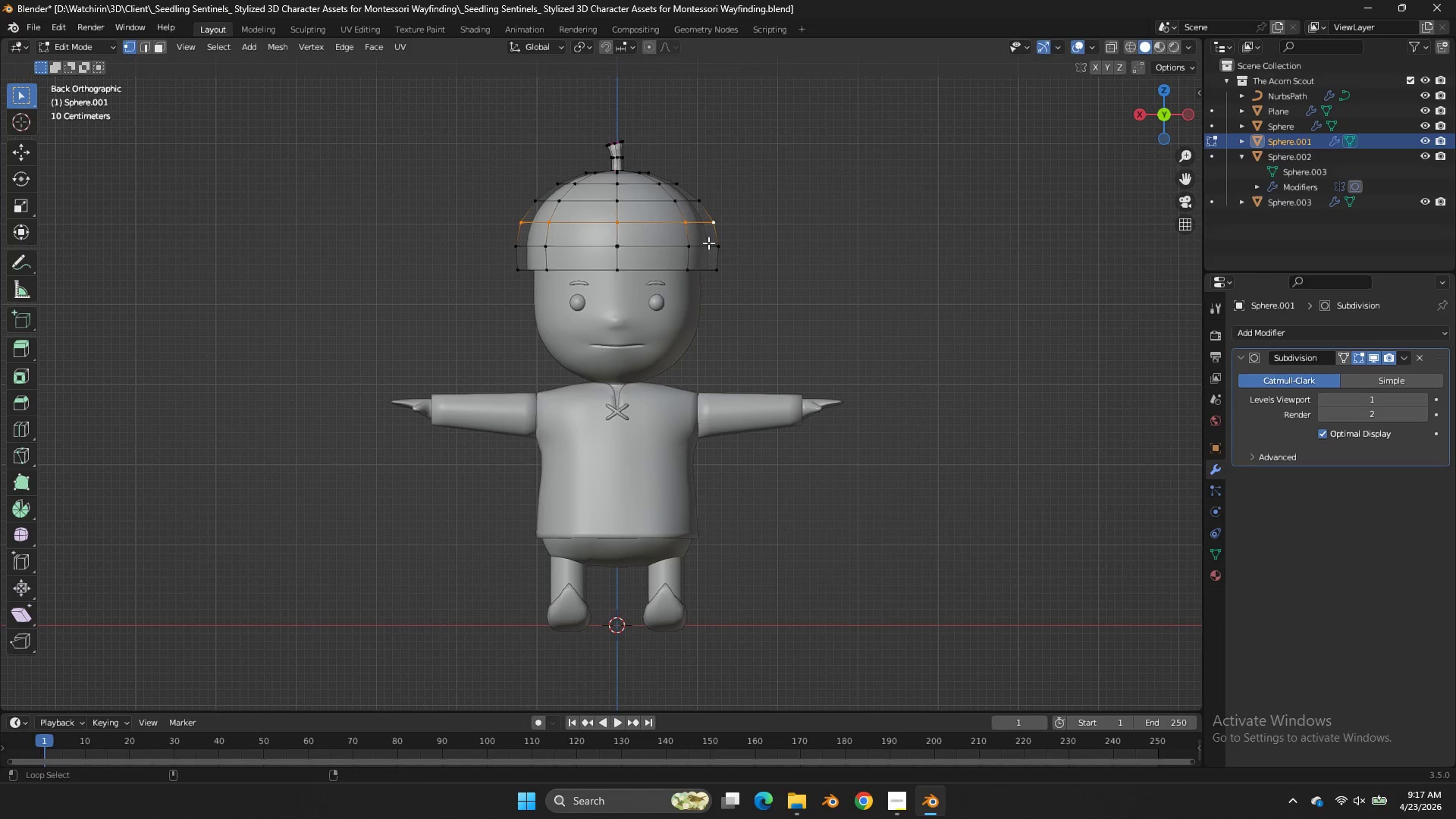 
hold_key(key=ShiftLeft, duration=0.48)
left_click([708, 243])
 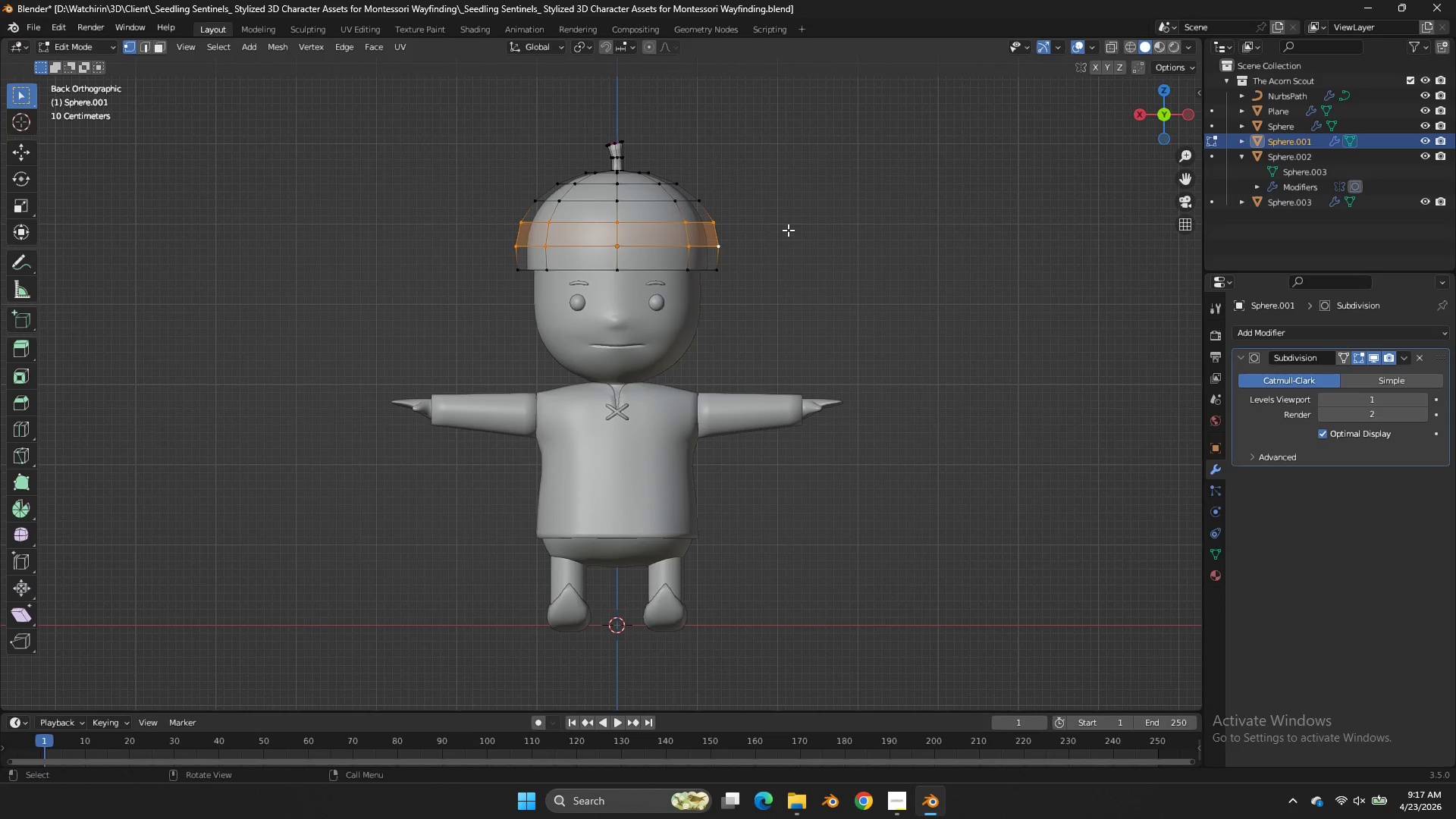 
key(S)
 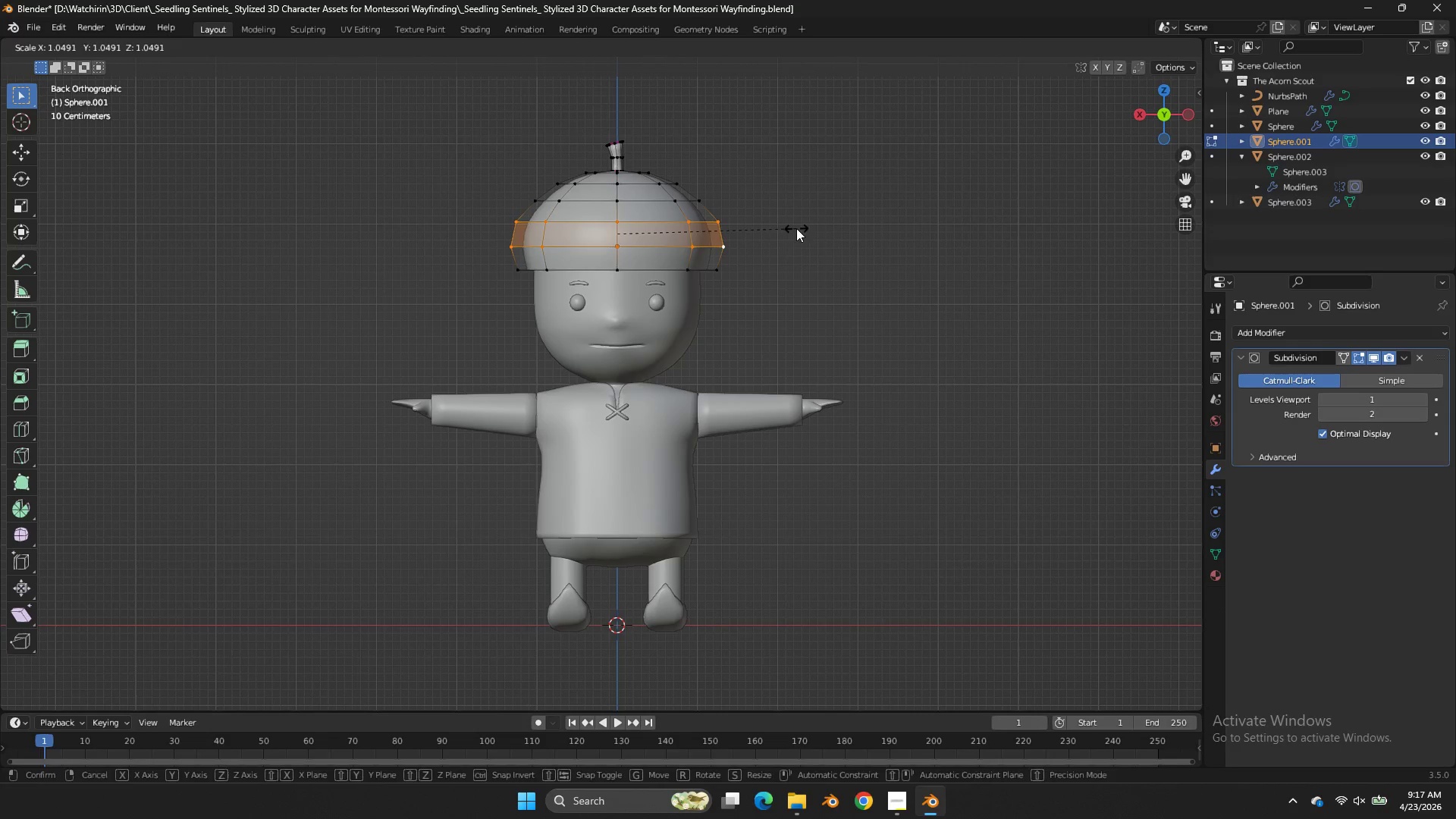 
left_click([796, 228])
 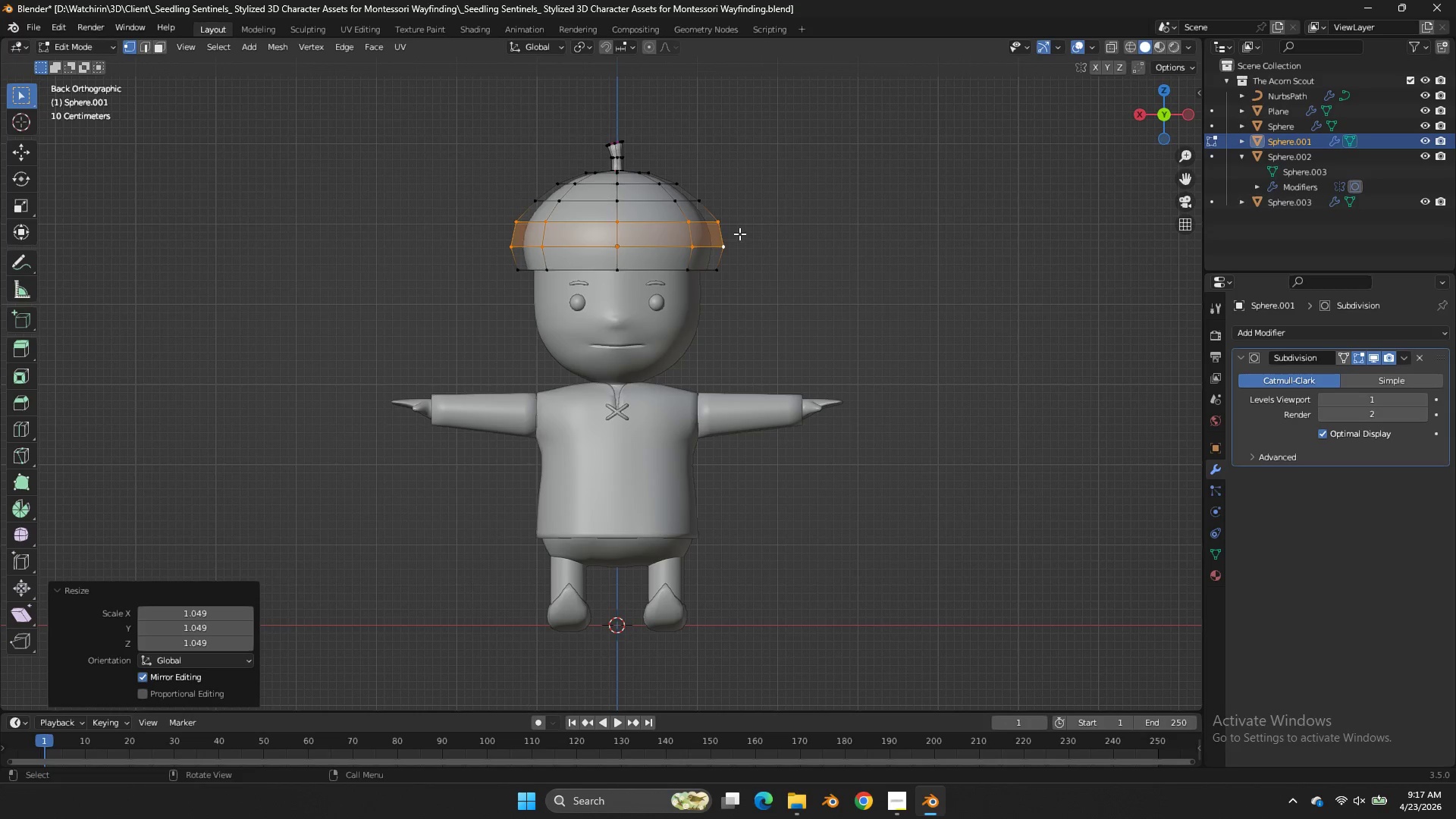 
hold_key(key=AltLeft, duration=0.81)
left_click([708, 220])
 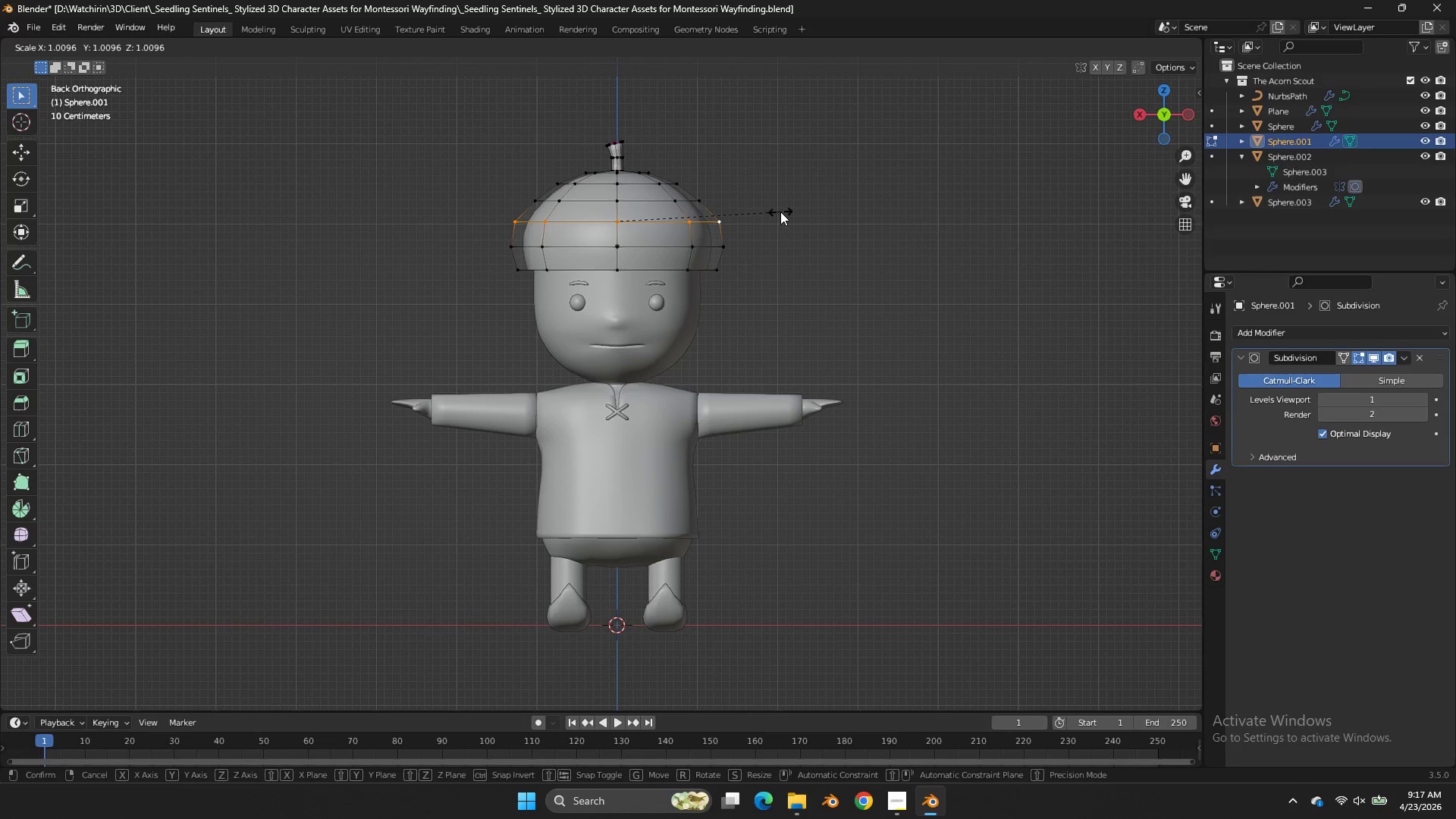 
key(S)
 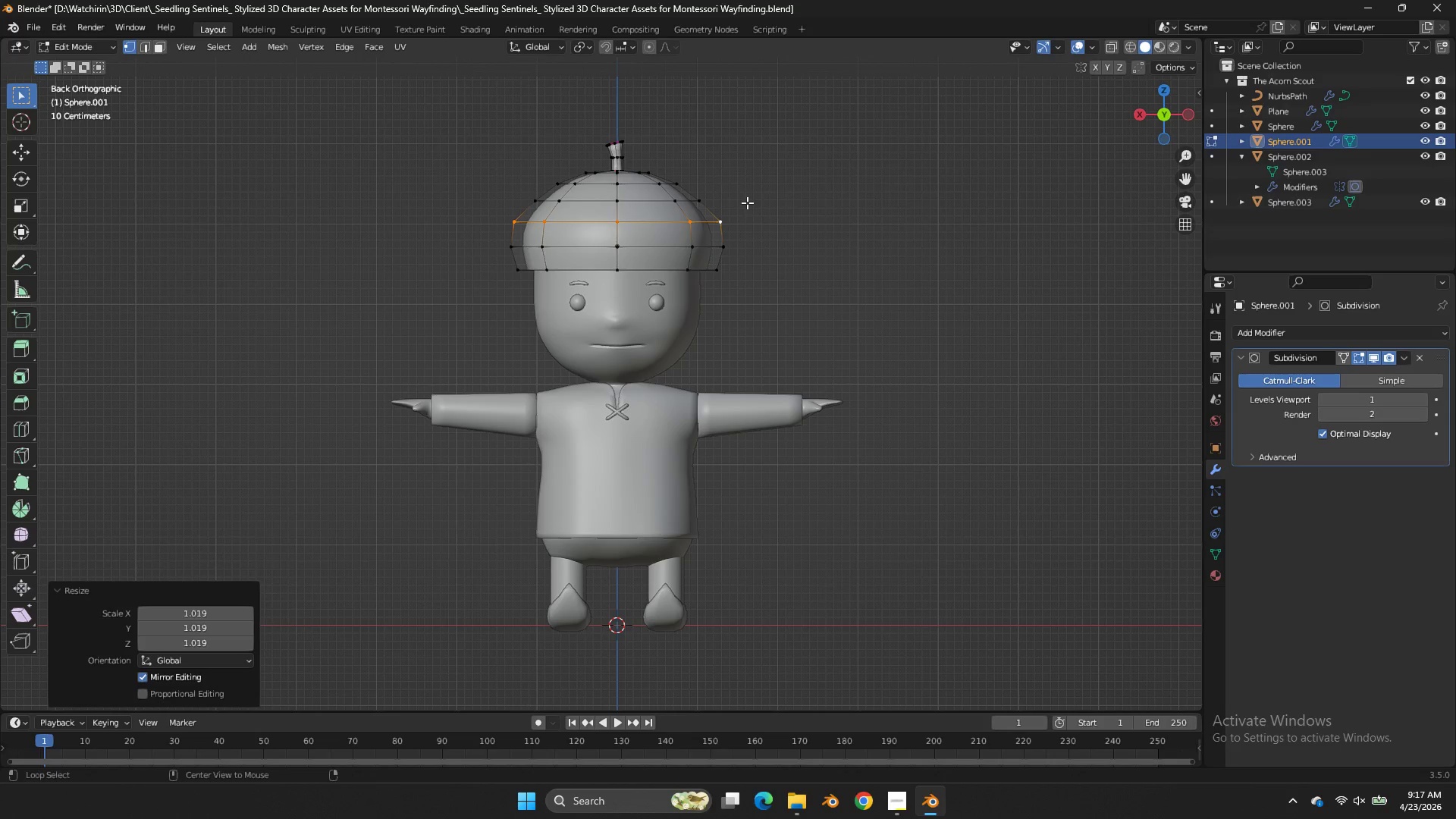 
hold_key(key=AltLeft, duration=0.73)
left_click([685, 199])
 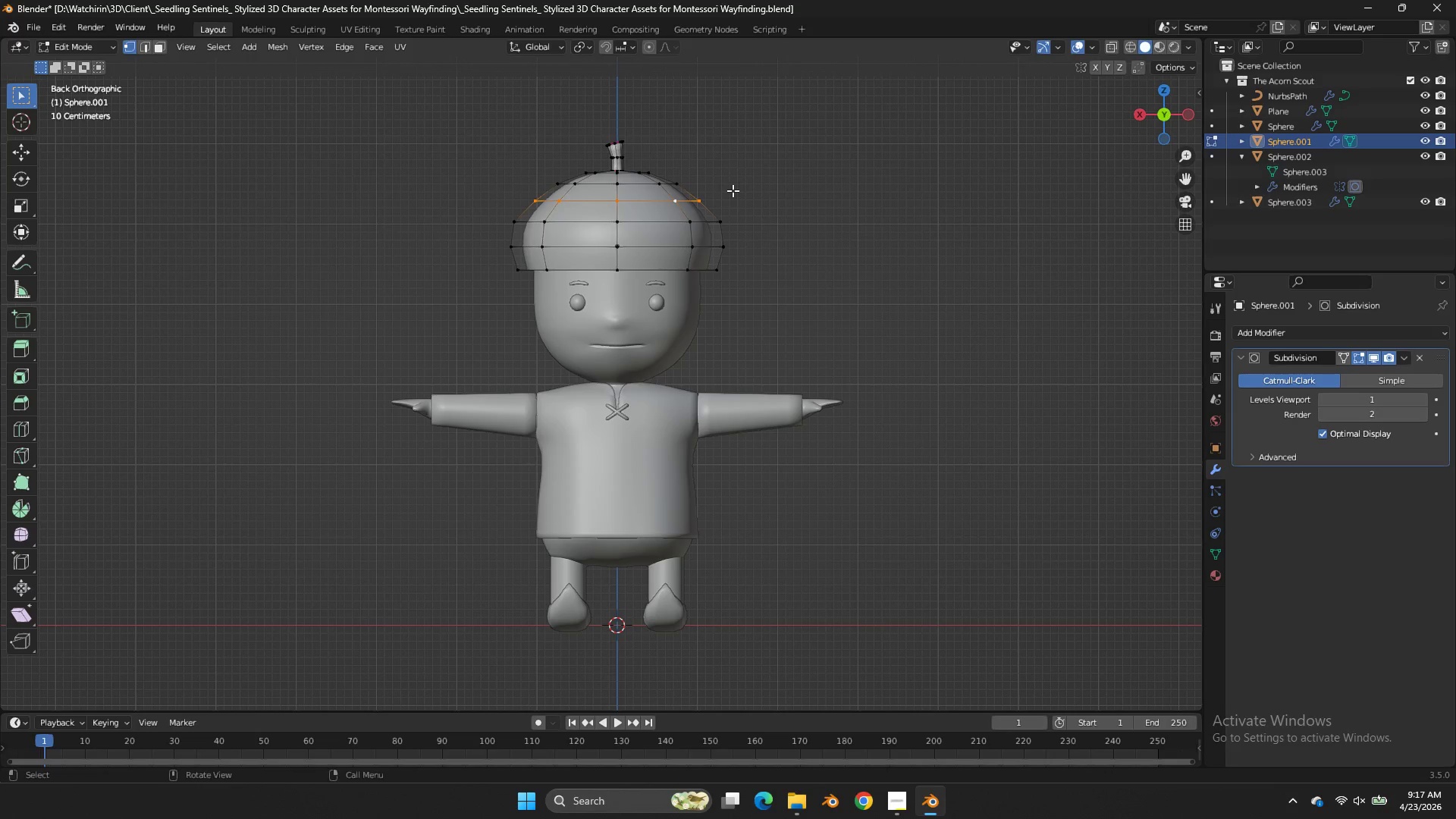 
key(S)
 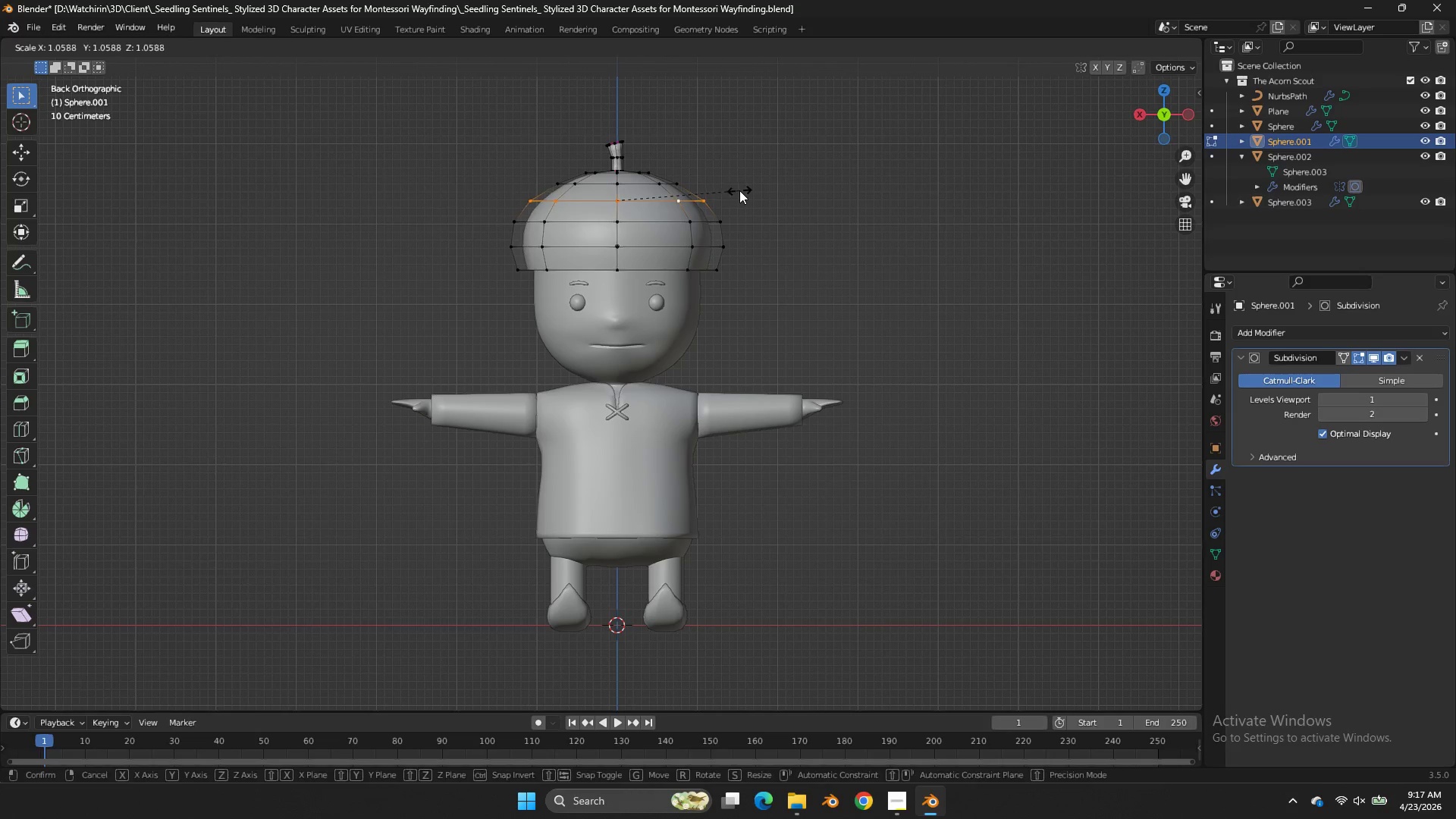 
left_click([739, 190])
 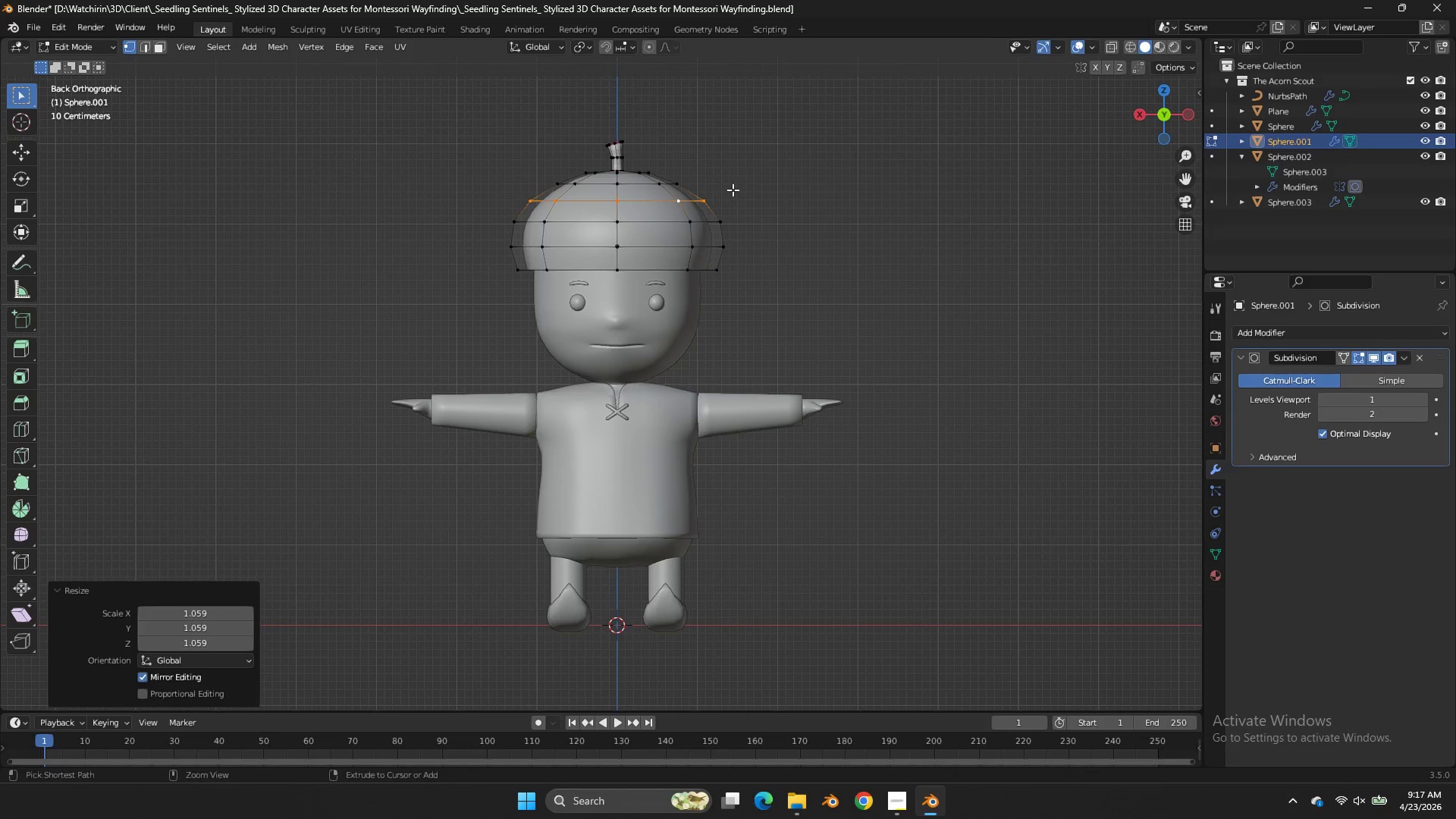 
key(Control+S)
 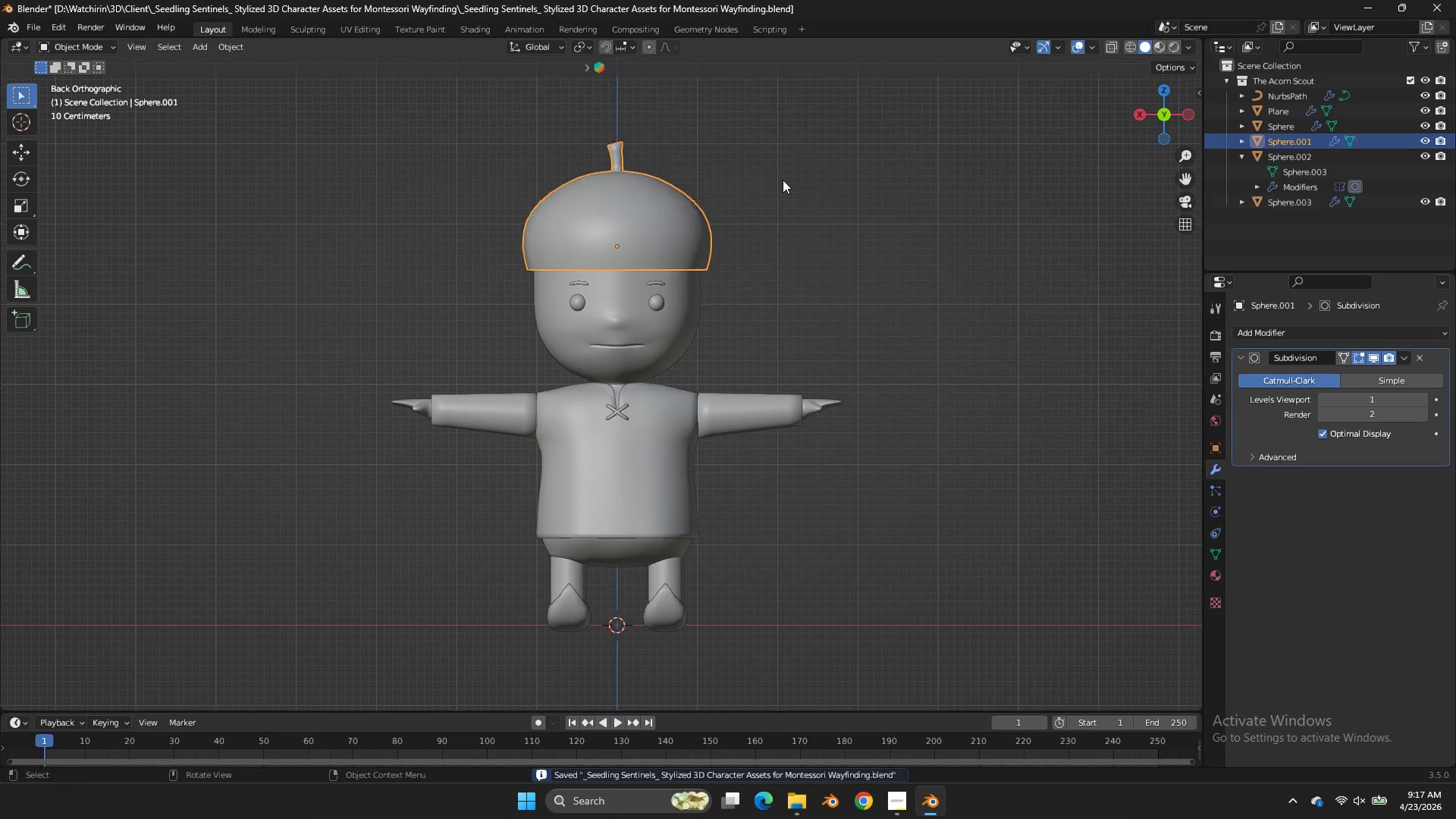 
key(Tab)
 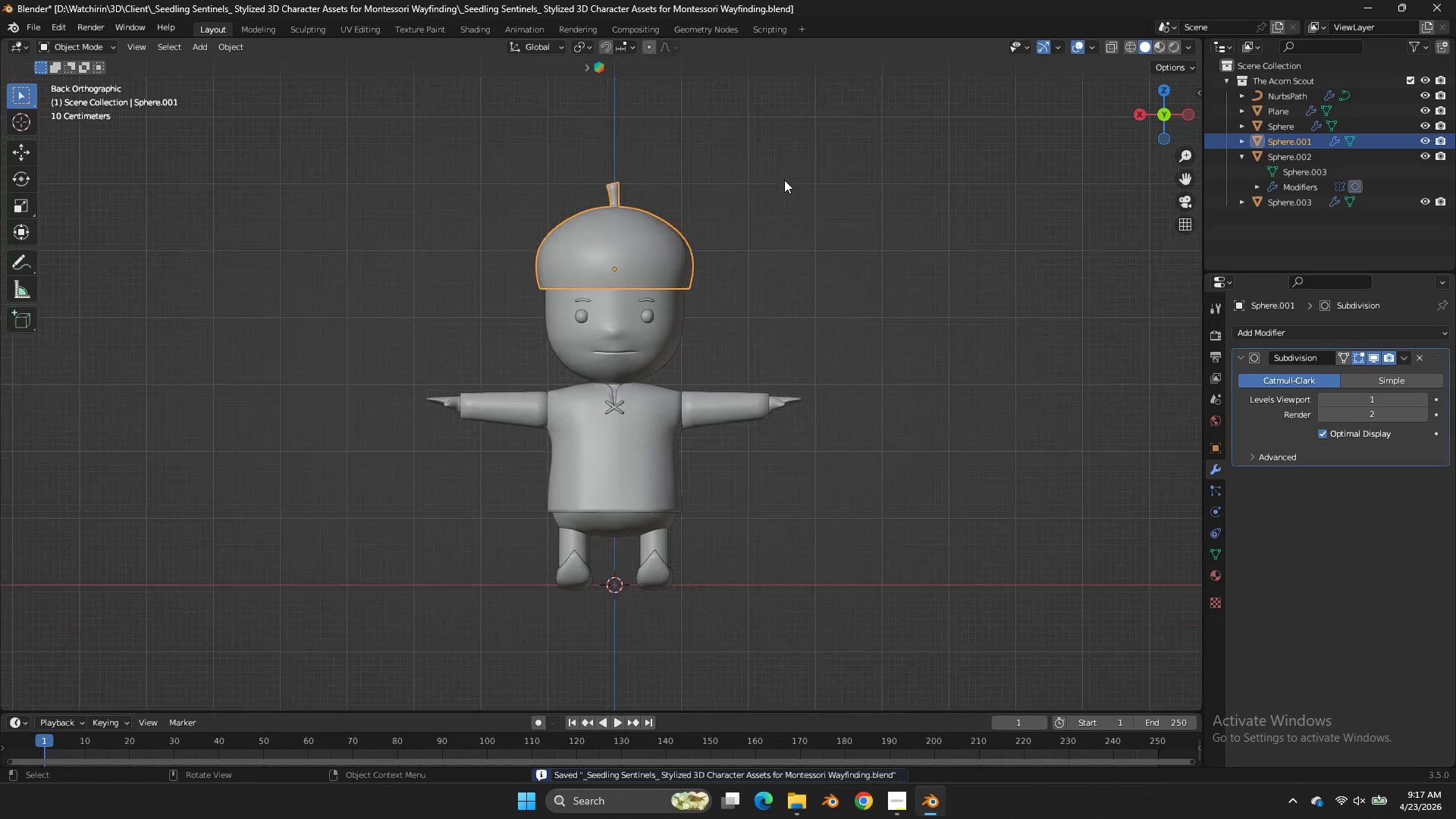 
key(Control+ControlLeft)
 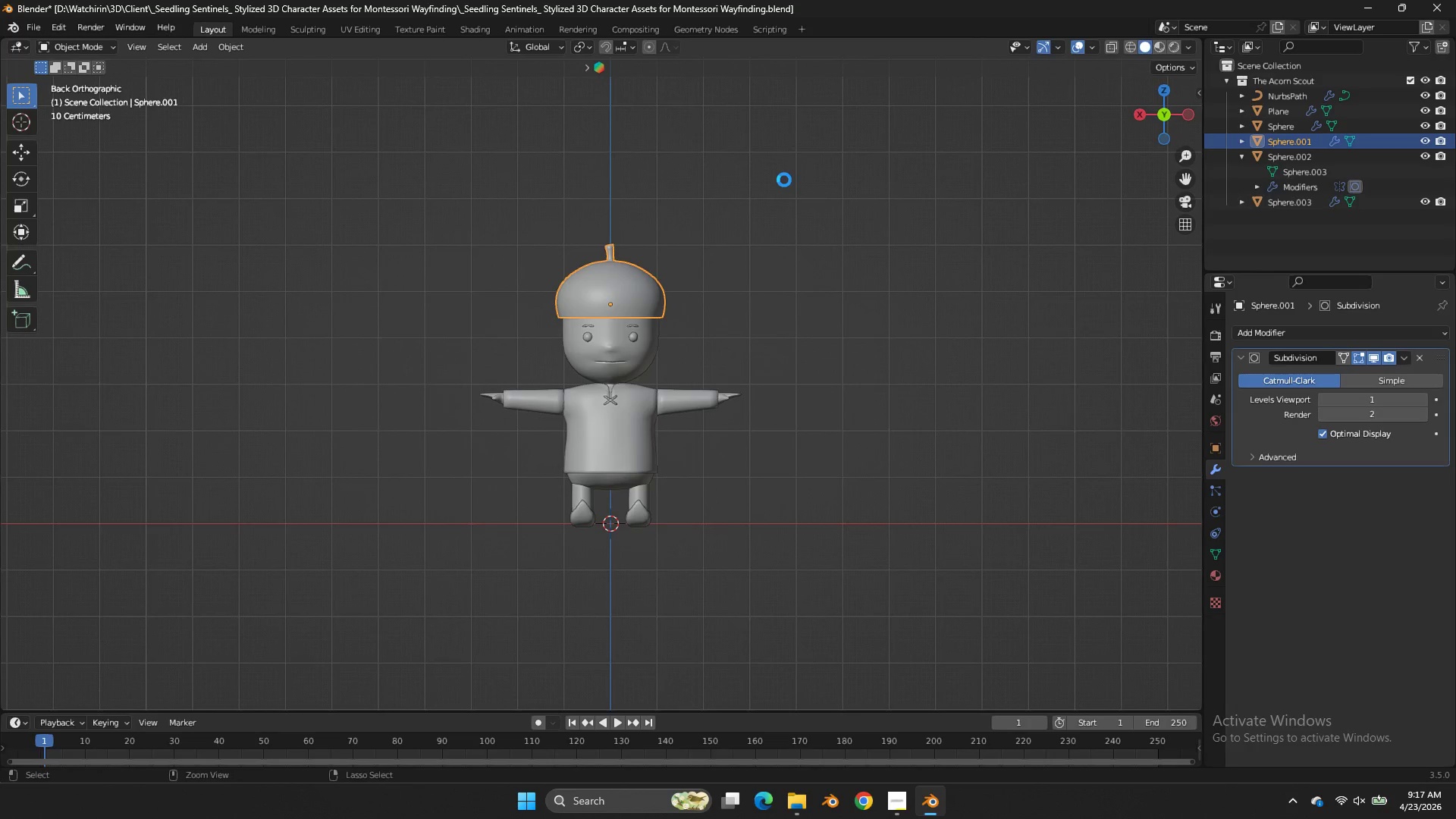 
key(Control+S)
 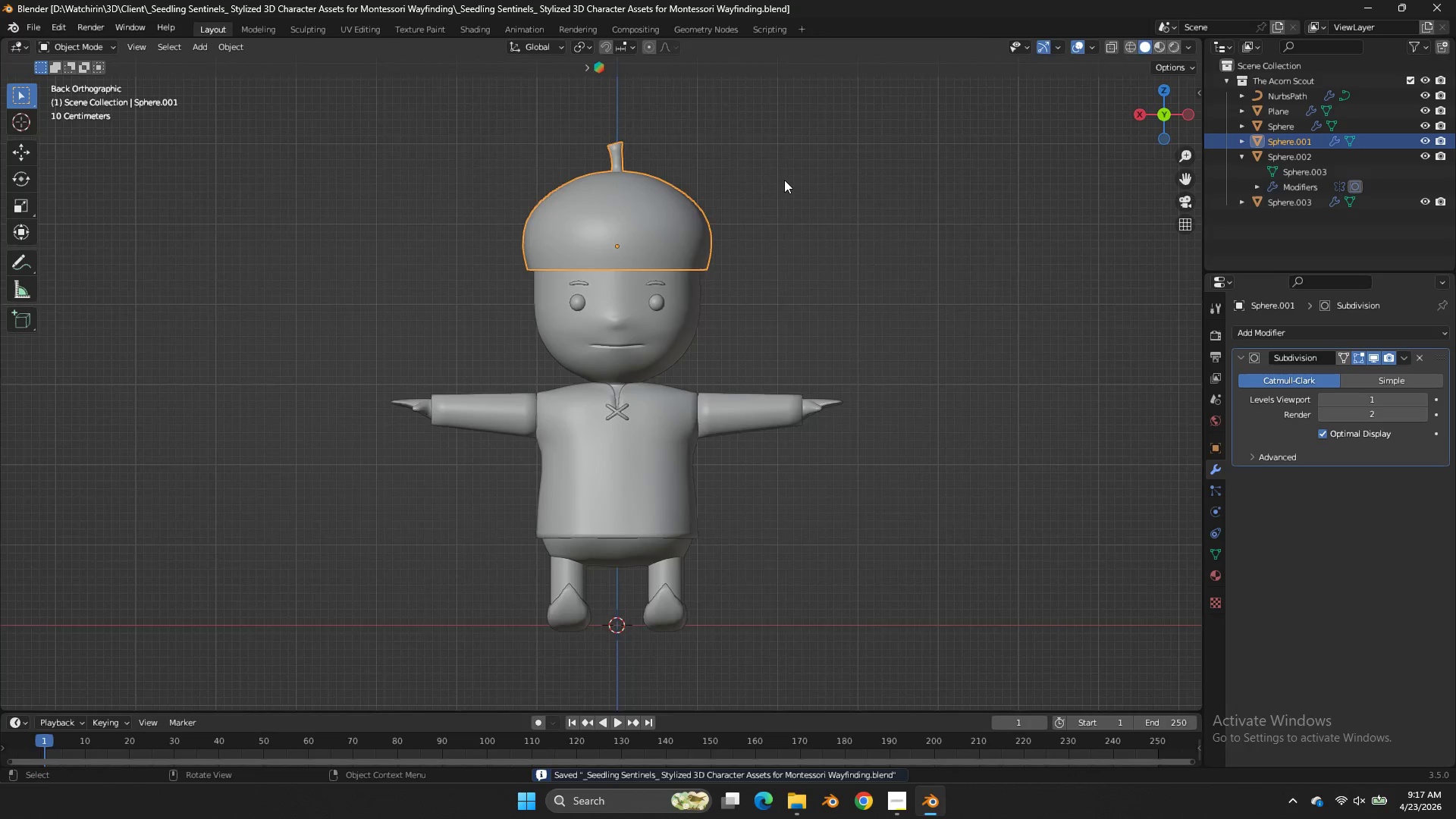 
scroll: coordinate [784, 180], scroll_direction: down, amount: 3.0
 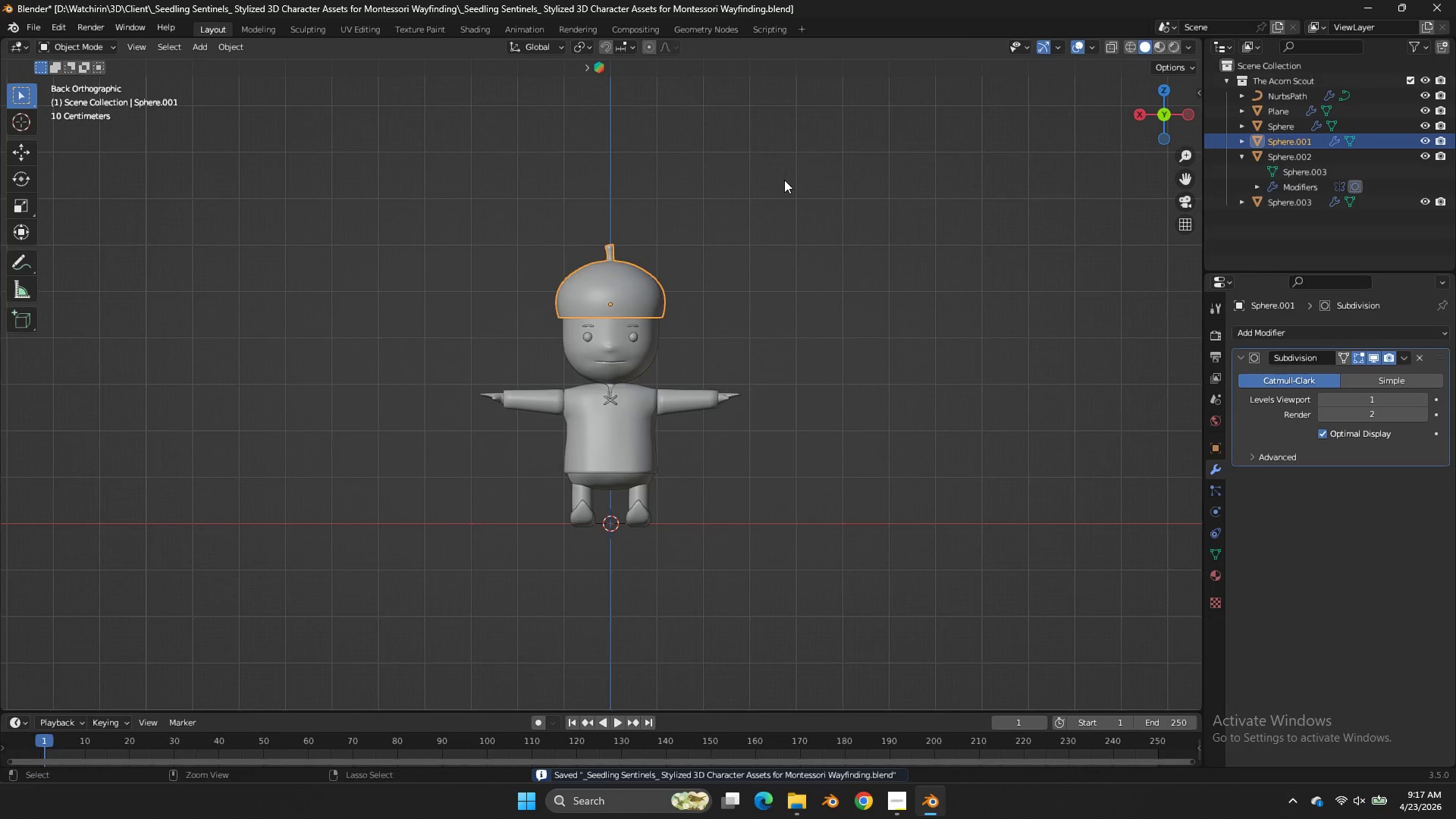 
scroll: coordinate [784, 180], scroll_direction: up, amount: 4.0
 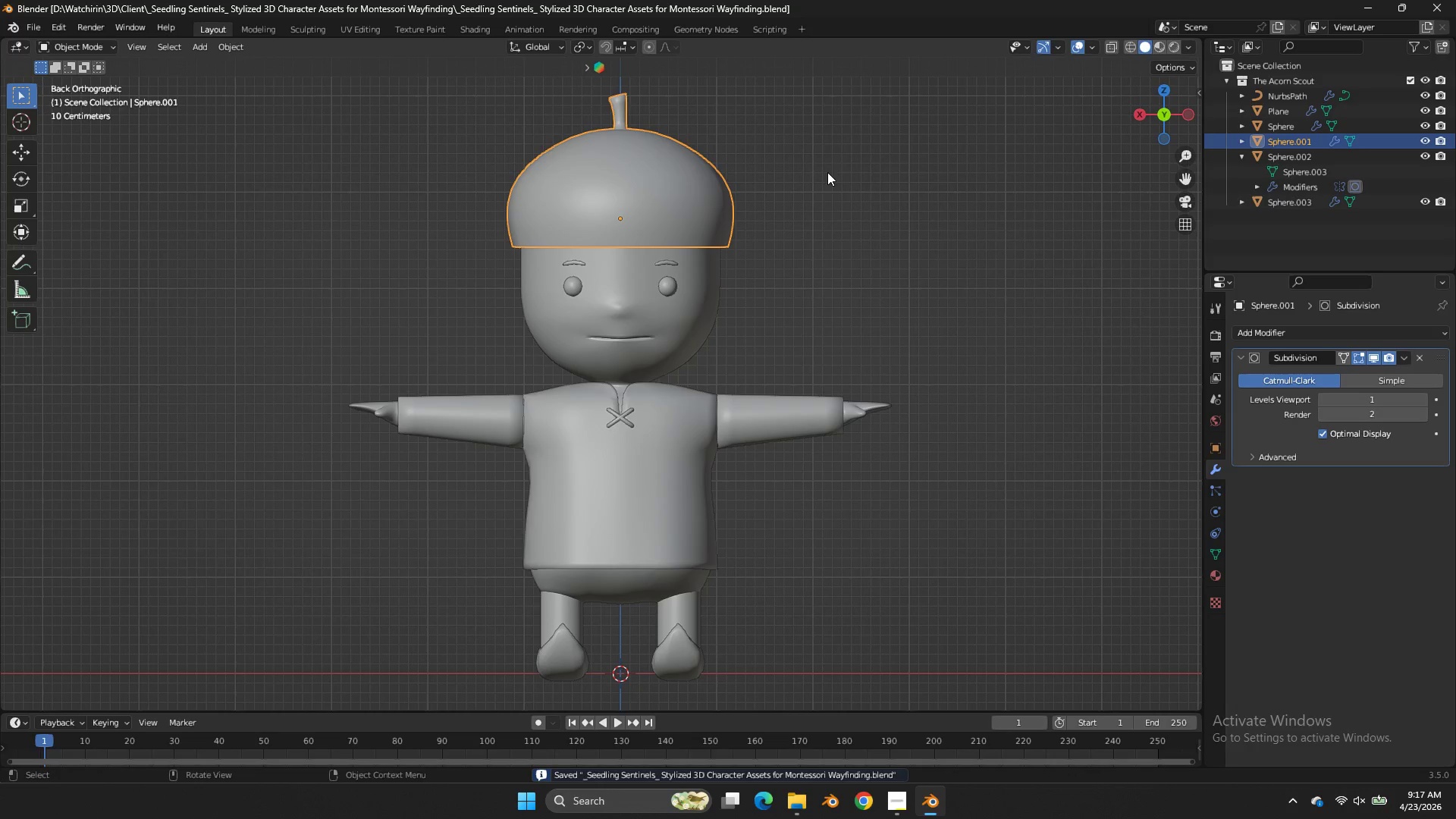 
type(szgz)
 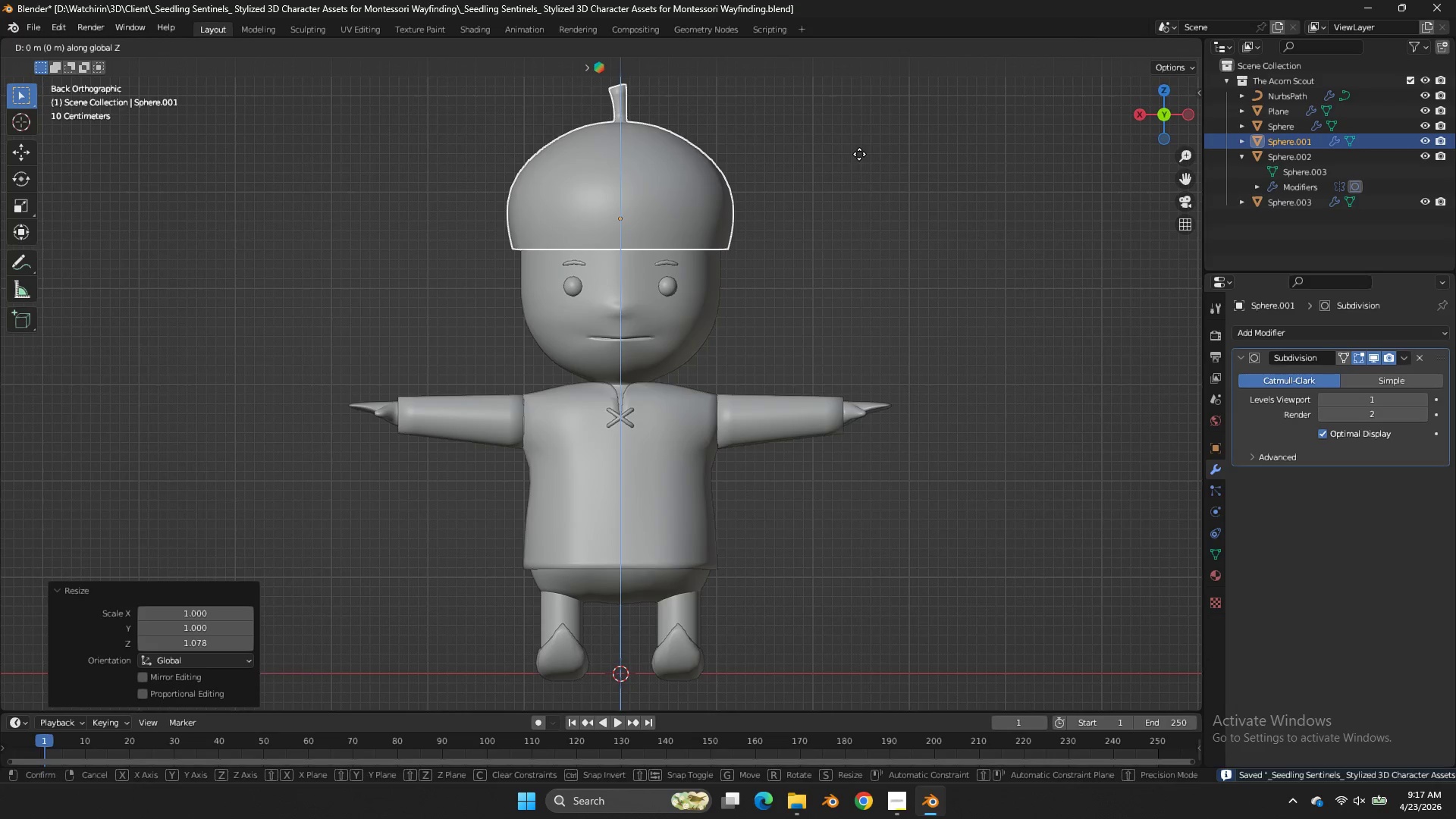 
hold_key(key=ShiftLeft, duration=0.58)
left_click([860, 149])
 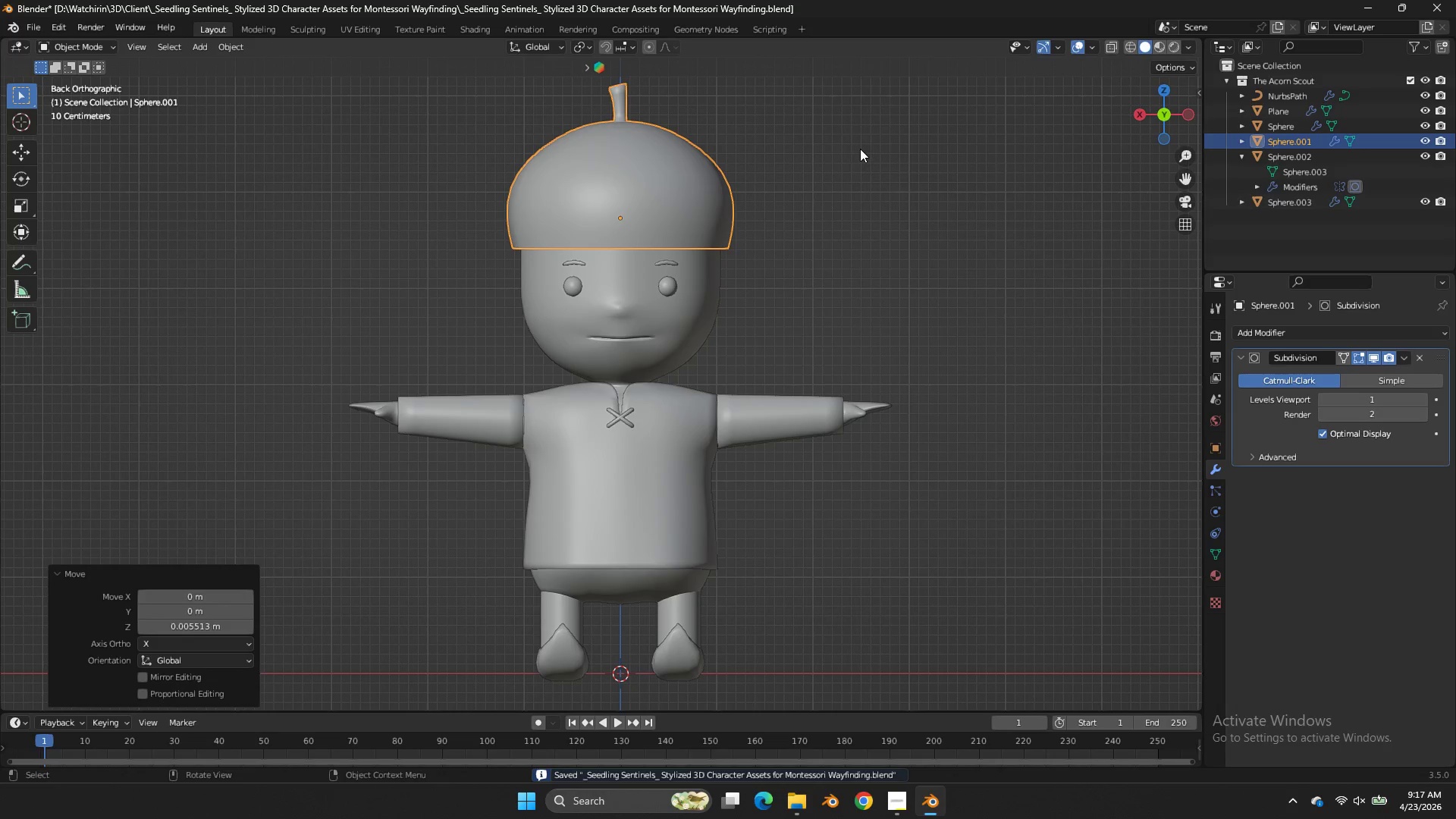 
key(Control+ControlLeft)
 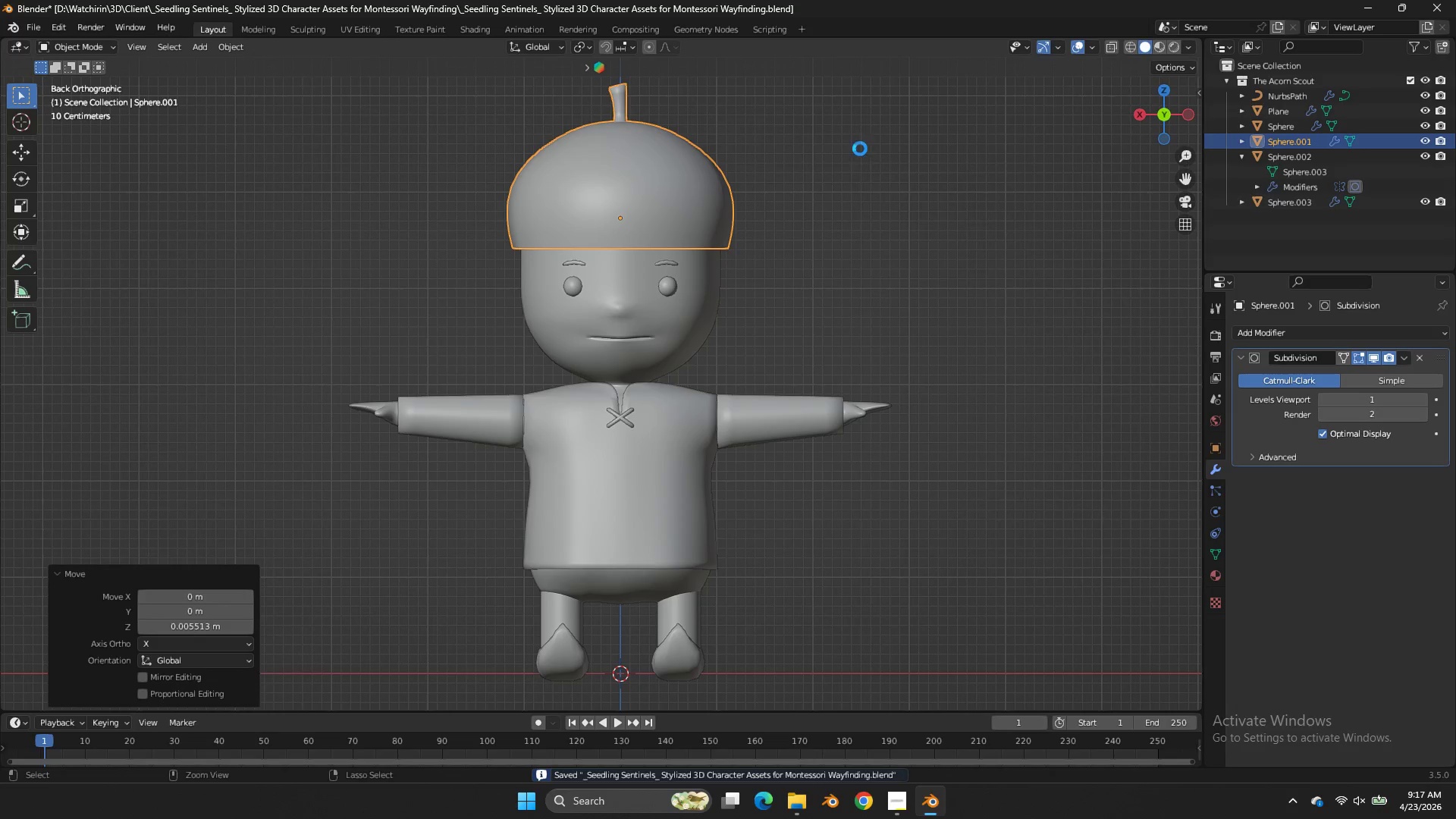 
key(Control+S)
 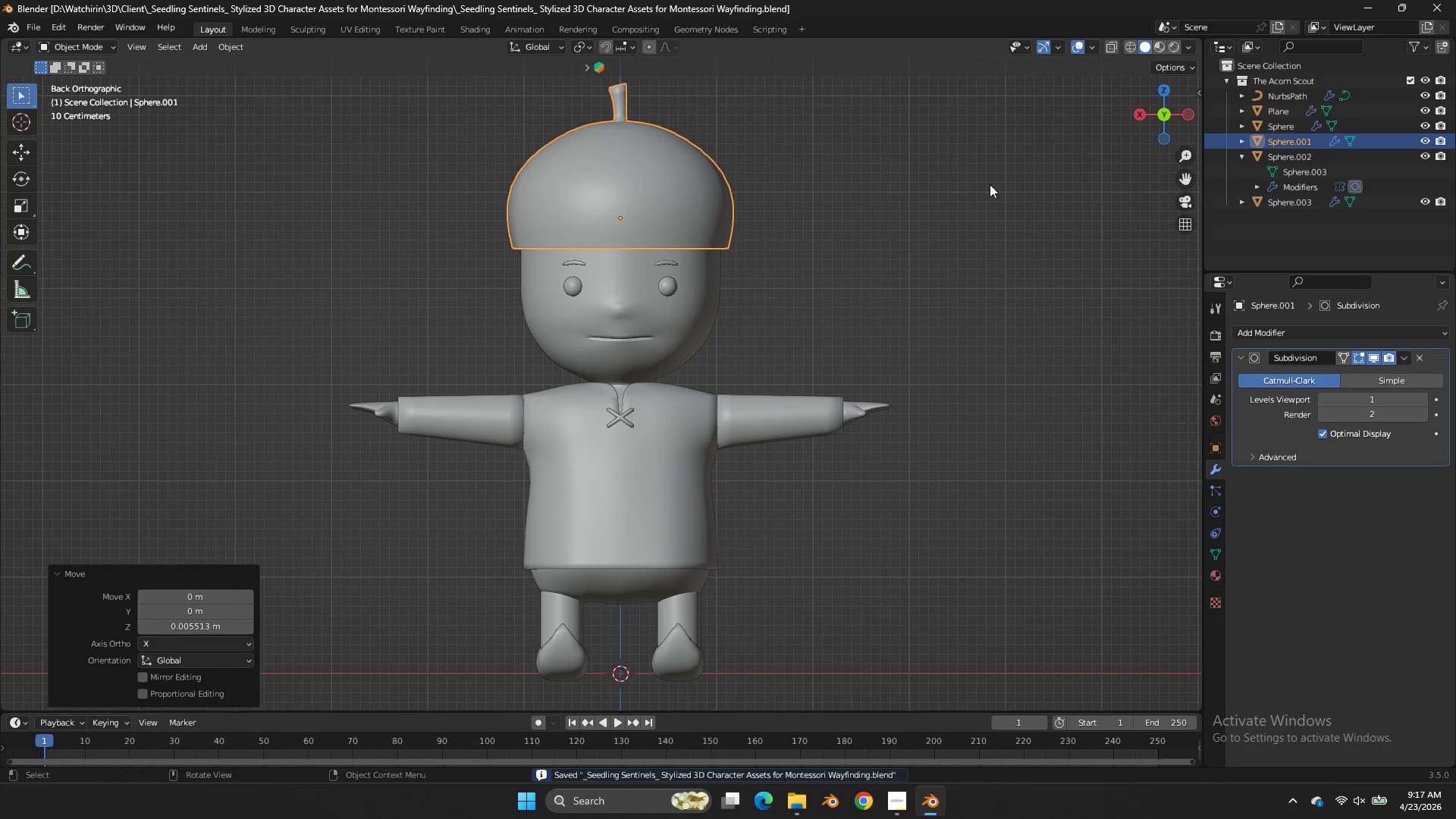 
left_click([990, 184])
 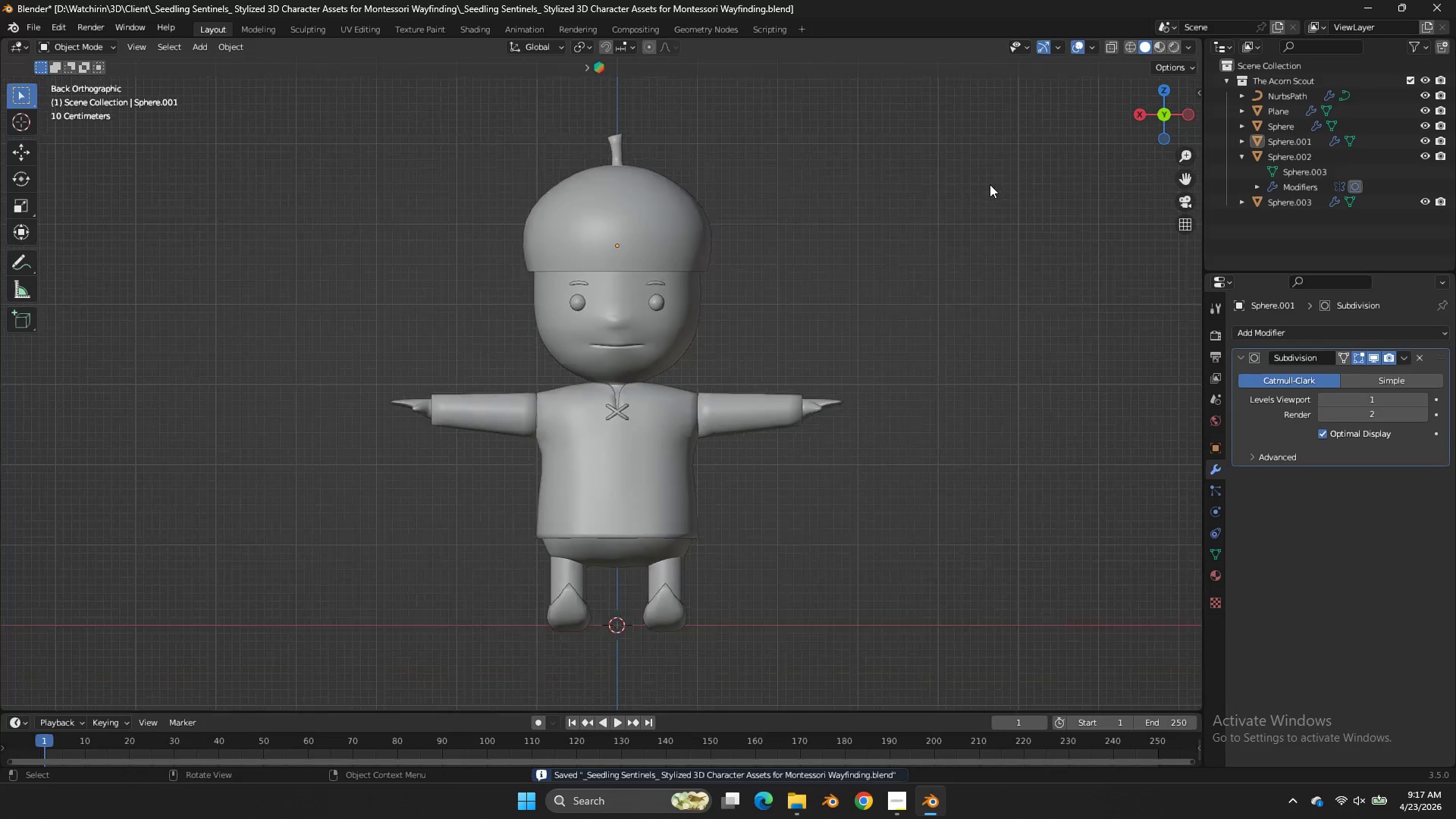 
key(Tab)
 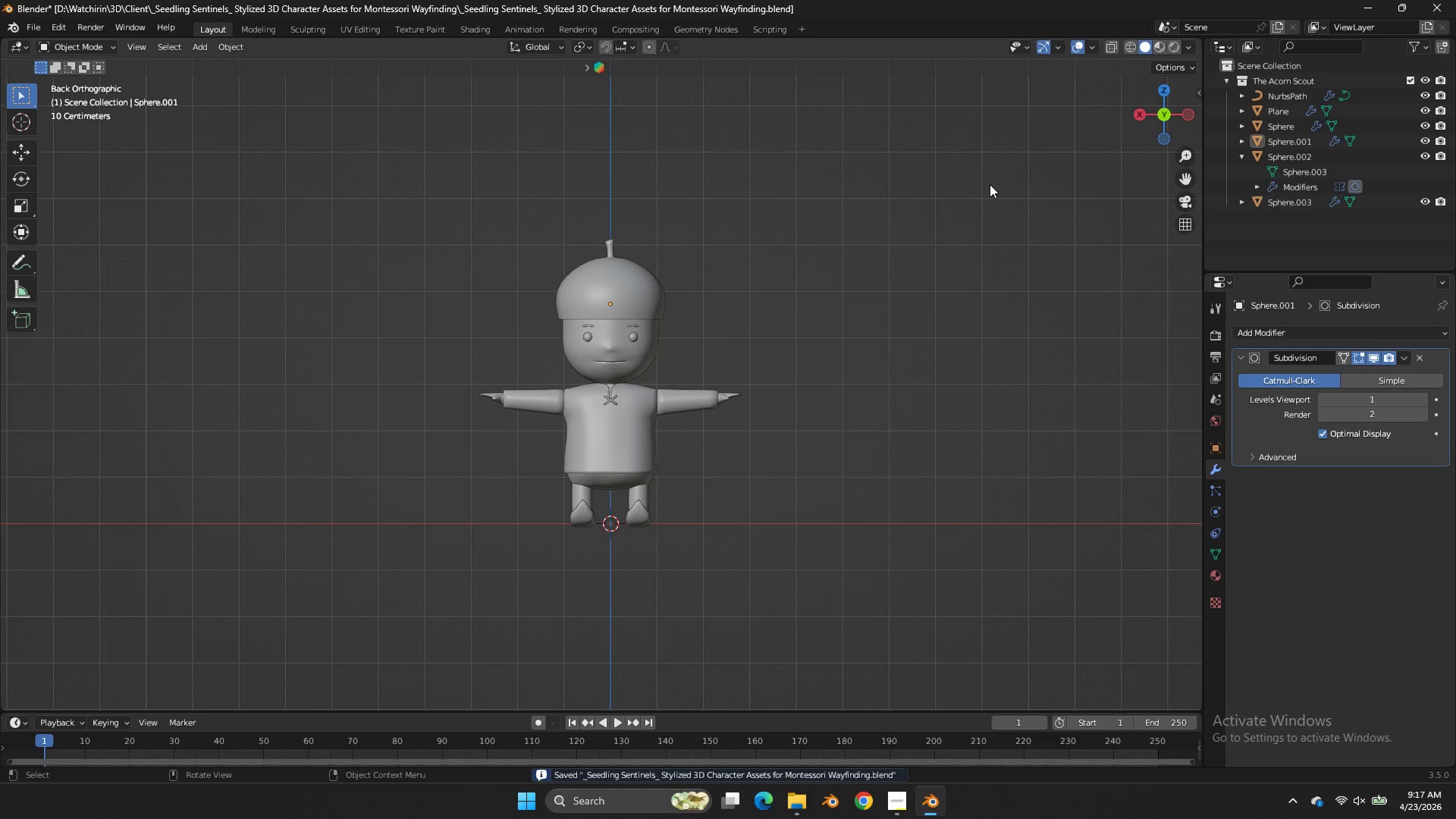 
scroll: coordinate [990, 184], scroll_direction: down, amount: 4.0
 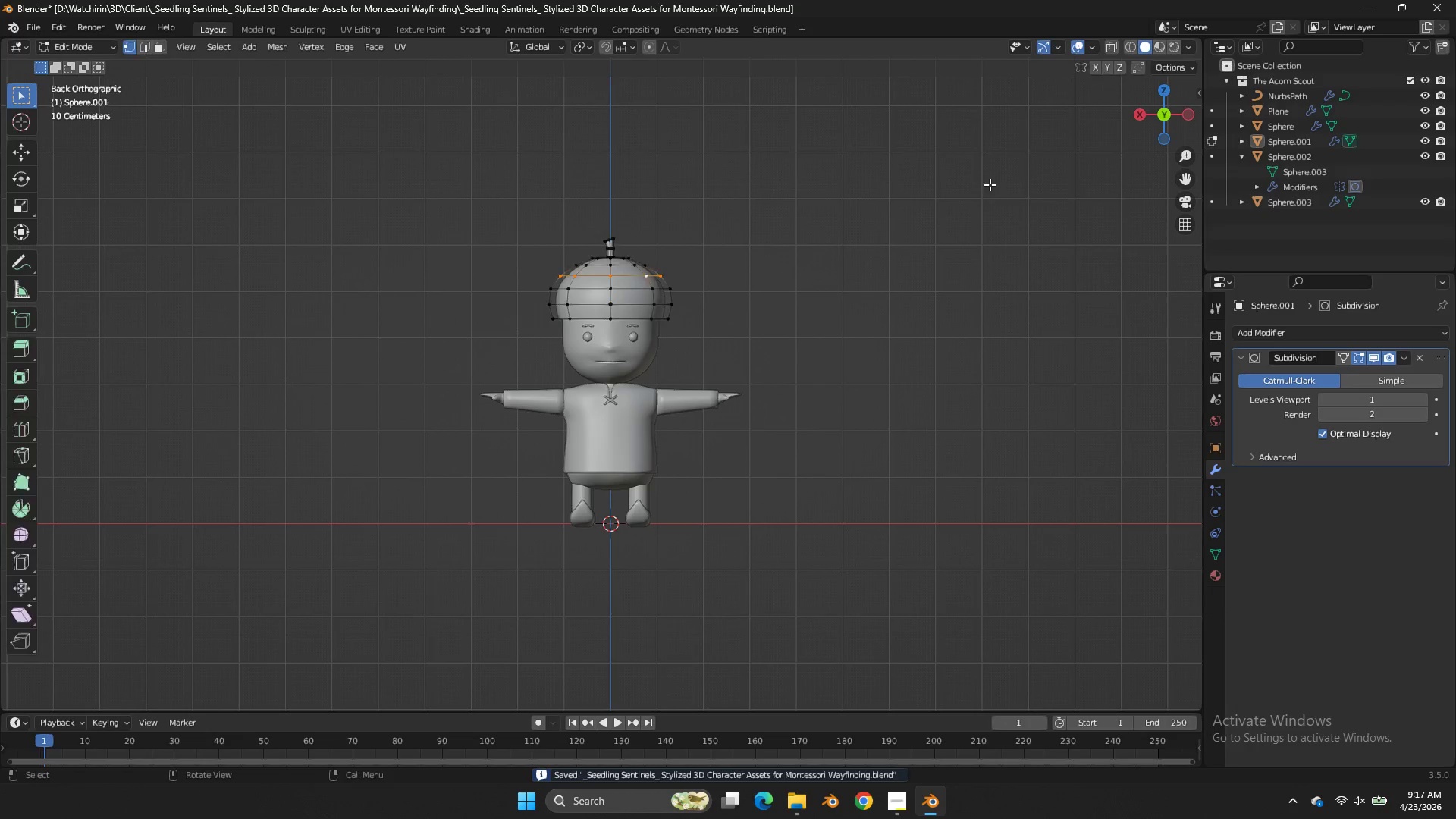 
key(Tab)
 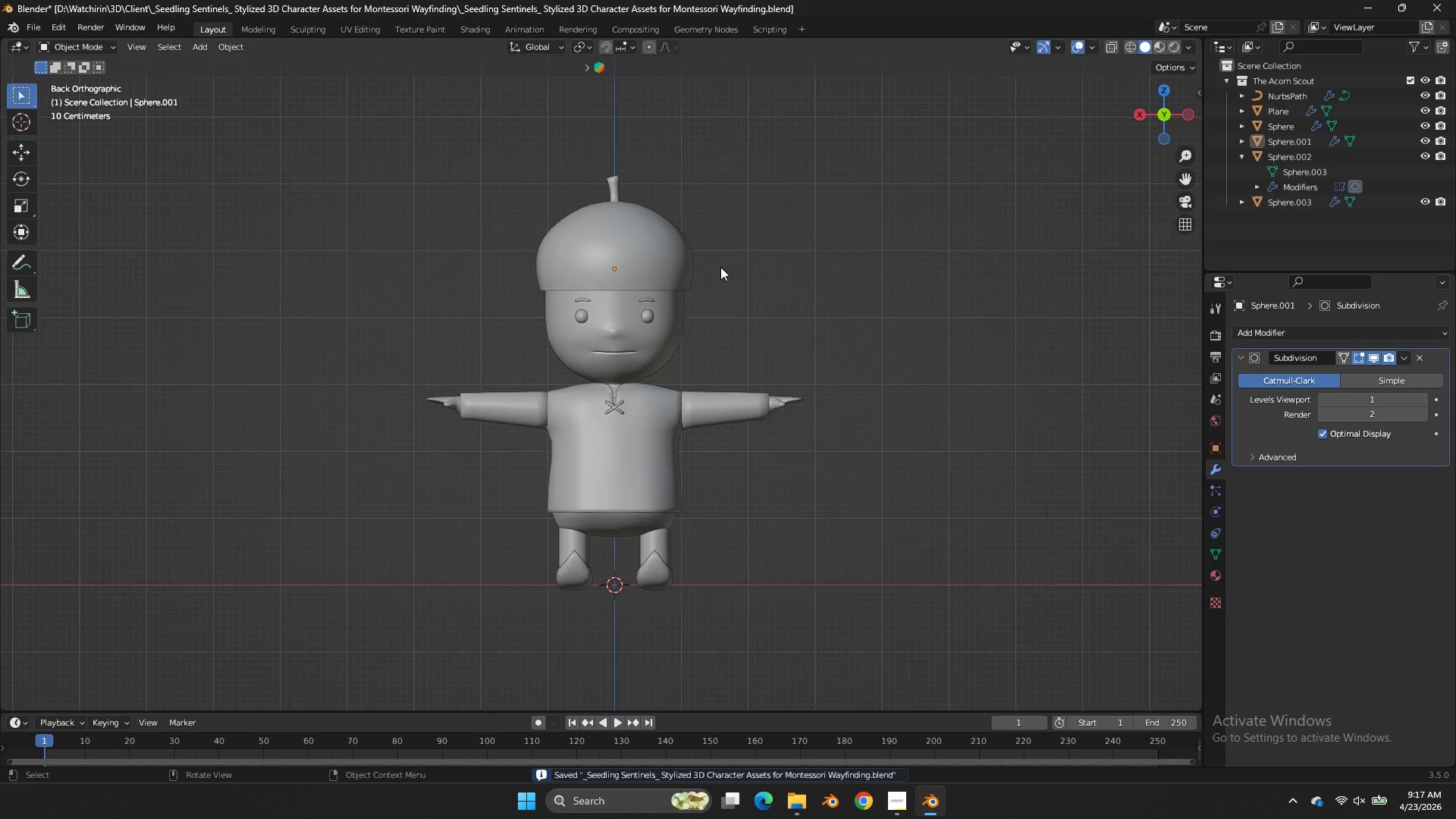 
left_click([682, 375])
 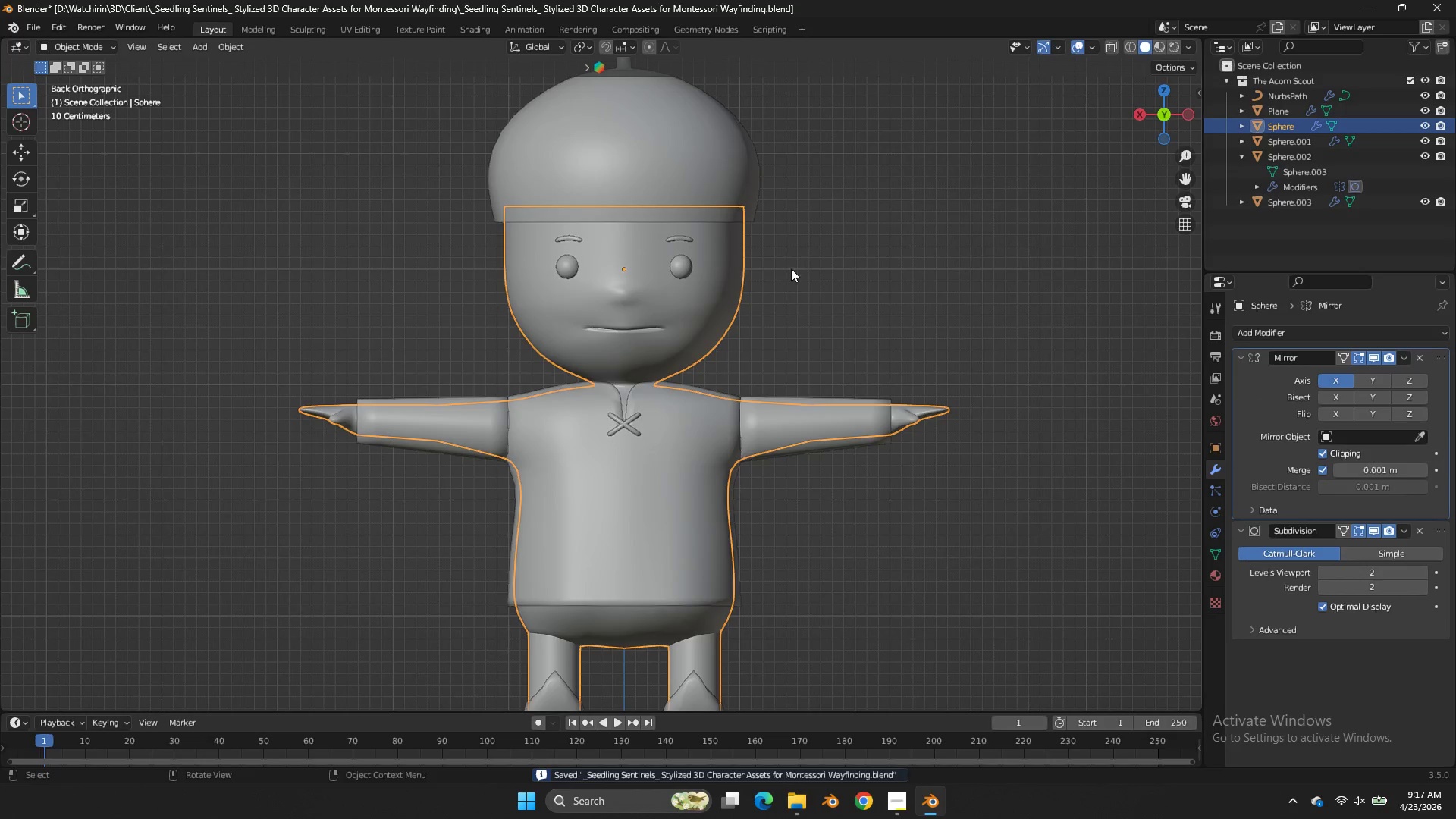 
scroll: coordinate [720, 267], scroll_direction: up, amount: 5.0
 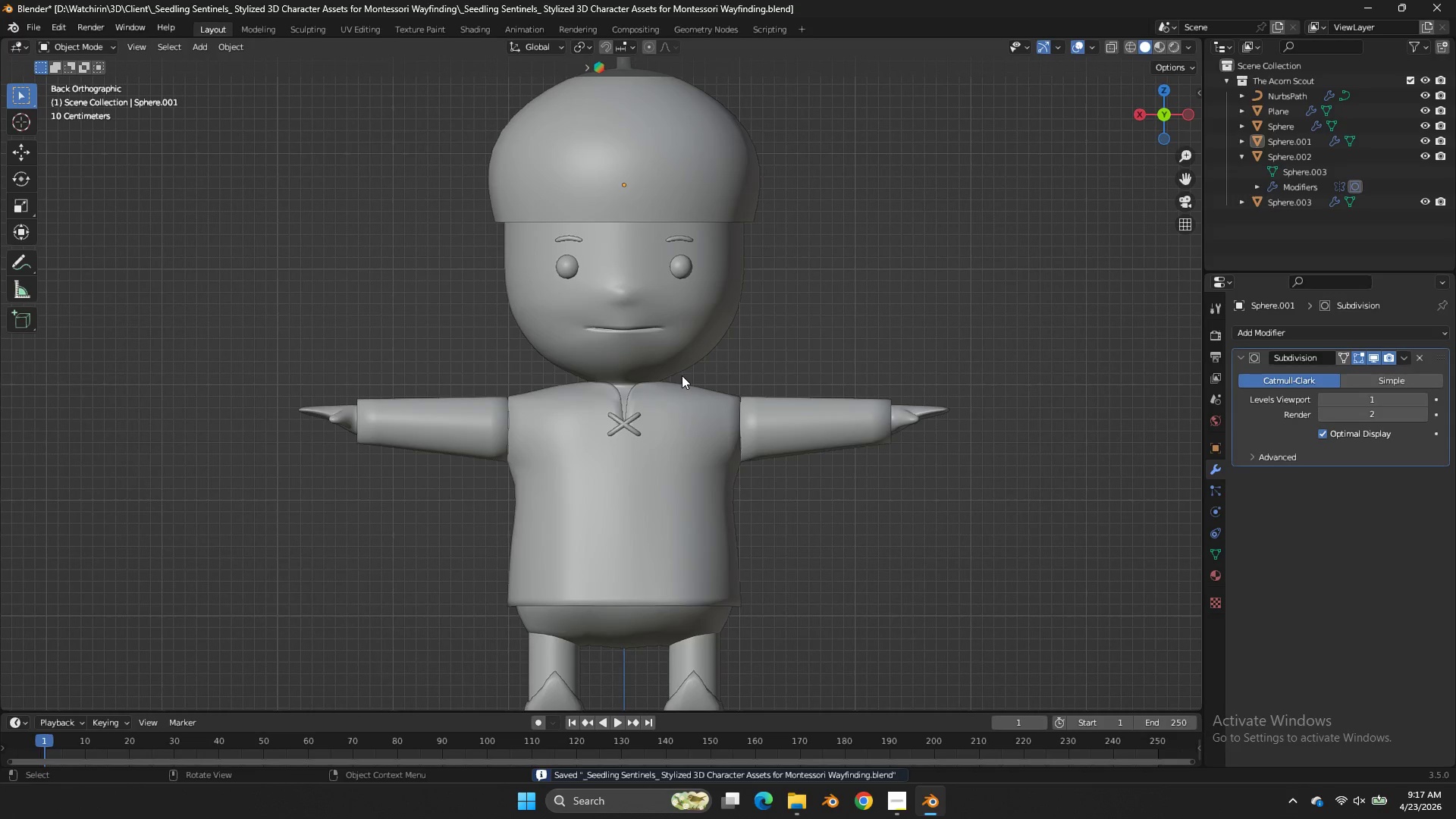 
left_click([791, 262])
 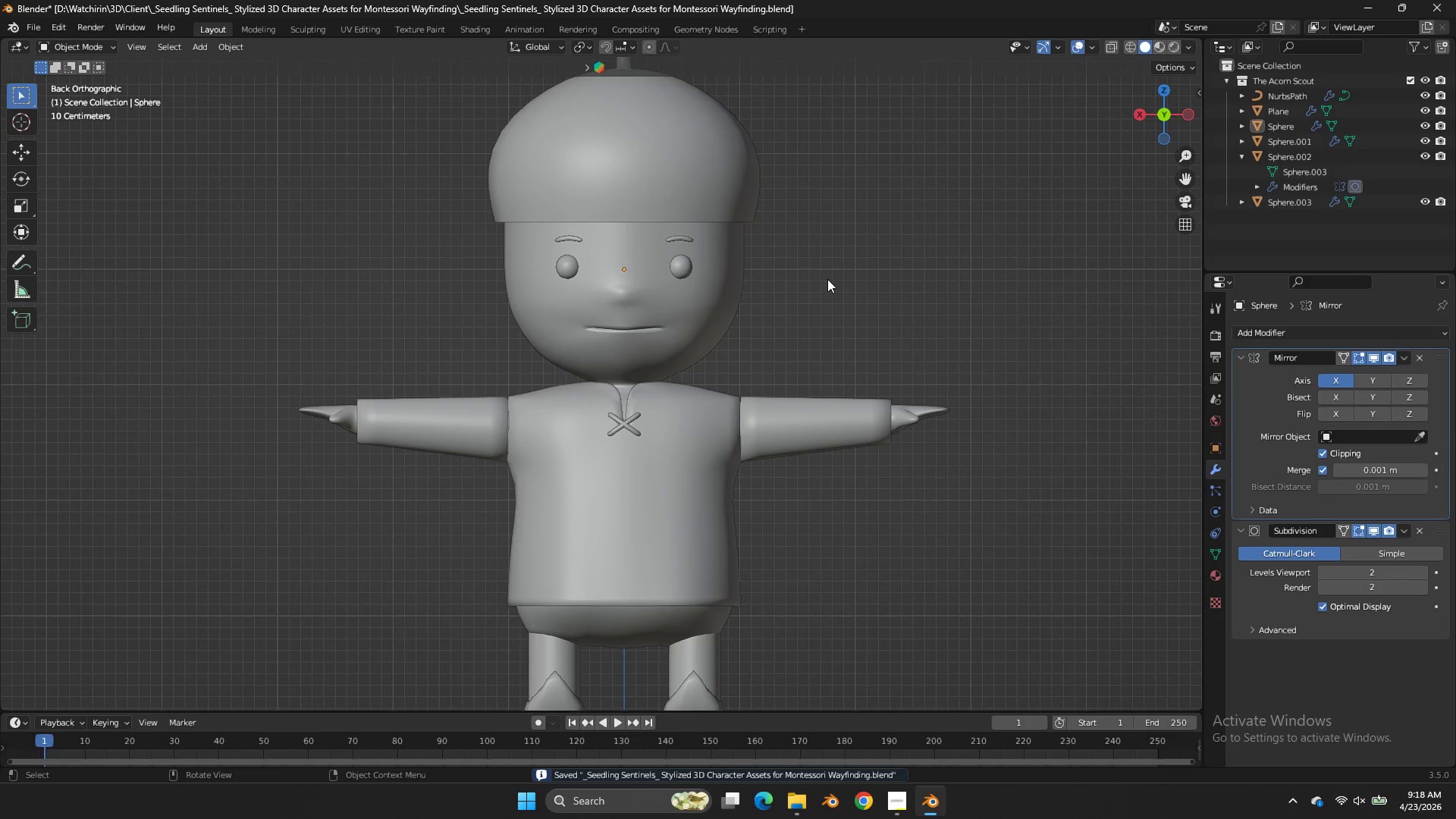 
key(Z)
 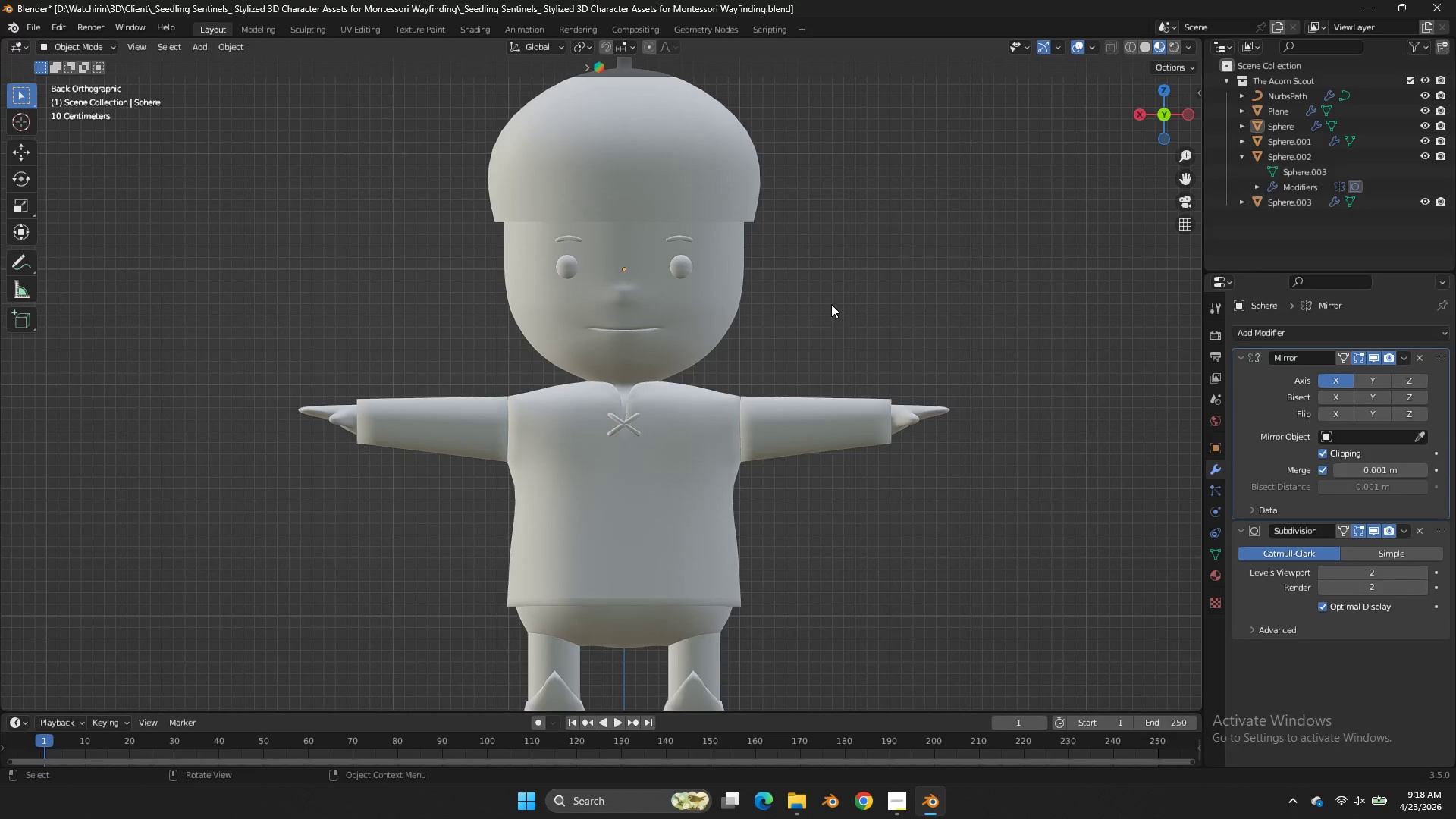 
key(Z)
 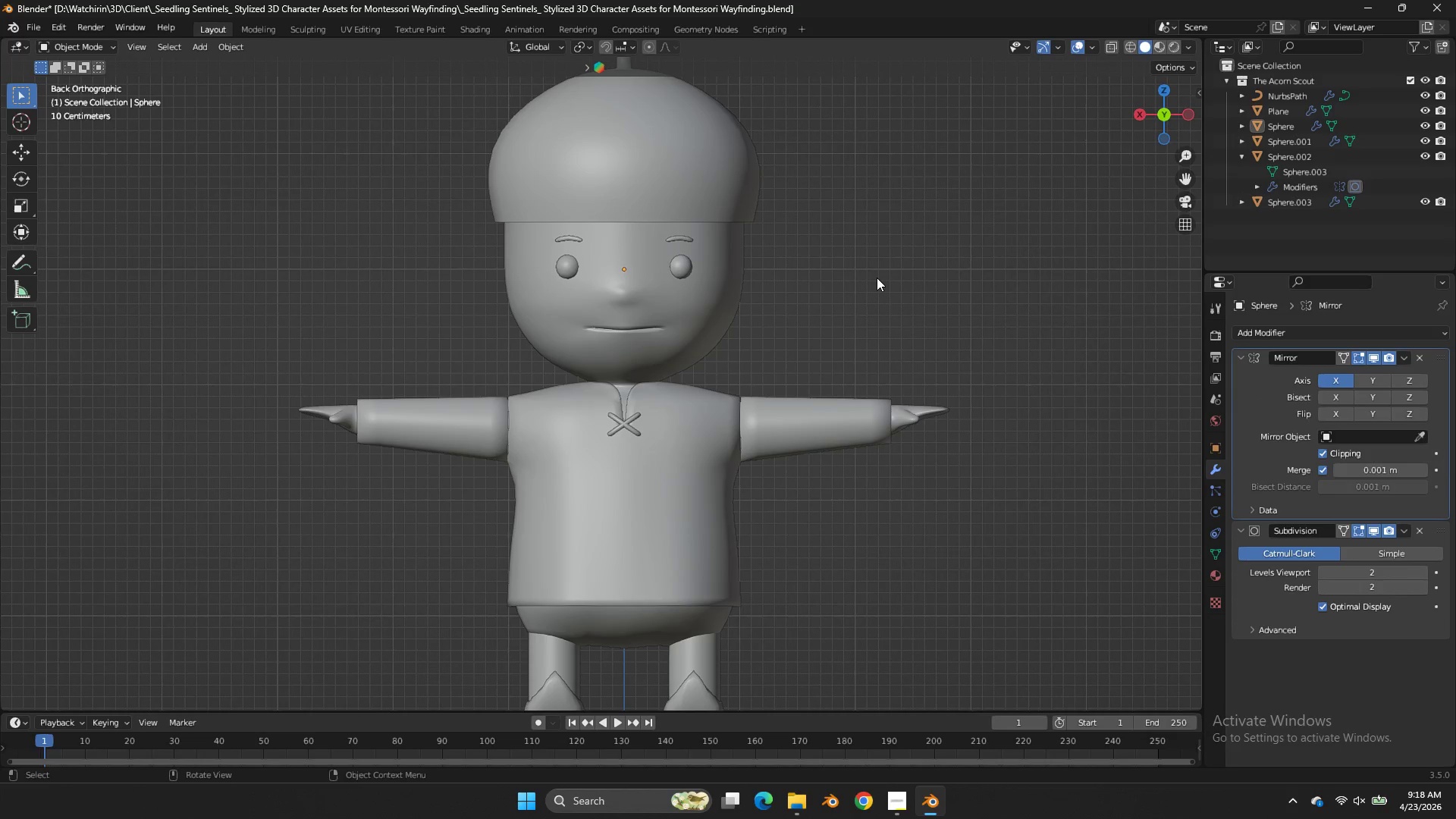 
double_click([877, 278])
 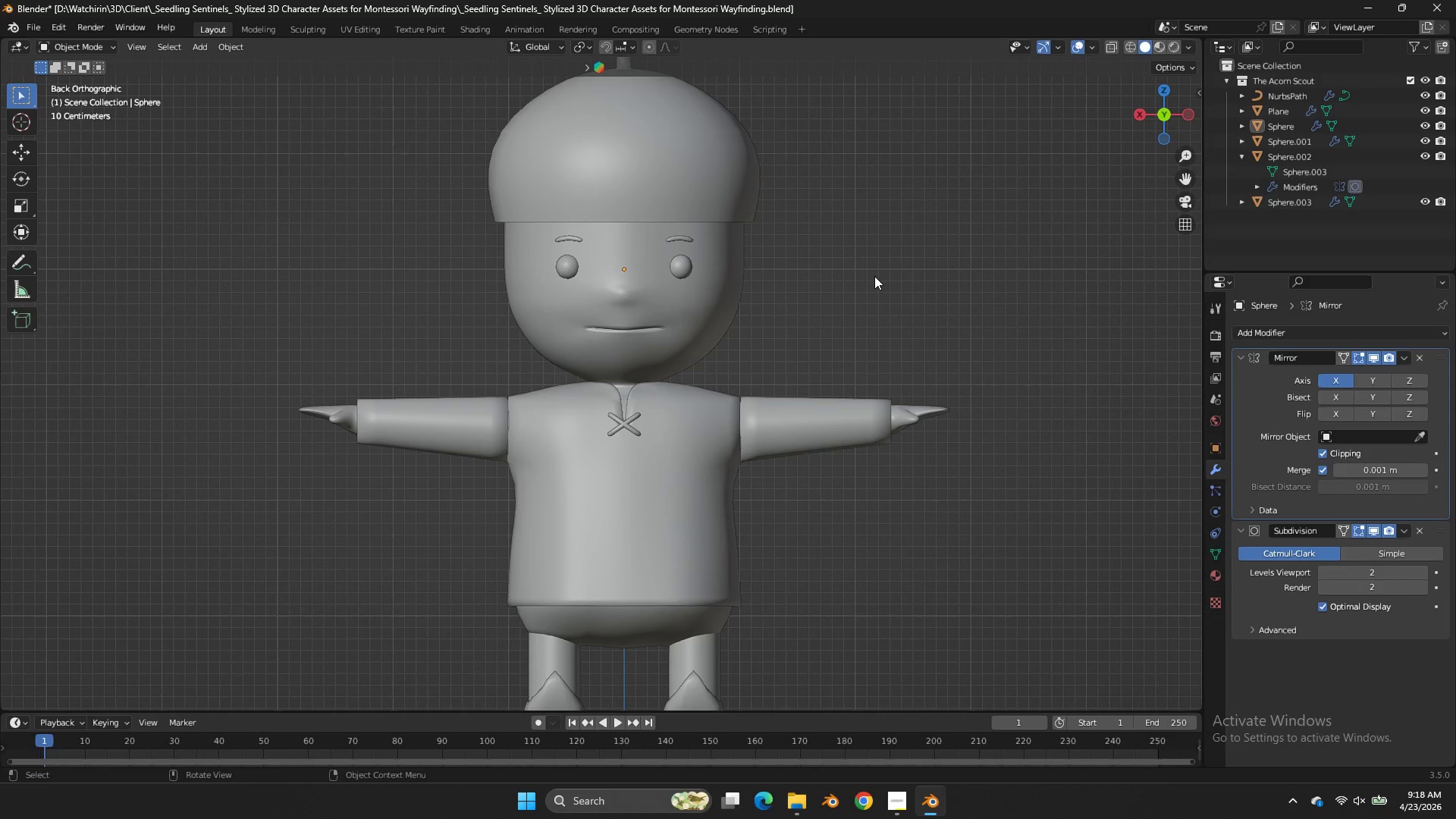 
double_click([874, 276])
 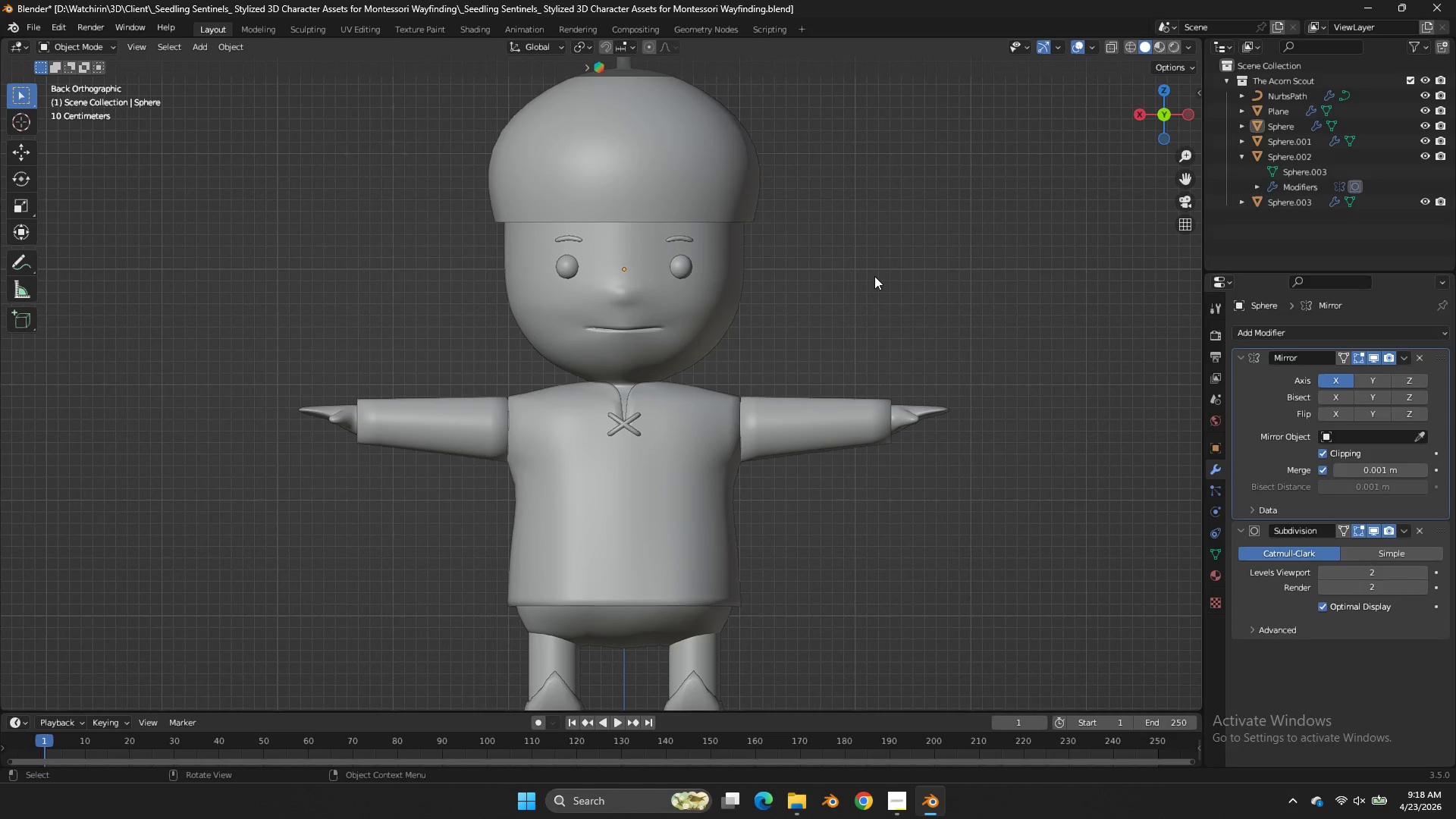 
triple_click([874, 276])
 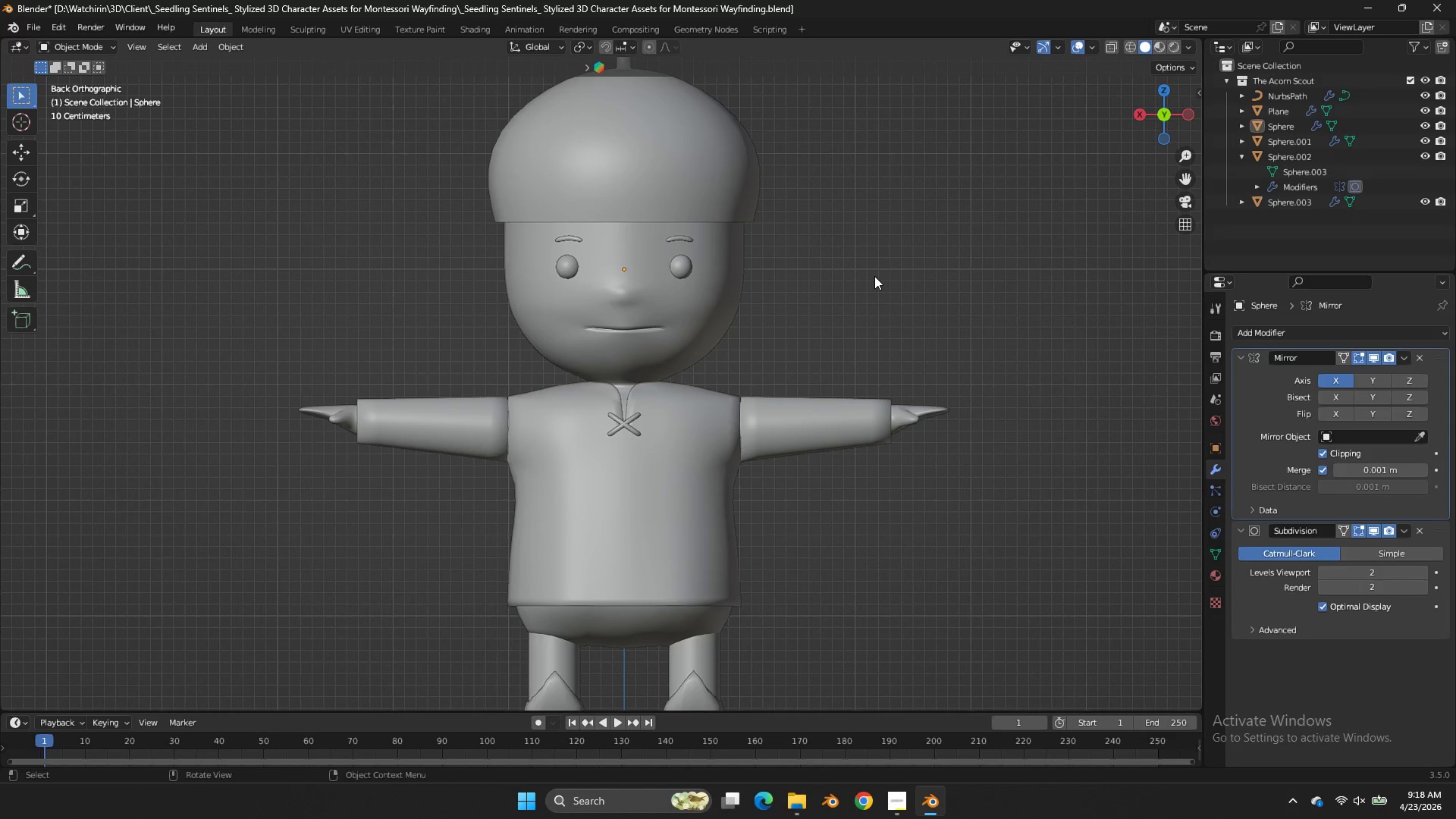 
triple_click([874, 276])
 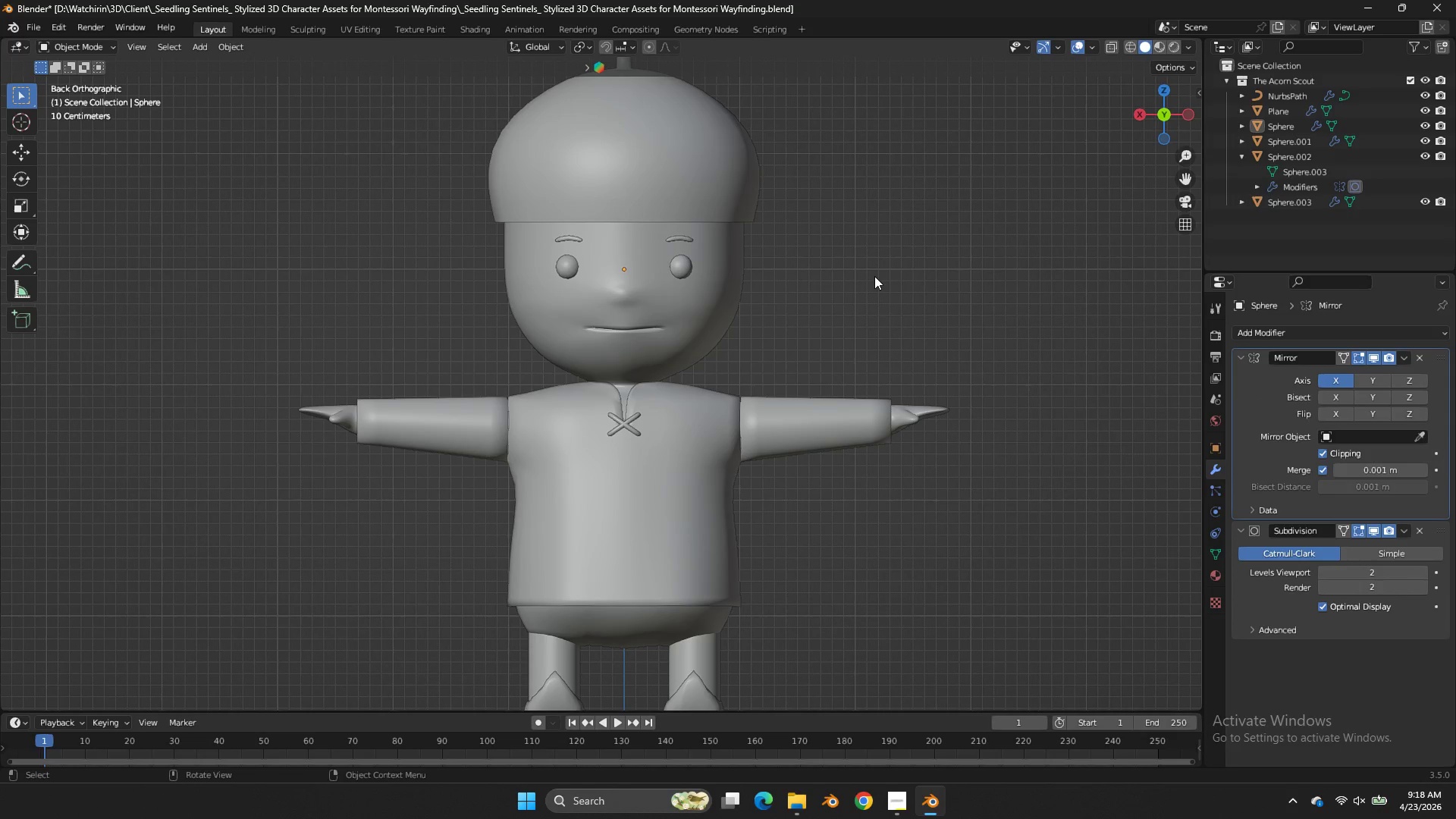 
triple_click([874, 276])
 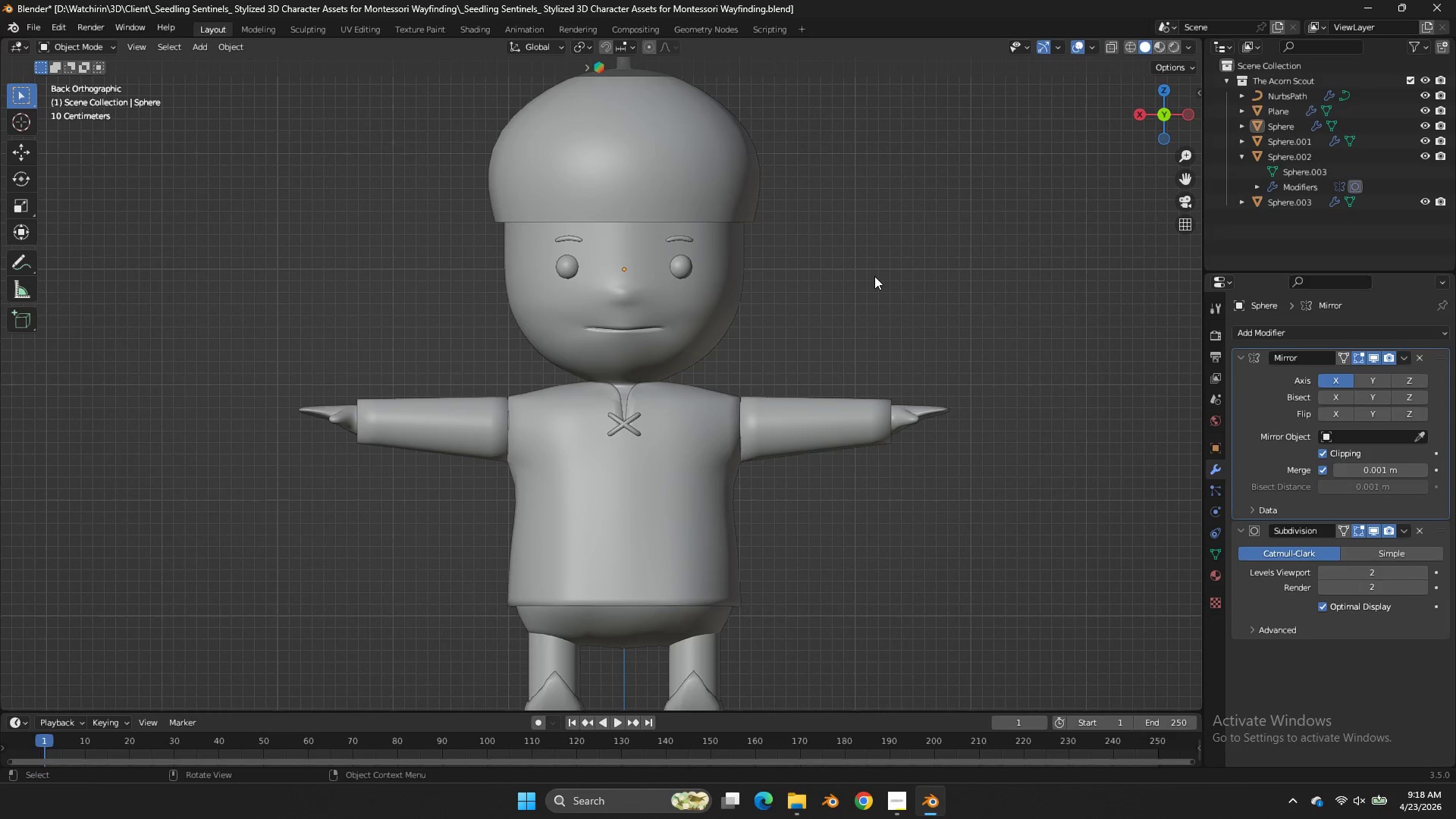 
triple_click([874, 276])
 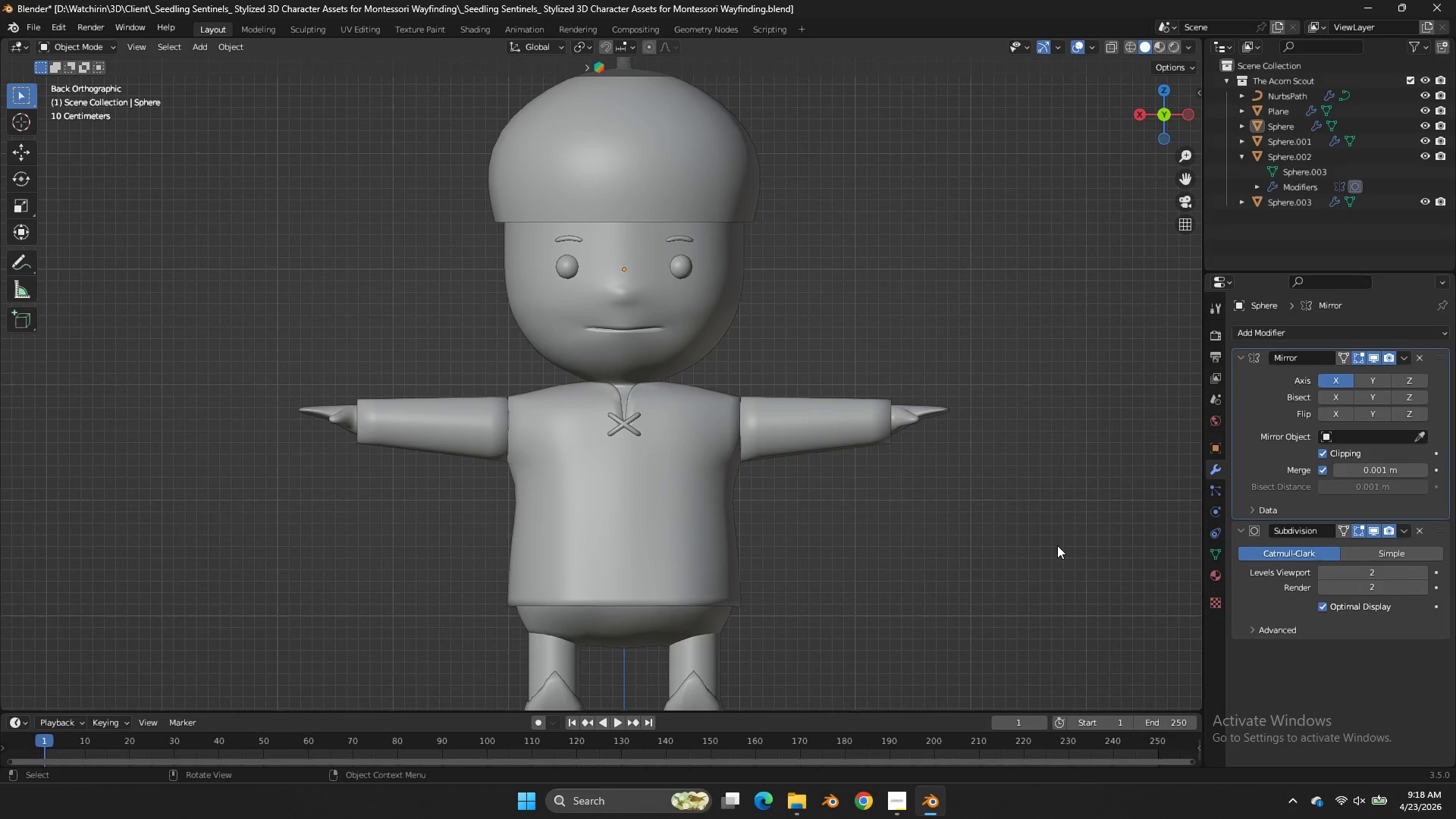 
left_click([1012, 538])
 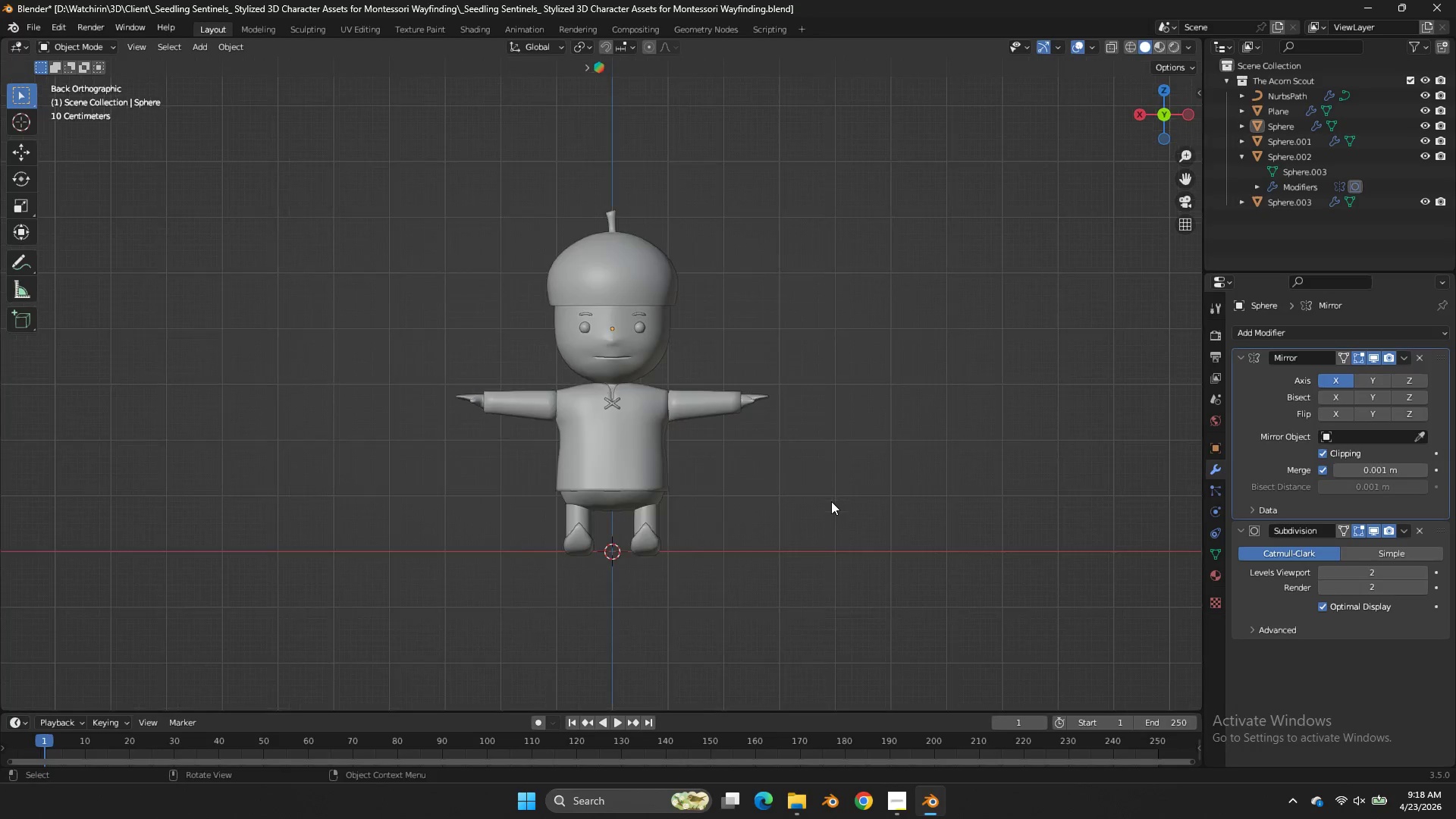 
scroll: coordinate [831, 501], scroll_direction: down, amount: 4.0
 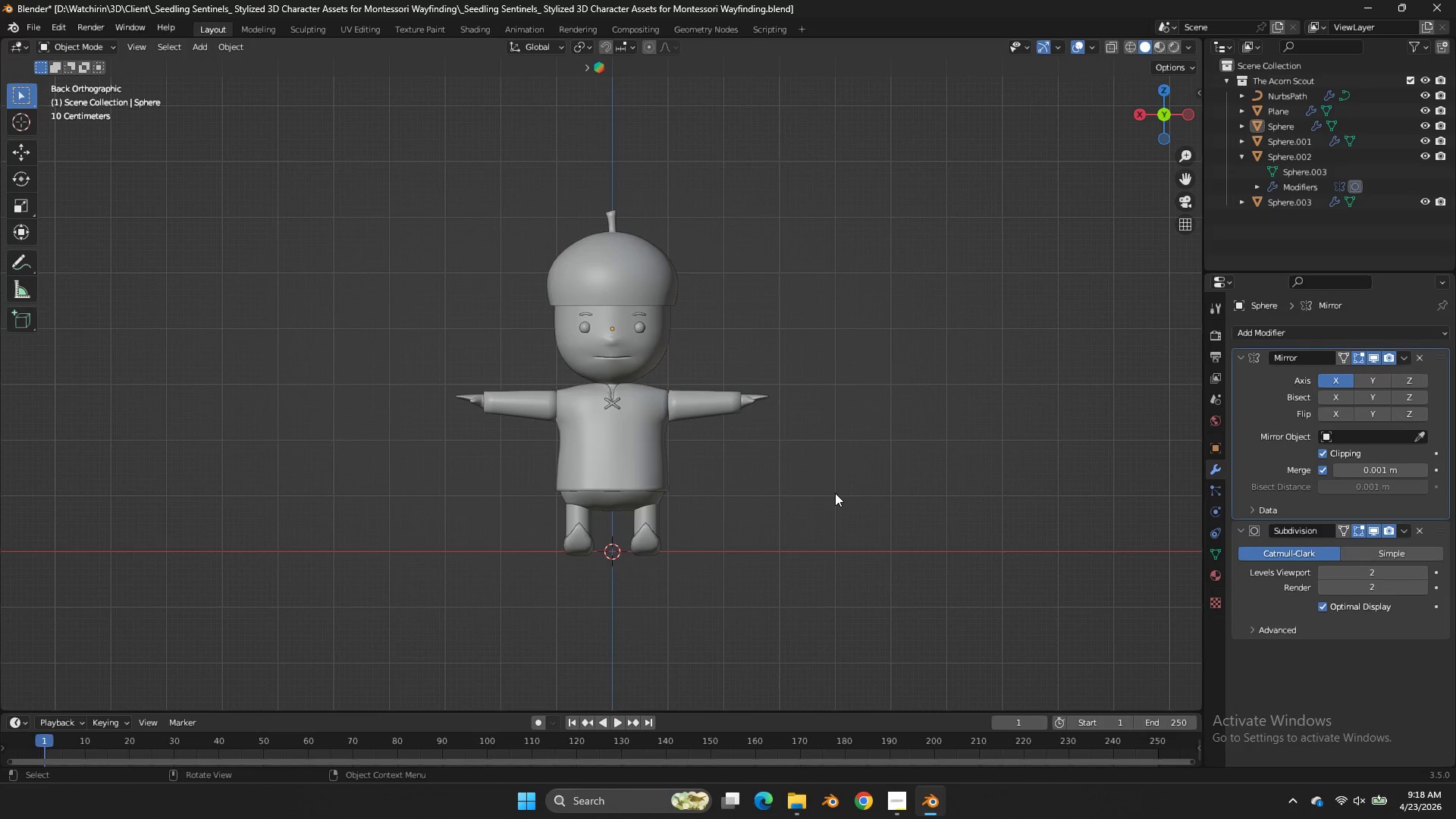 
scroll: coordinate [835, 493], scroll_direction: up, amount: 2.0
 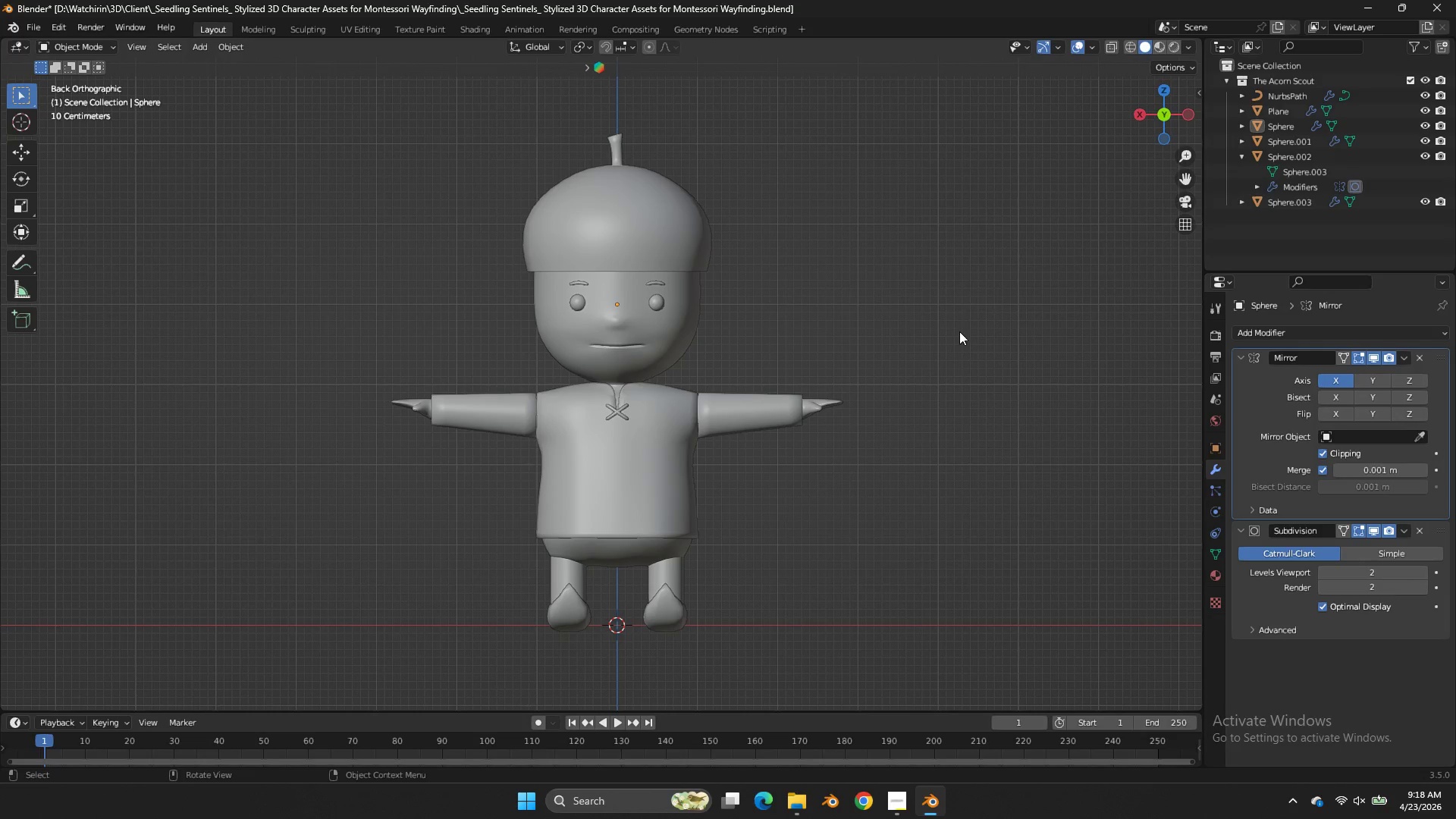 
type(zA)
 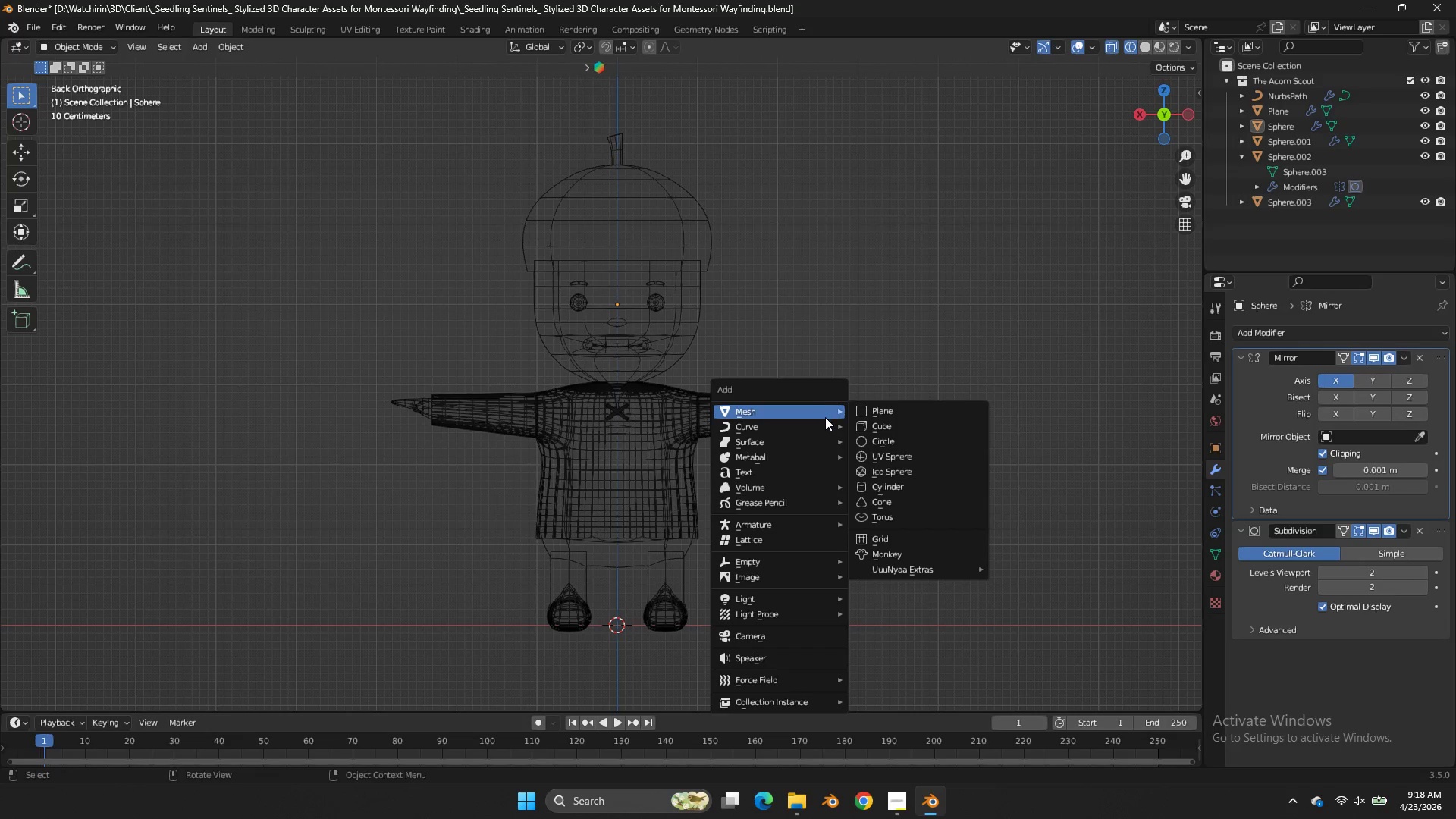 
left_click([763, 525])
 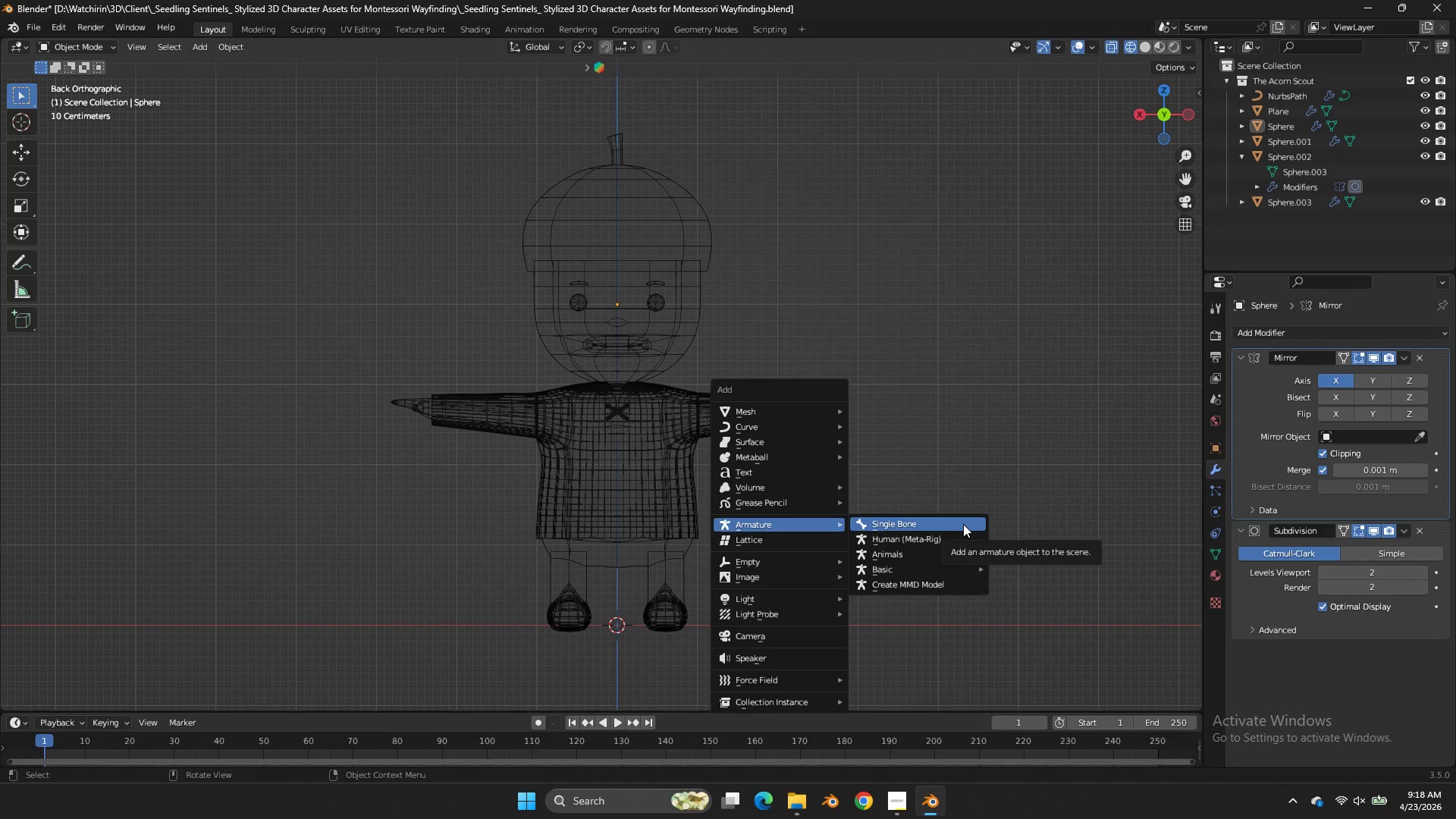 
double_click([963, 524])
 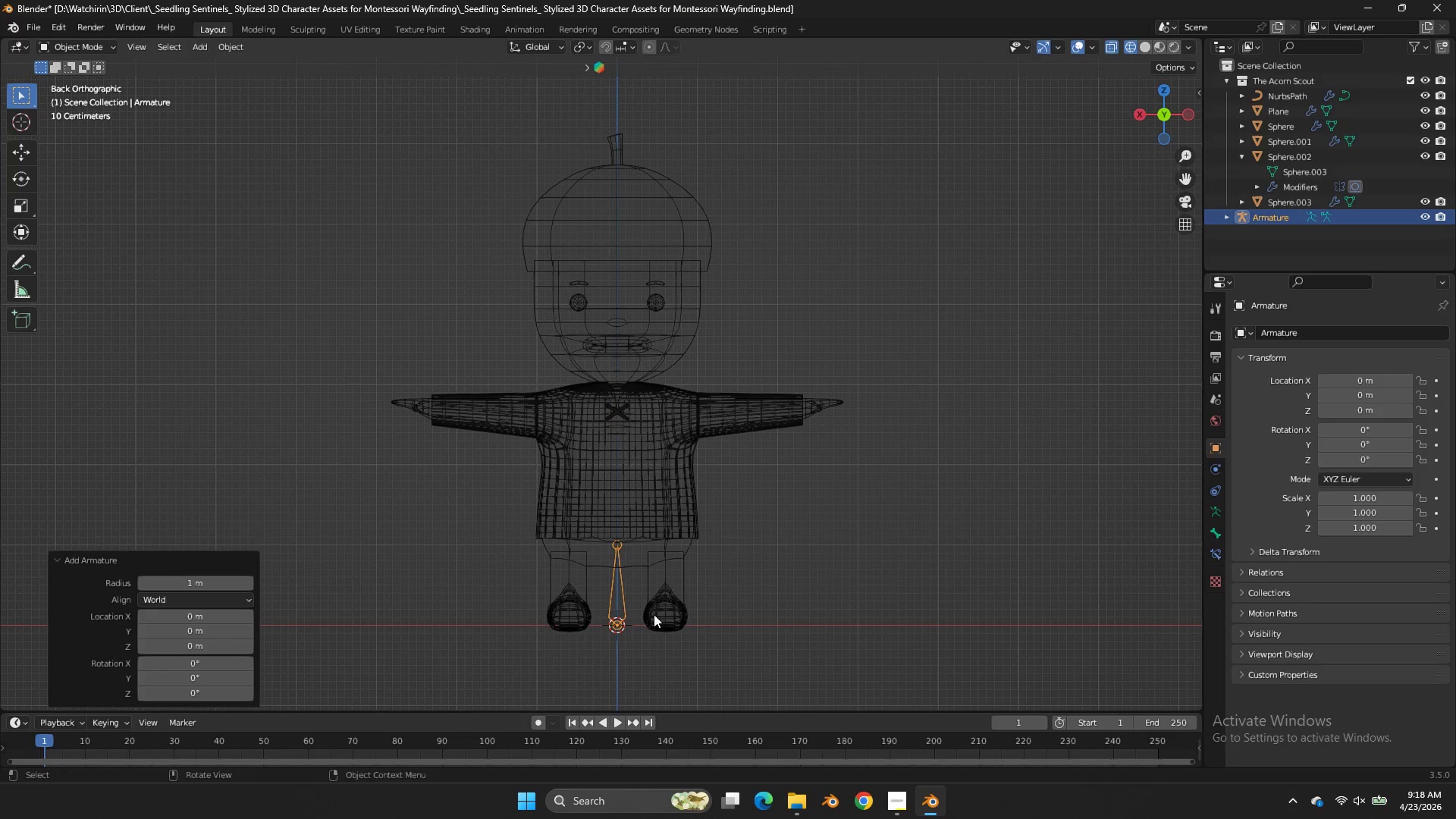 
left_click([963, 524])
 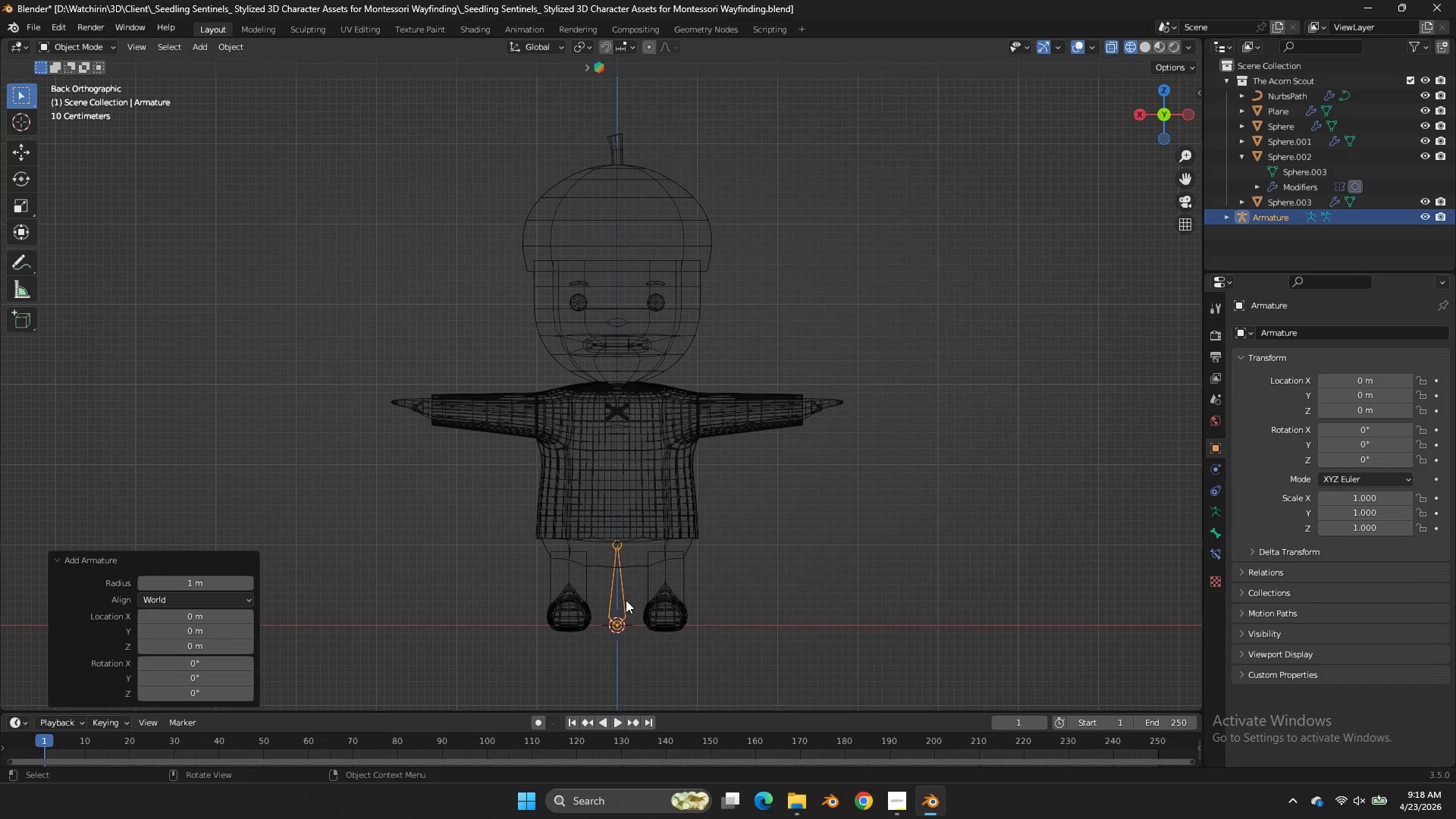 
double_click([630, 602])
 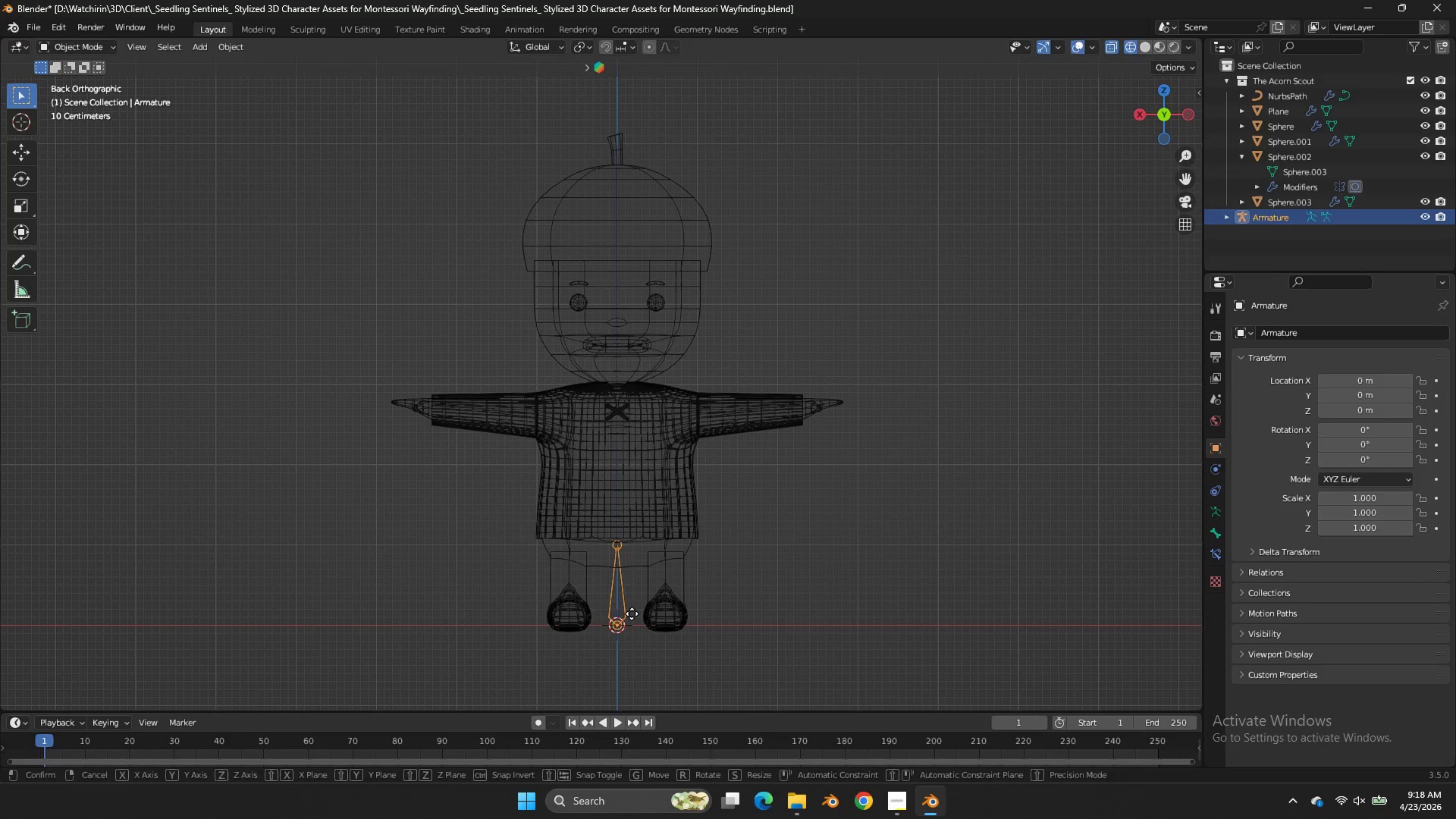 
left_click([630, 602])
 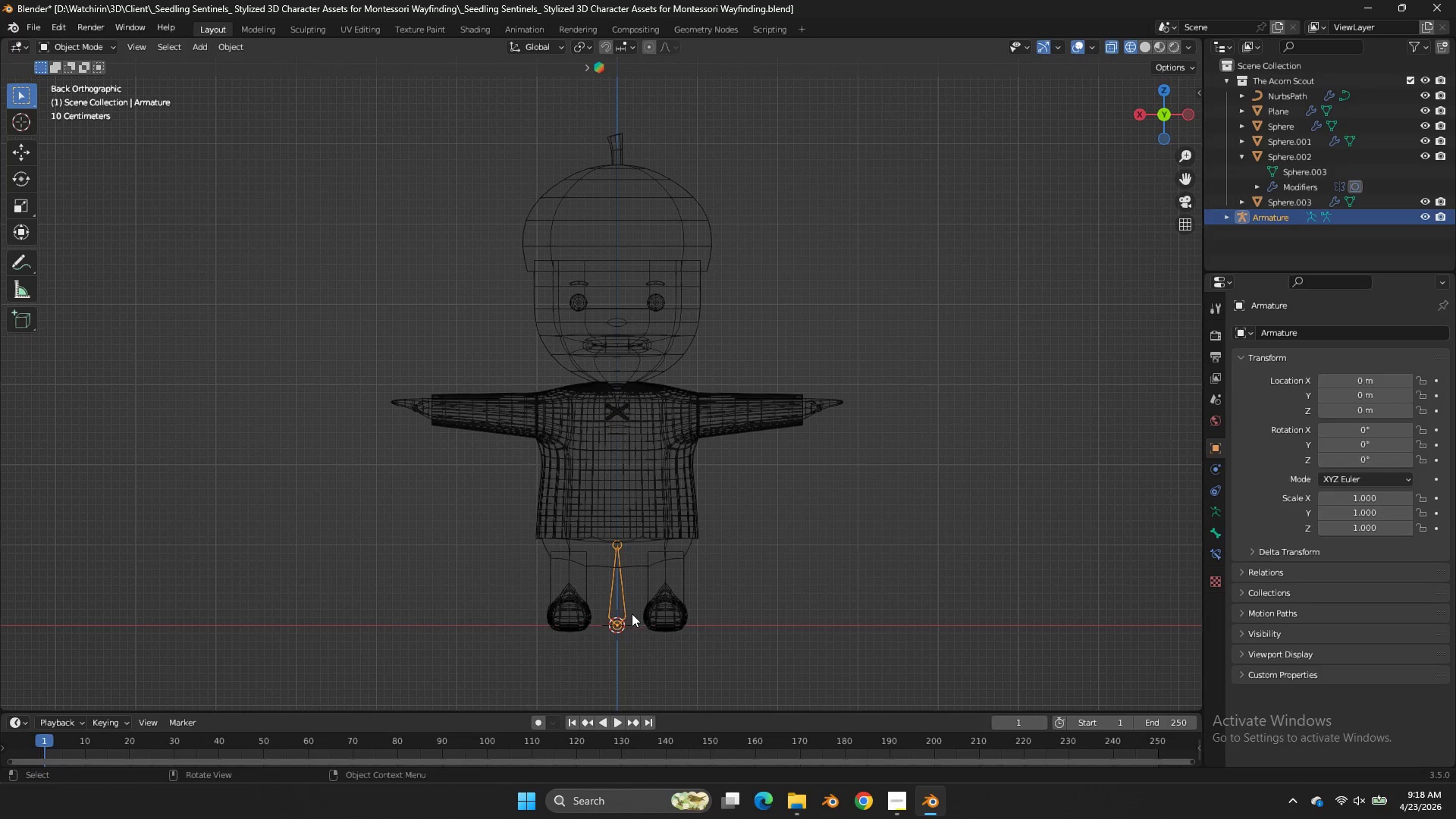 
type(gz)
 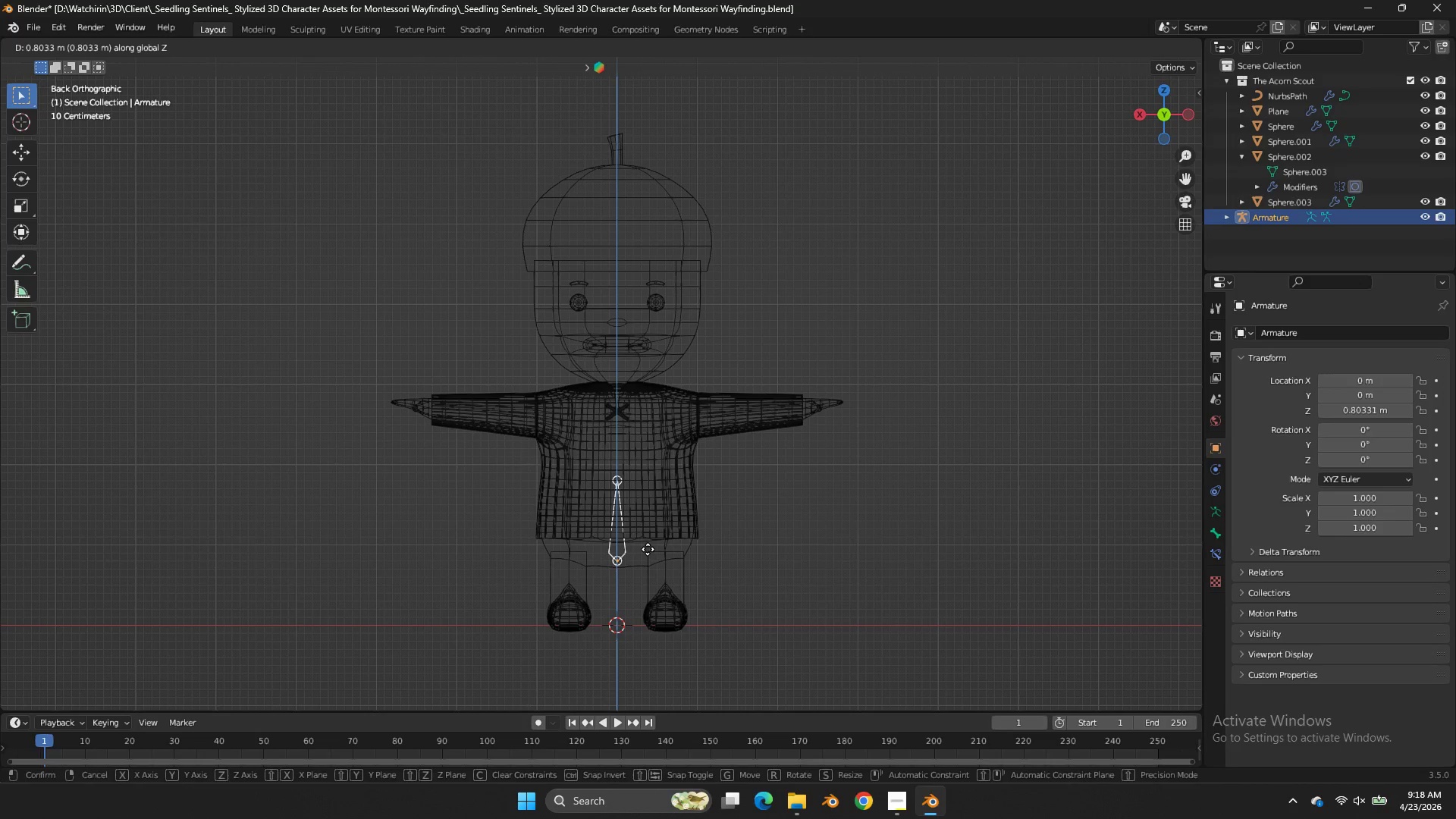 
left_click([648, 551])
 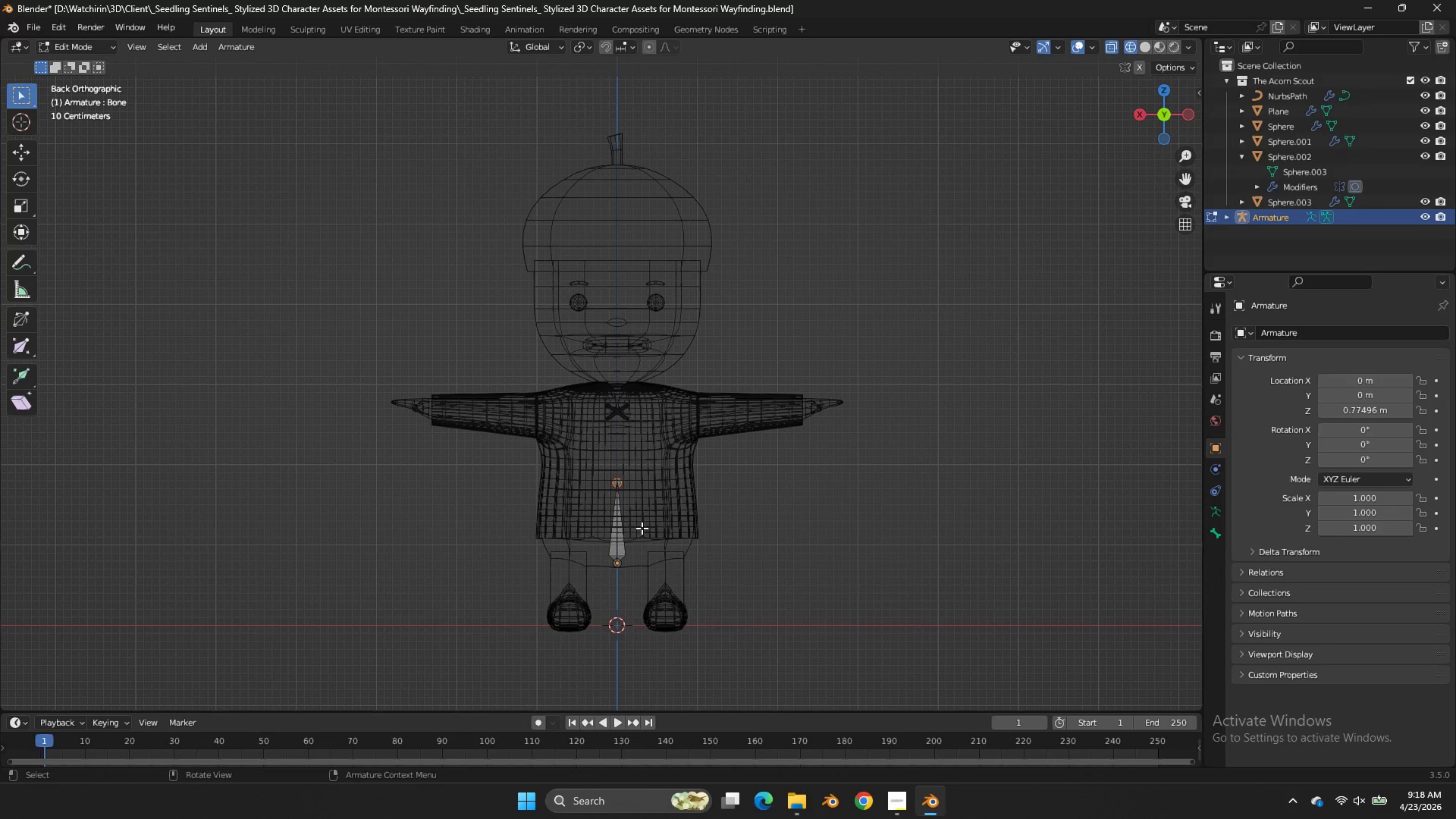 
key(Tab)
 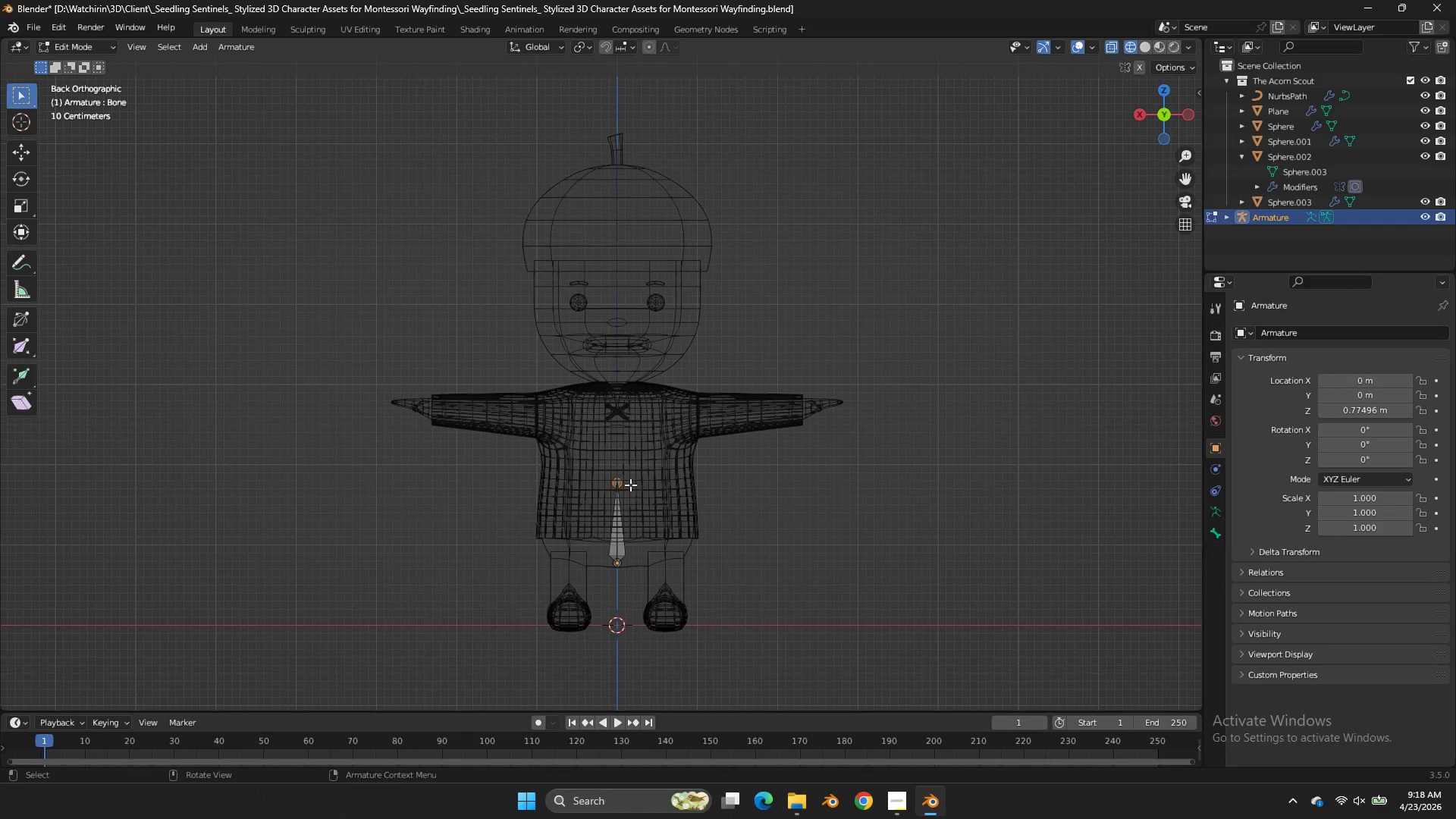 
key(Tab)
 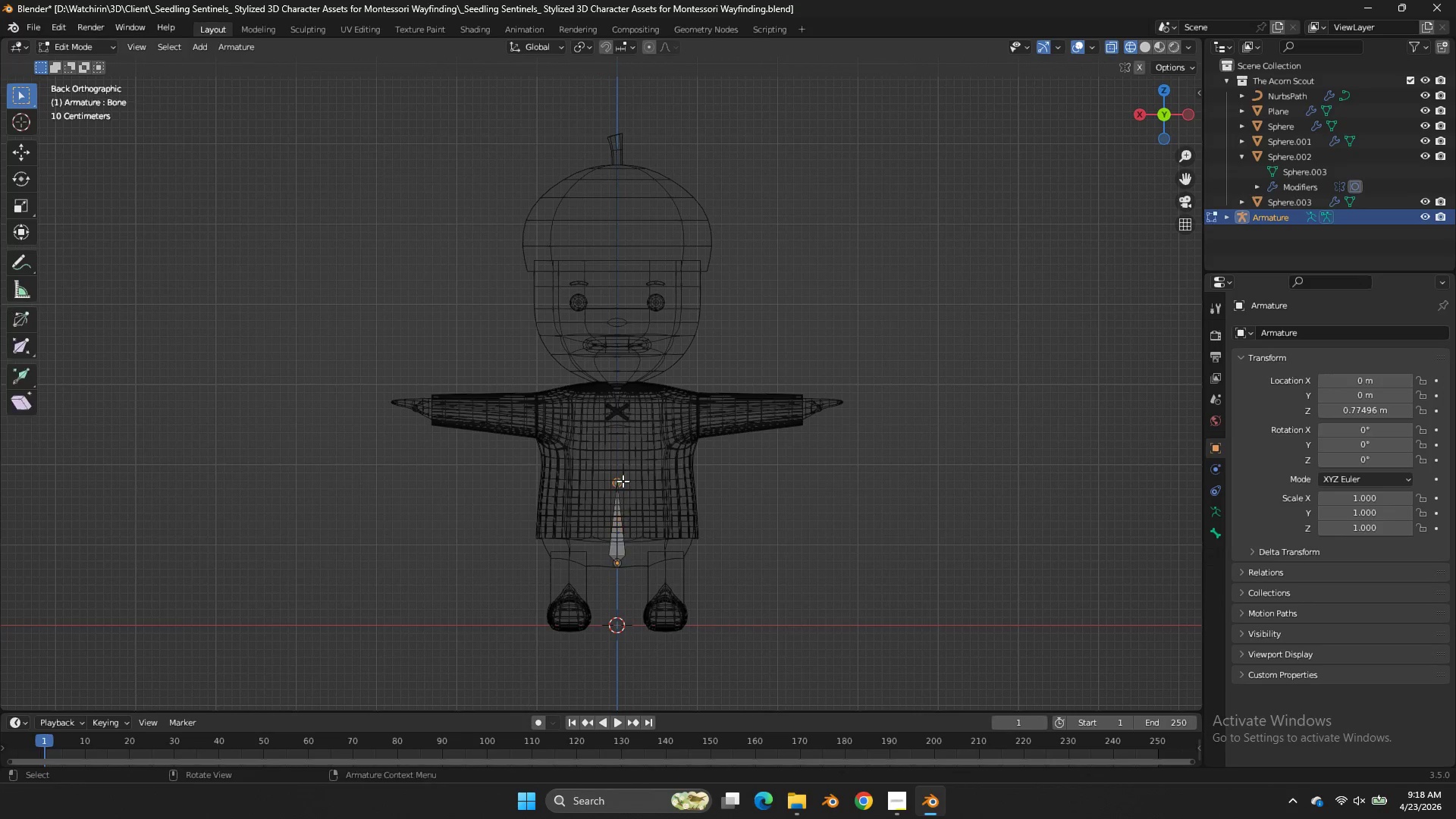 
key(Tab)
 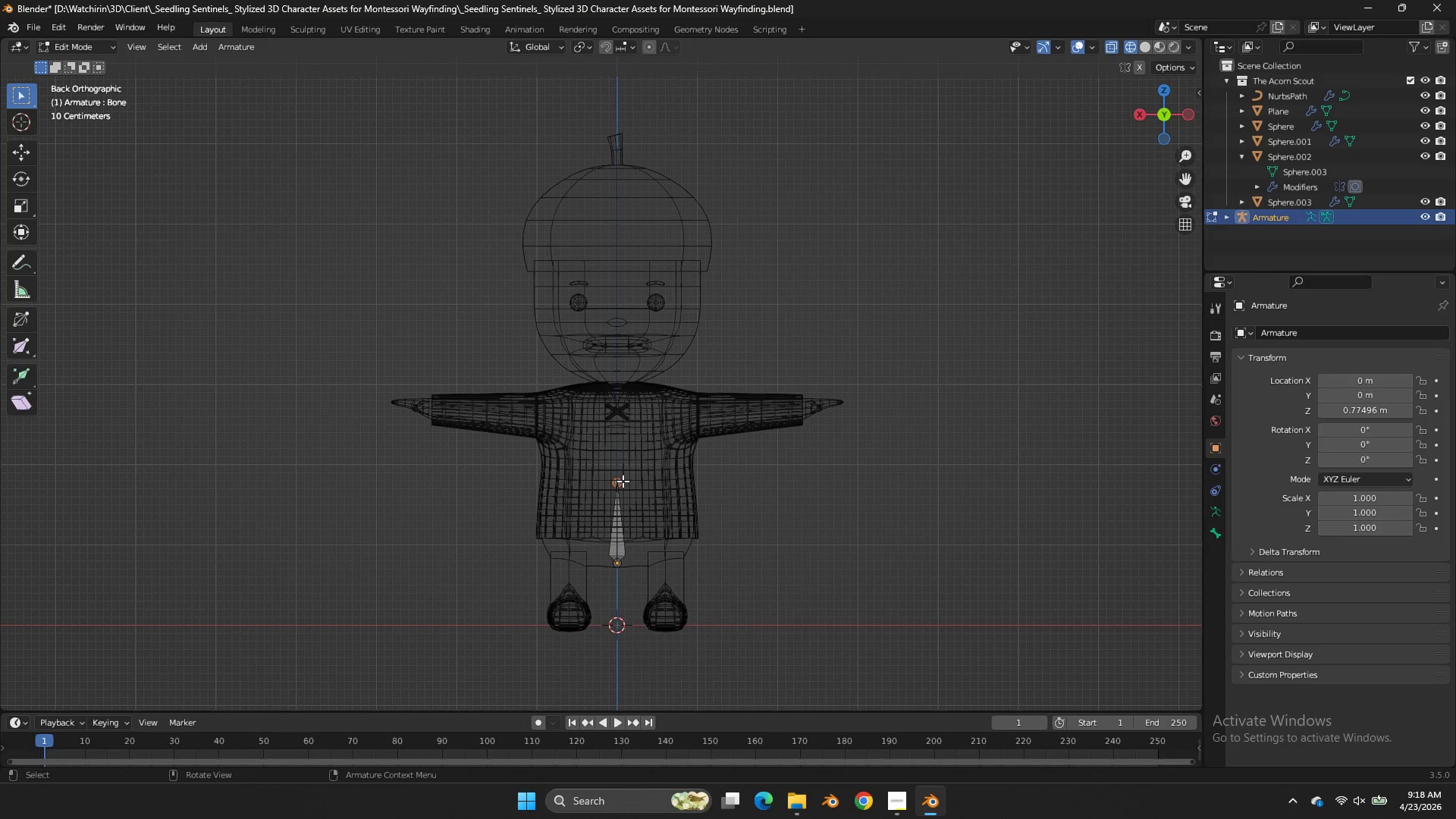 
left_click([623, 481])
 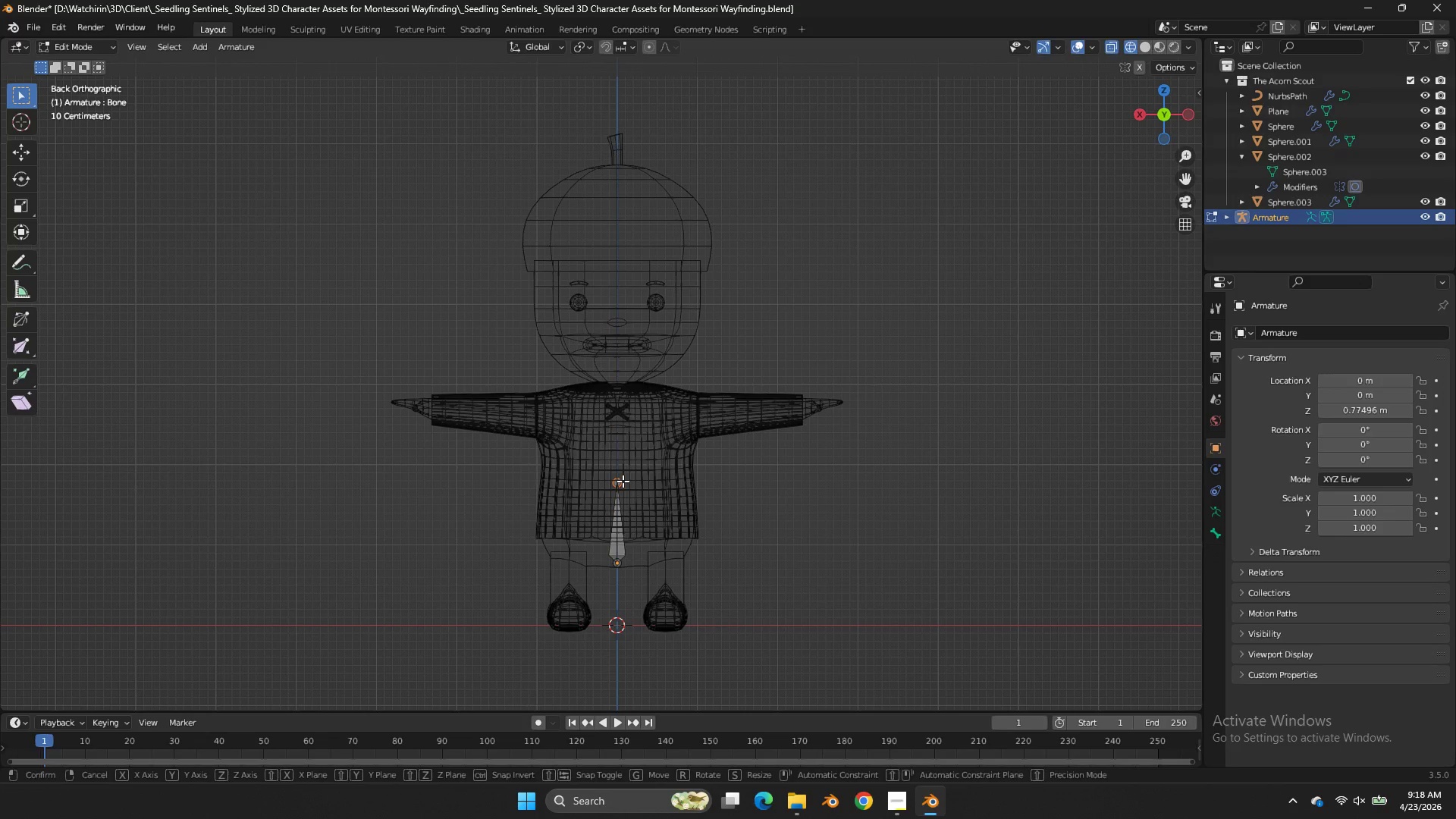 
type(gz)
 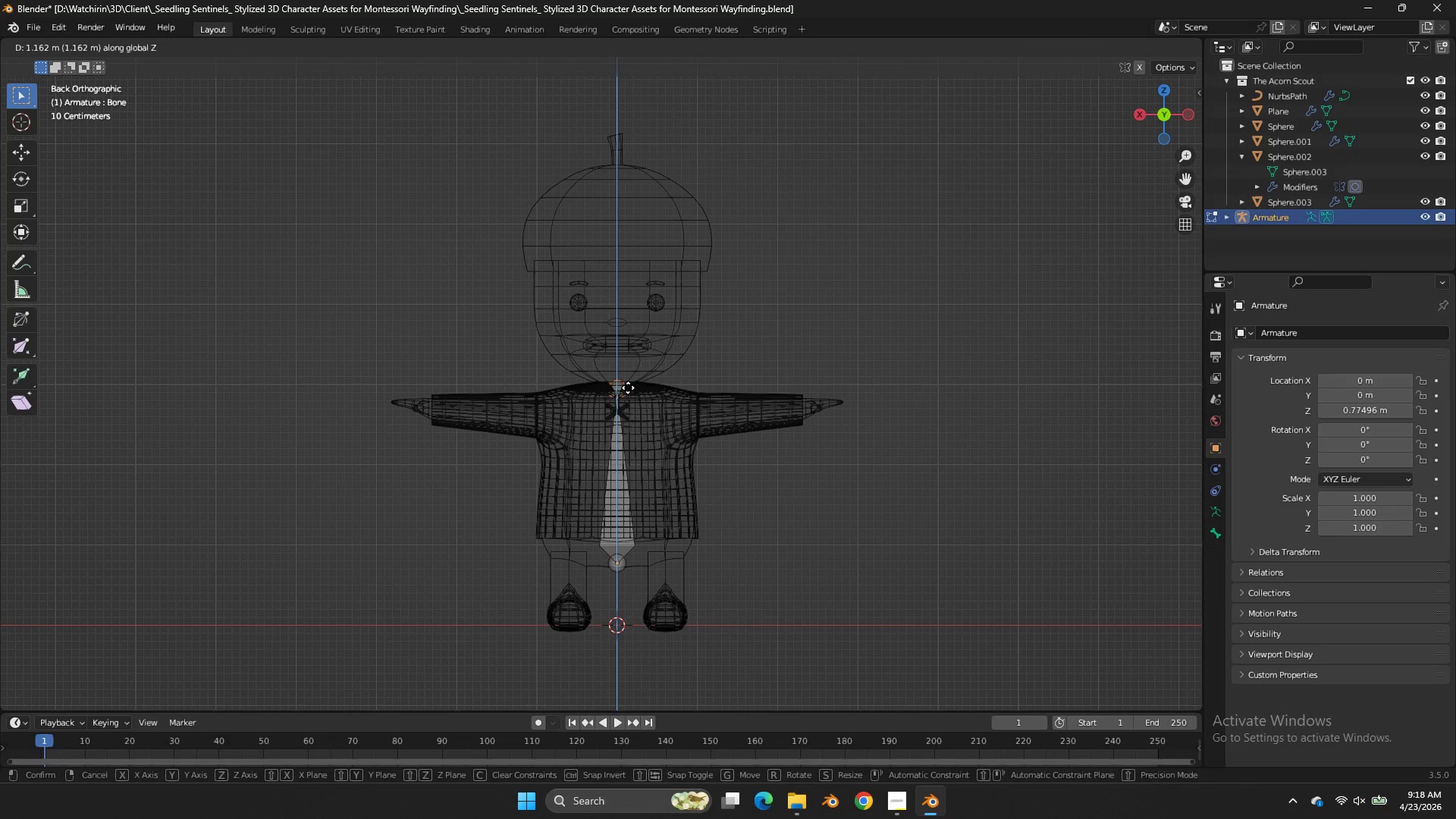 
left_click([628, 388])
 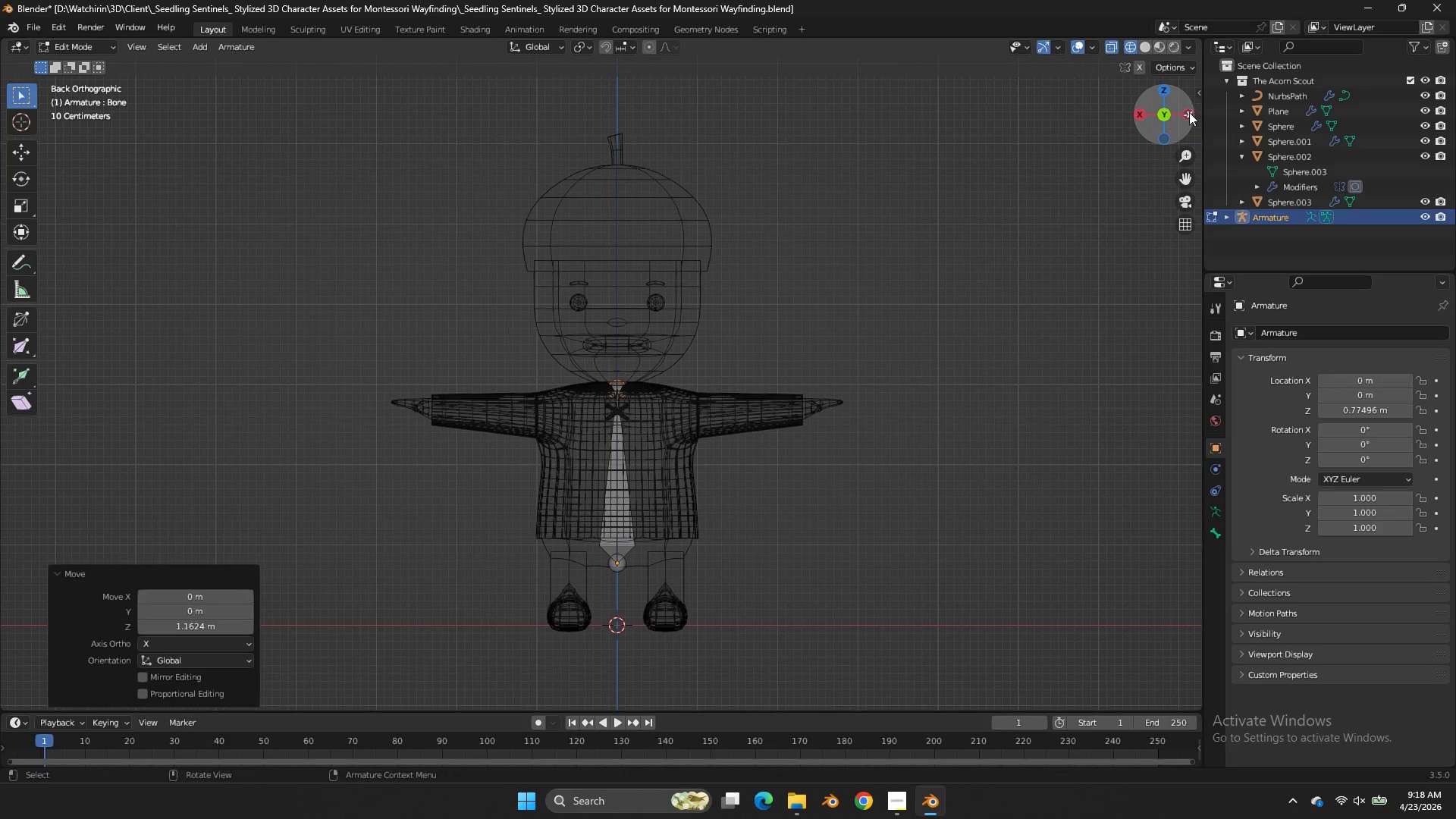 
left_click([1187, 113])
 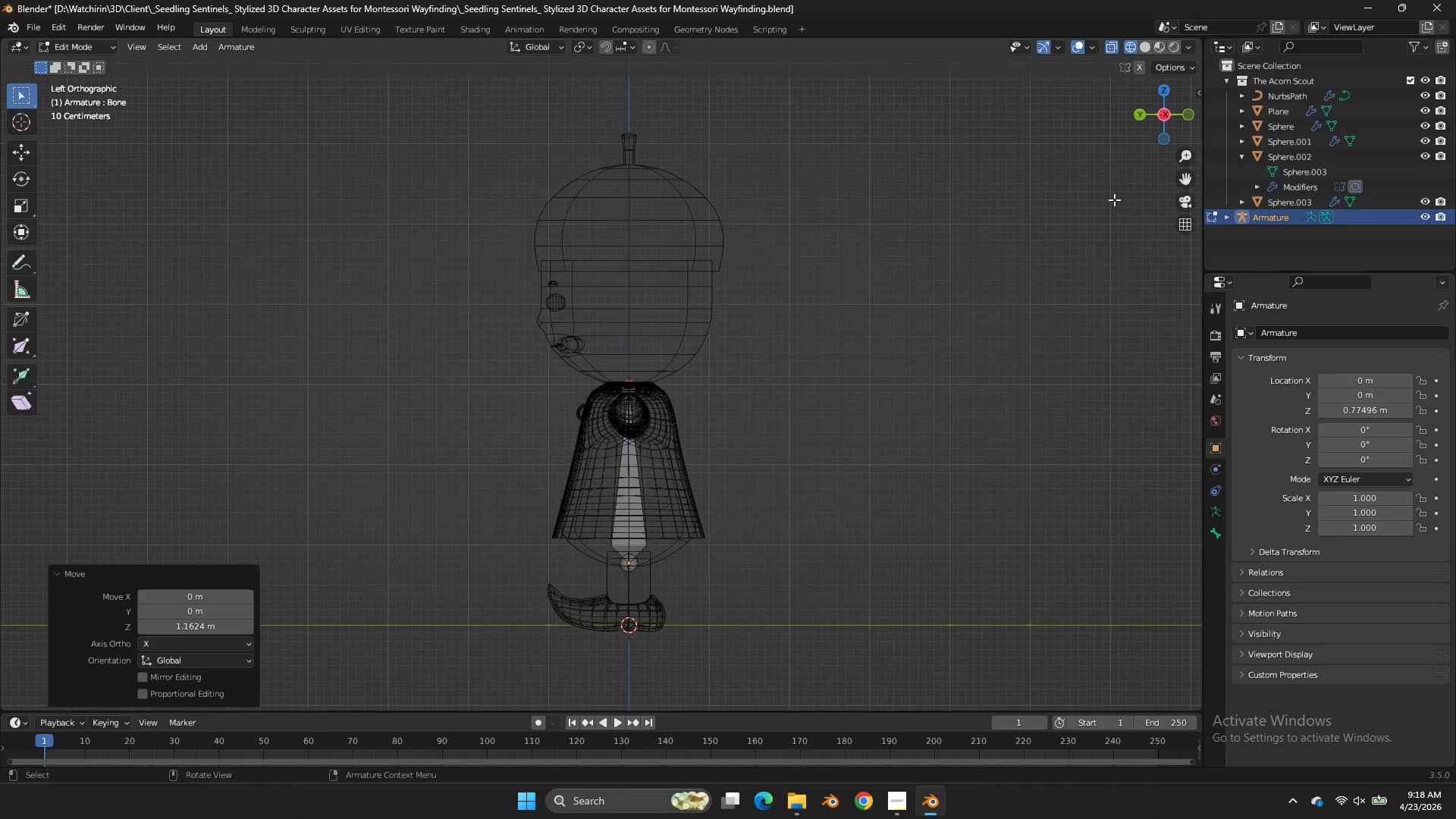 
type(gz)
 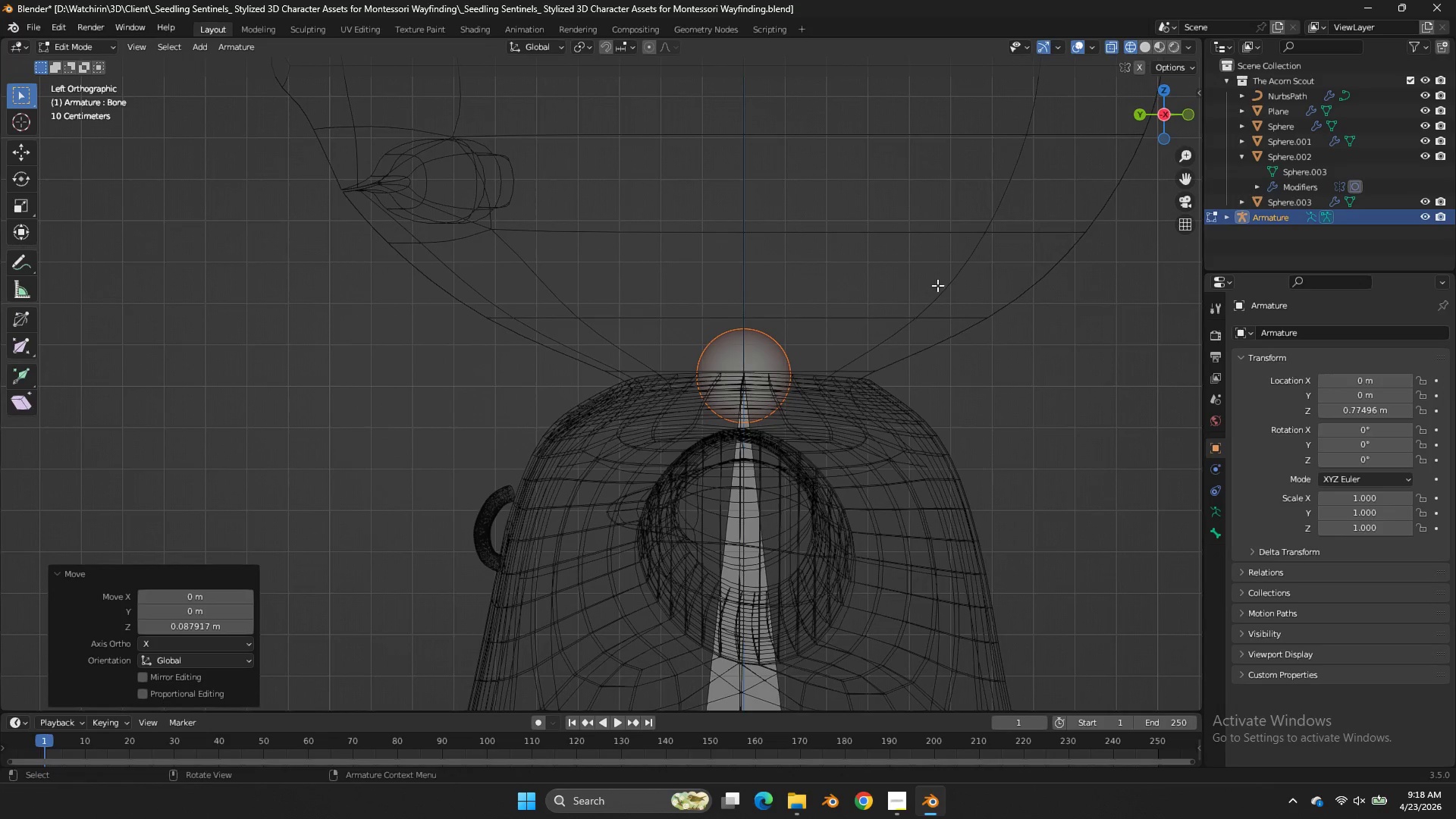 
scroll: coordinate [1064, 266], scroll_direction: up, amount: 9.0
 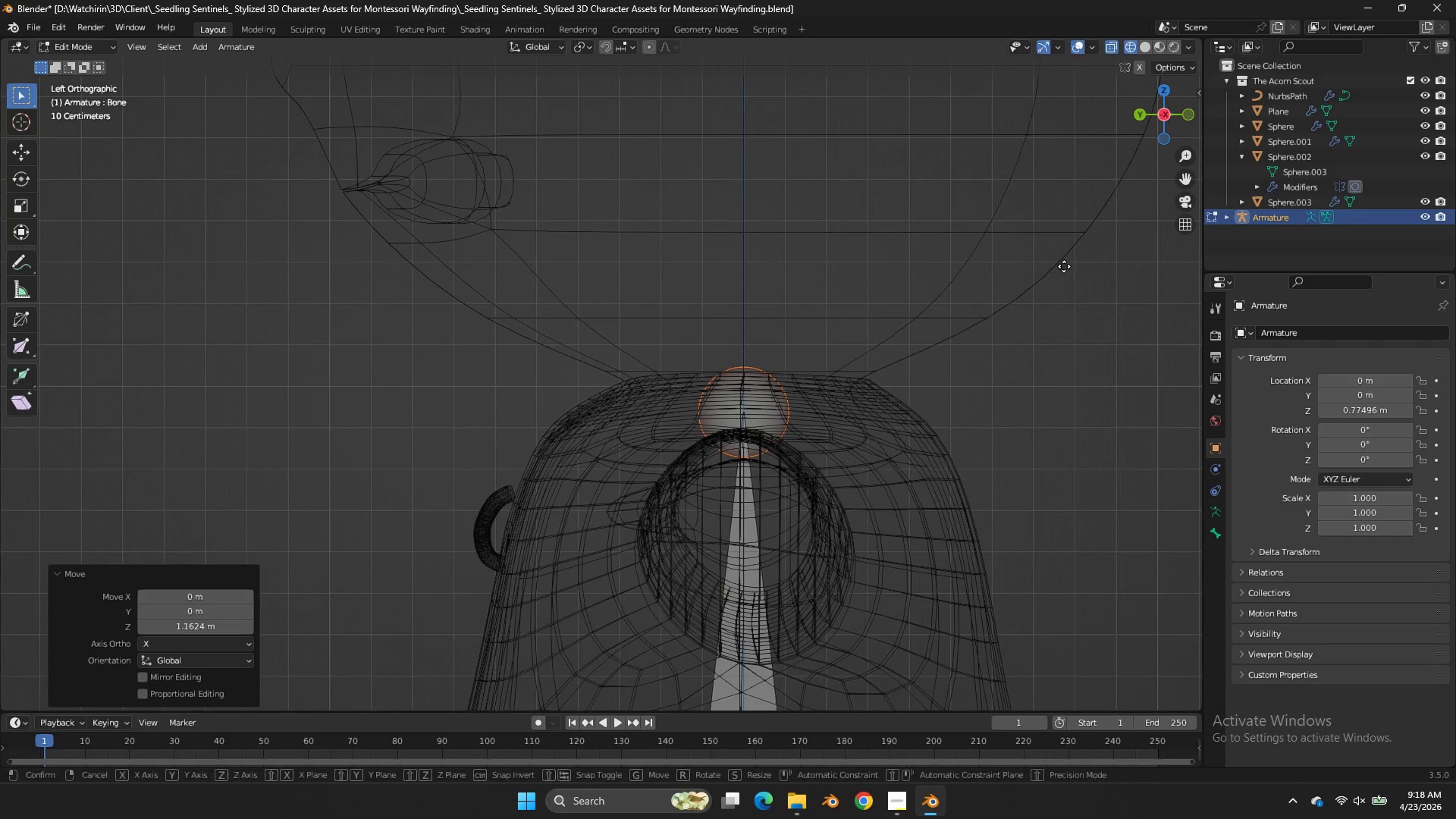 
double_click([897, 300])
 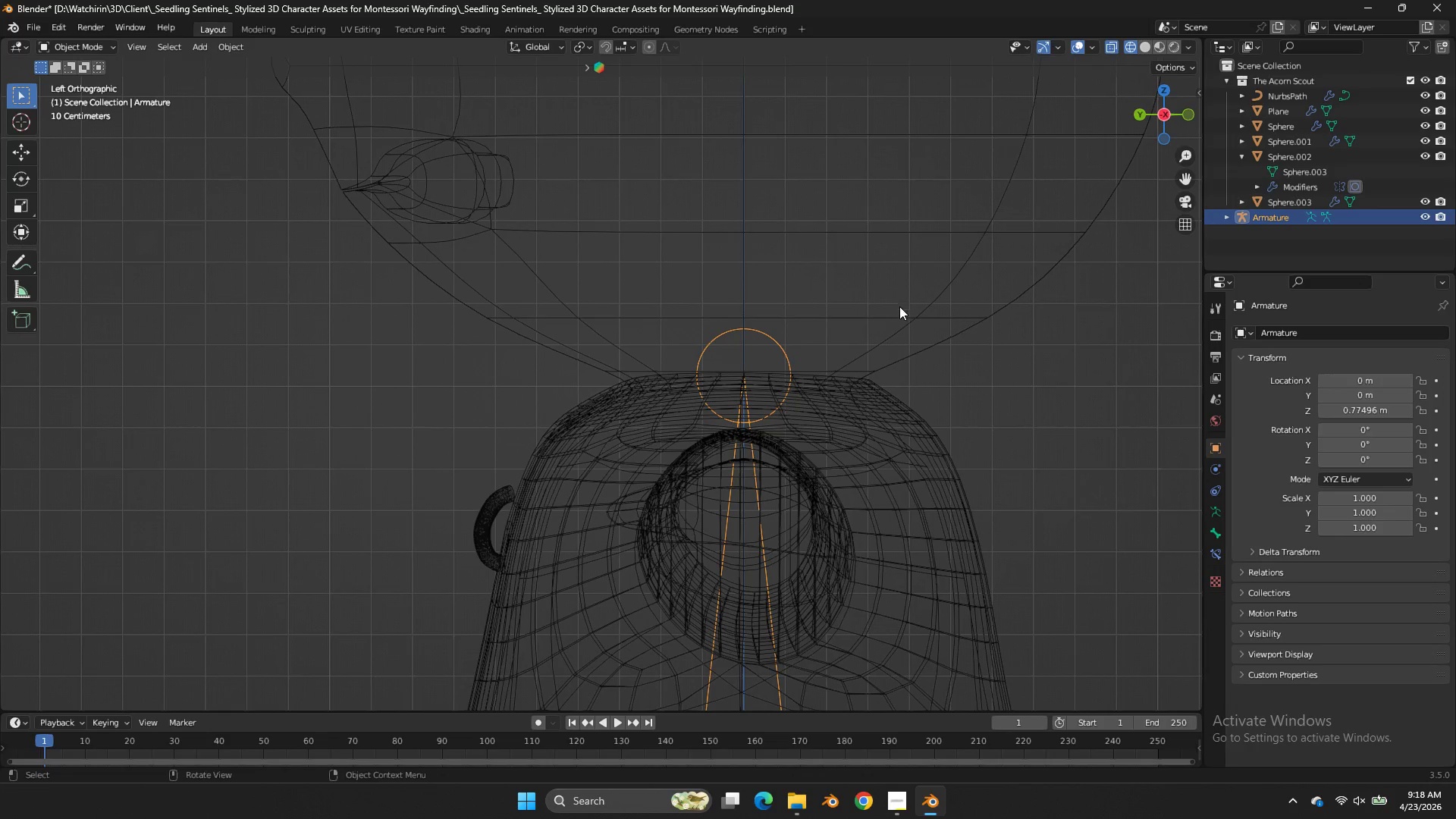 
key(Tab)
 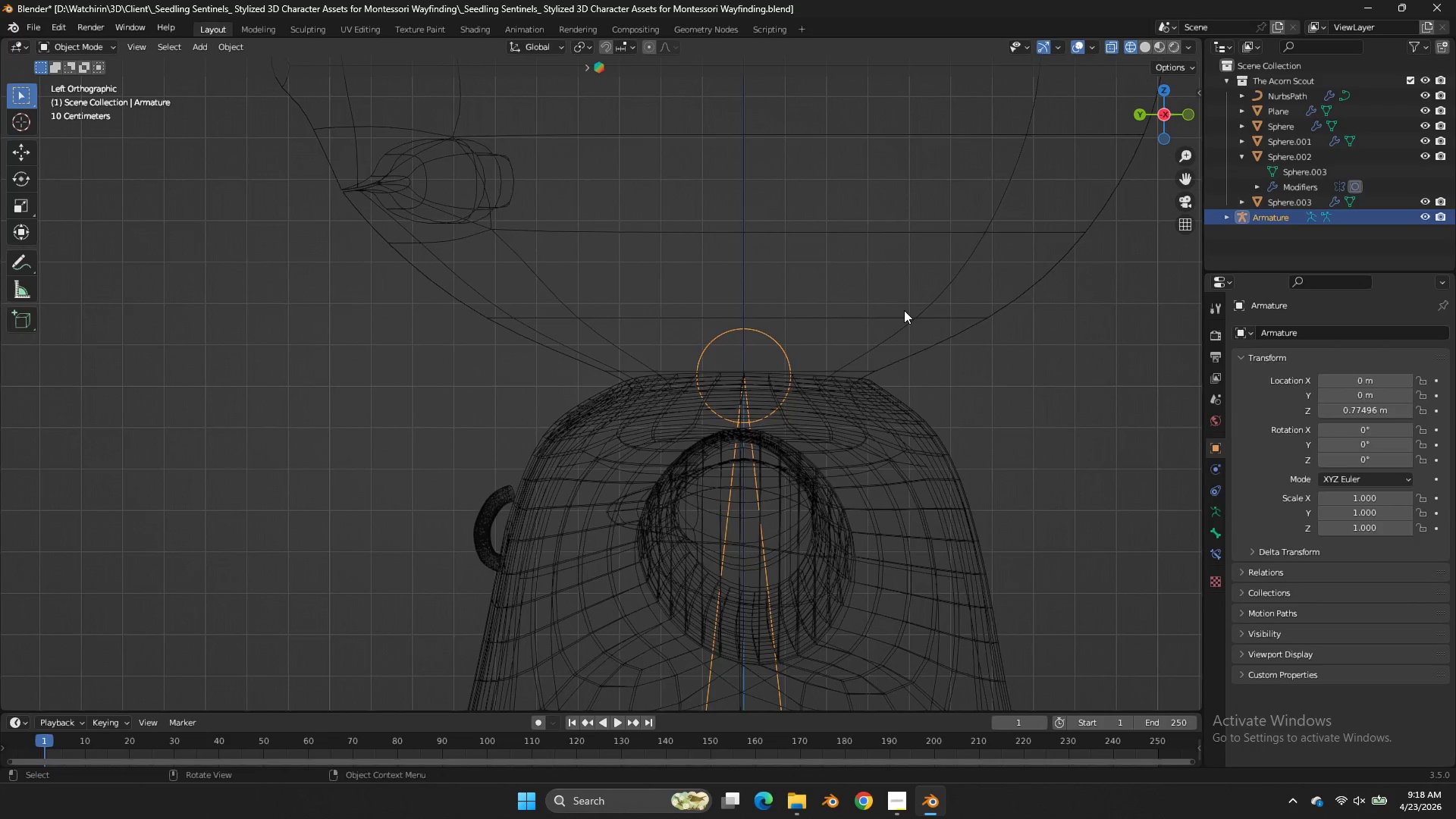 
triple_click([904, 310])
 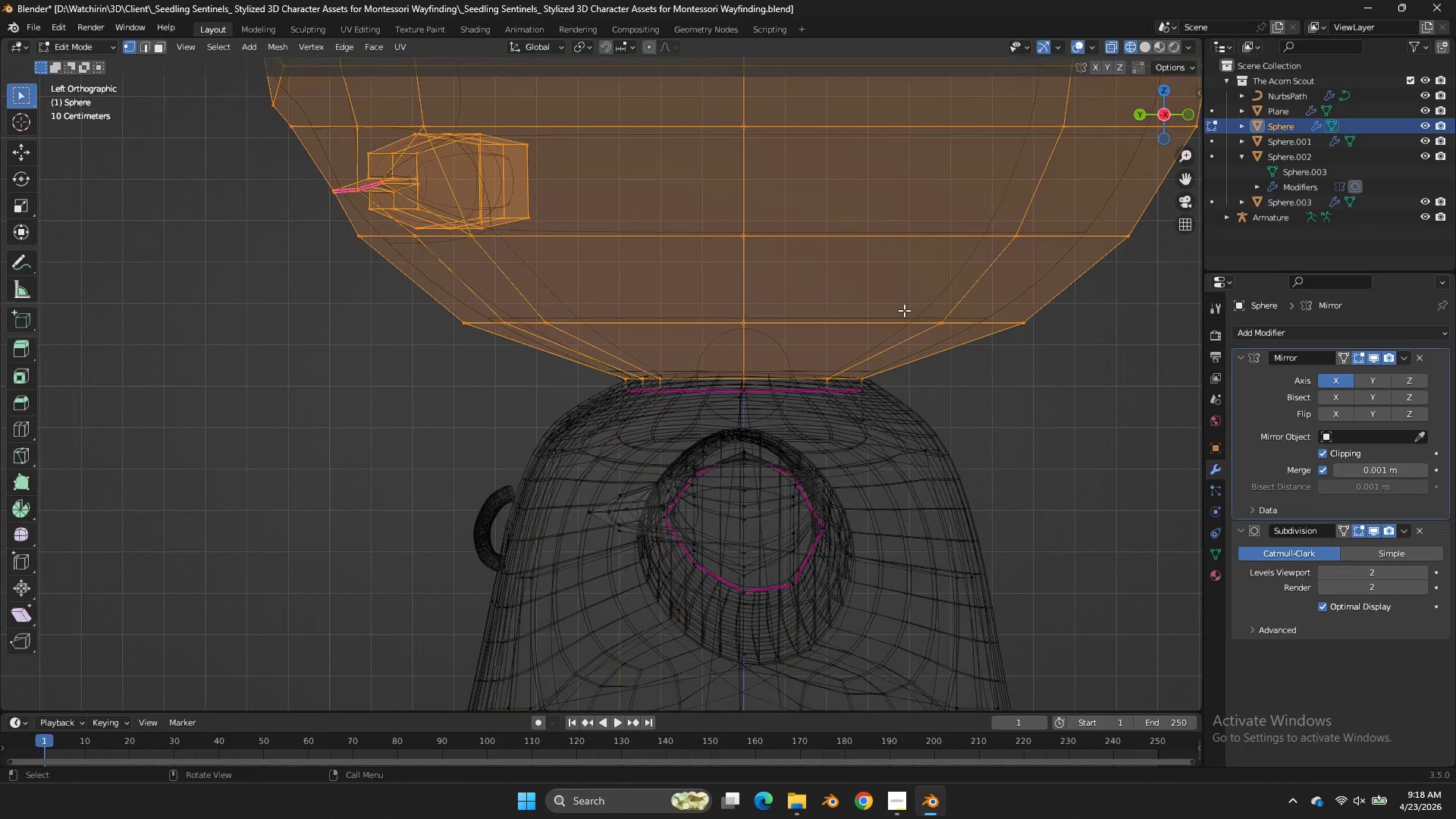 
key(Tab)
 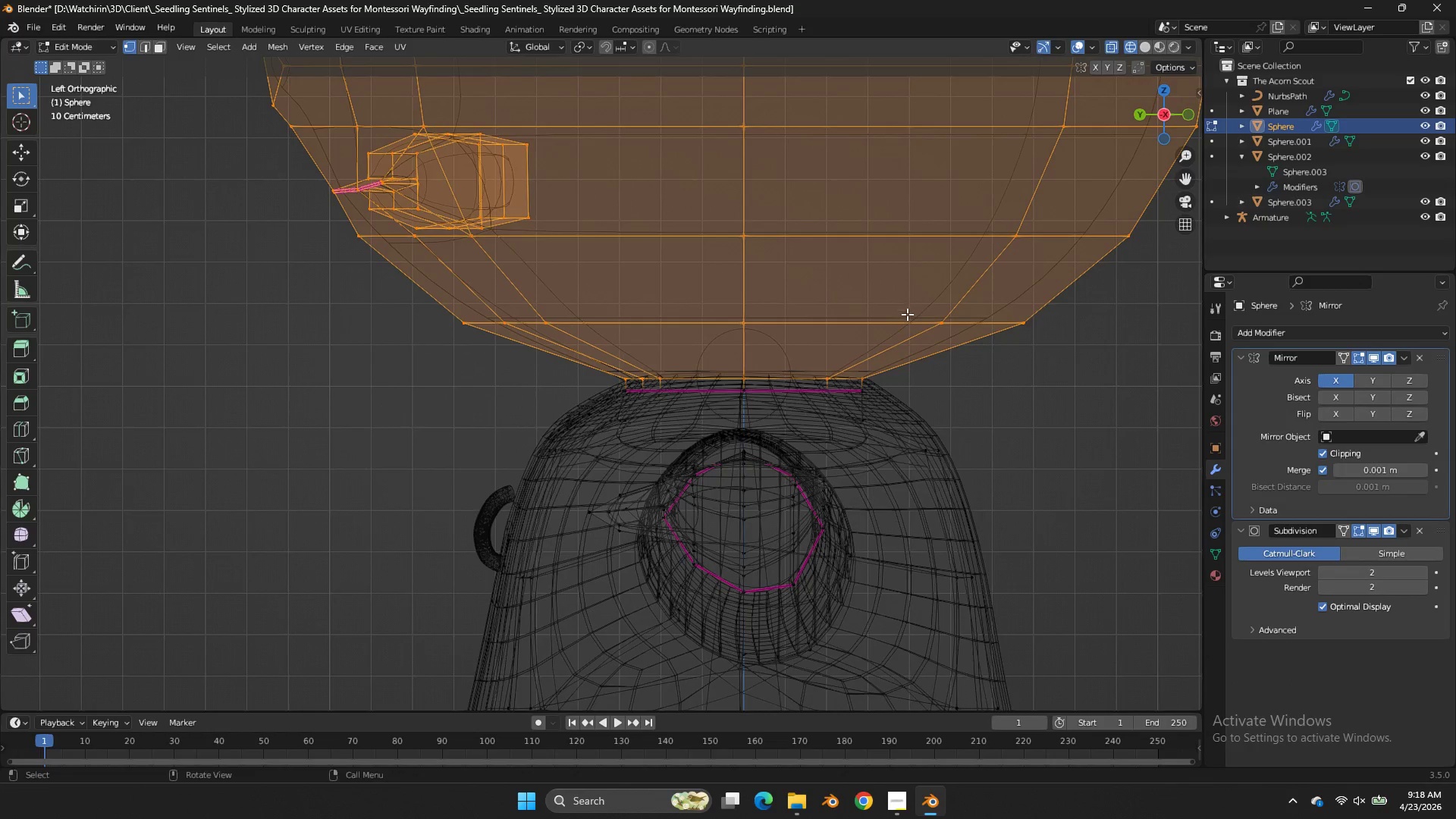 
scroll: coordinate [908, 315], scroll_direction: up, amount: 3.0
 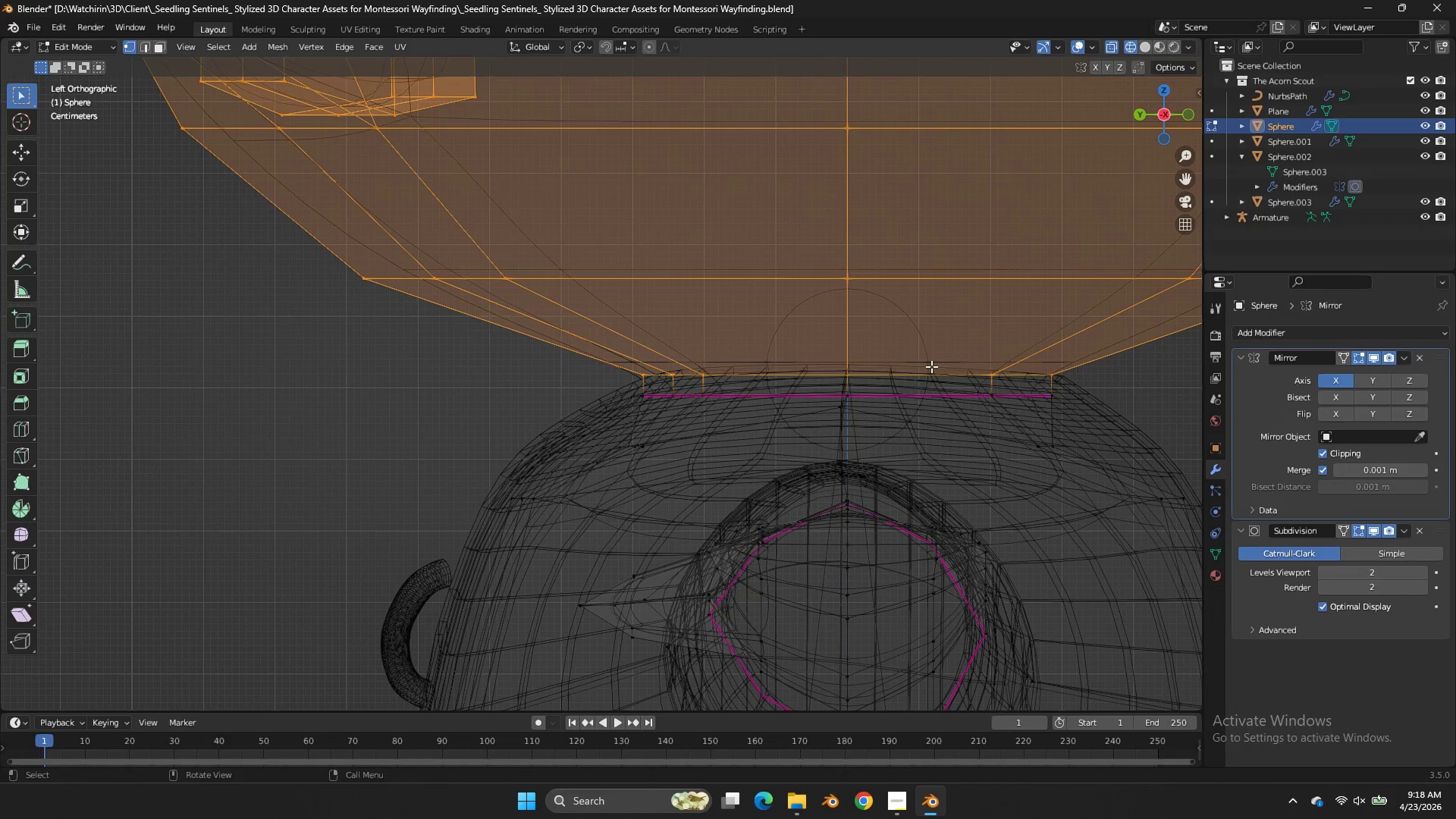 
hold_key(key=AltLeft, duration=0.61)
left_click([931, 366])
 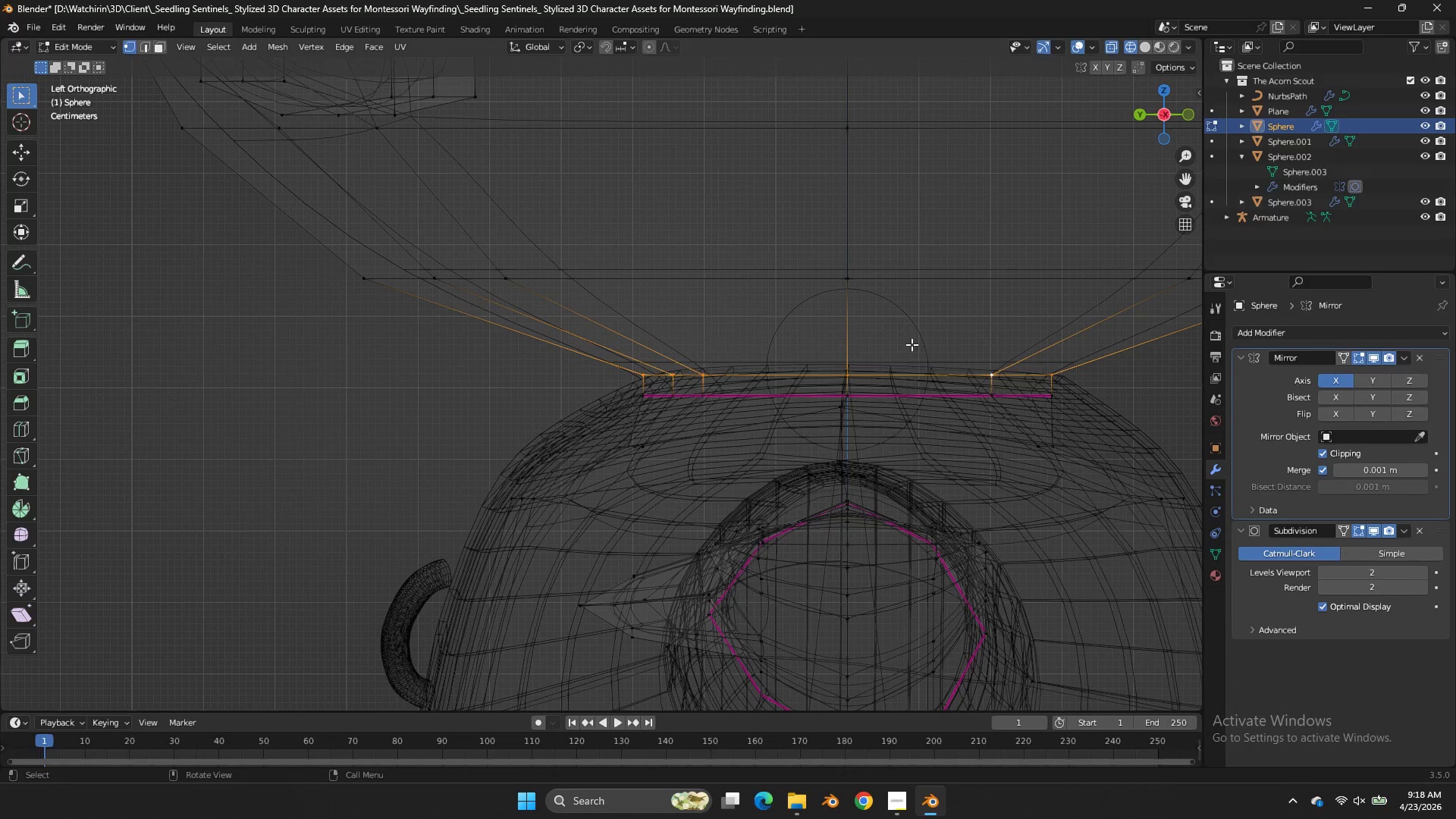 
key(Tab)
 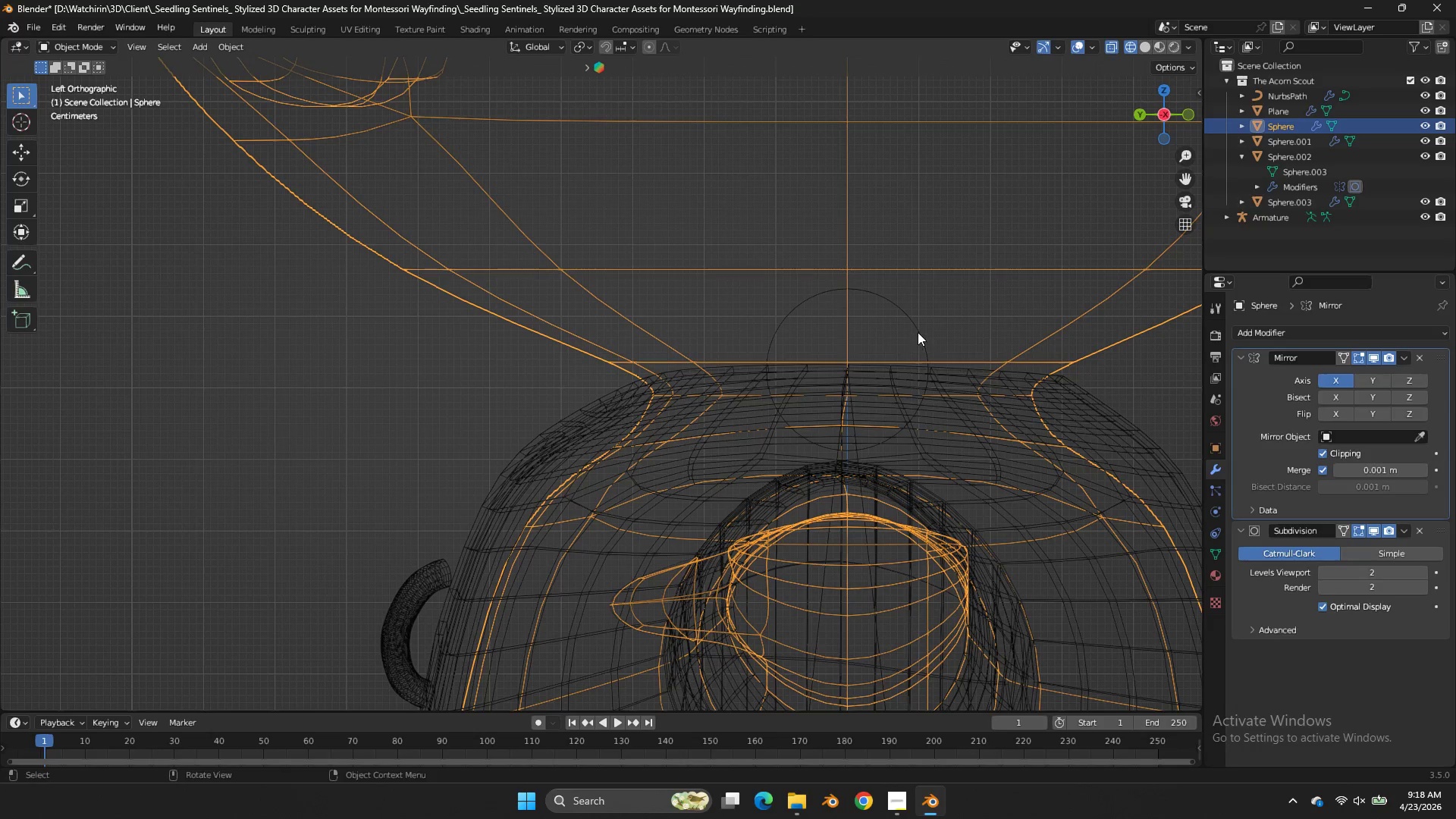 
left_click([918, 332])
 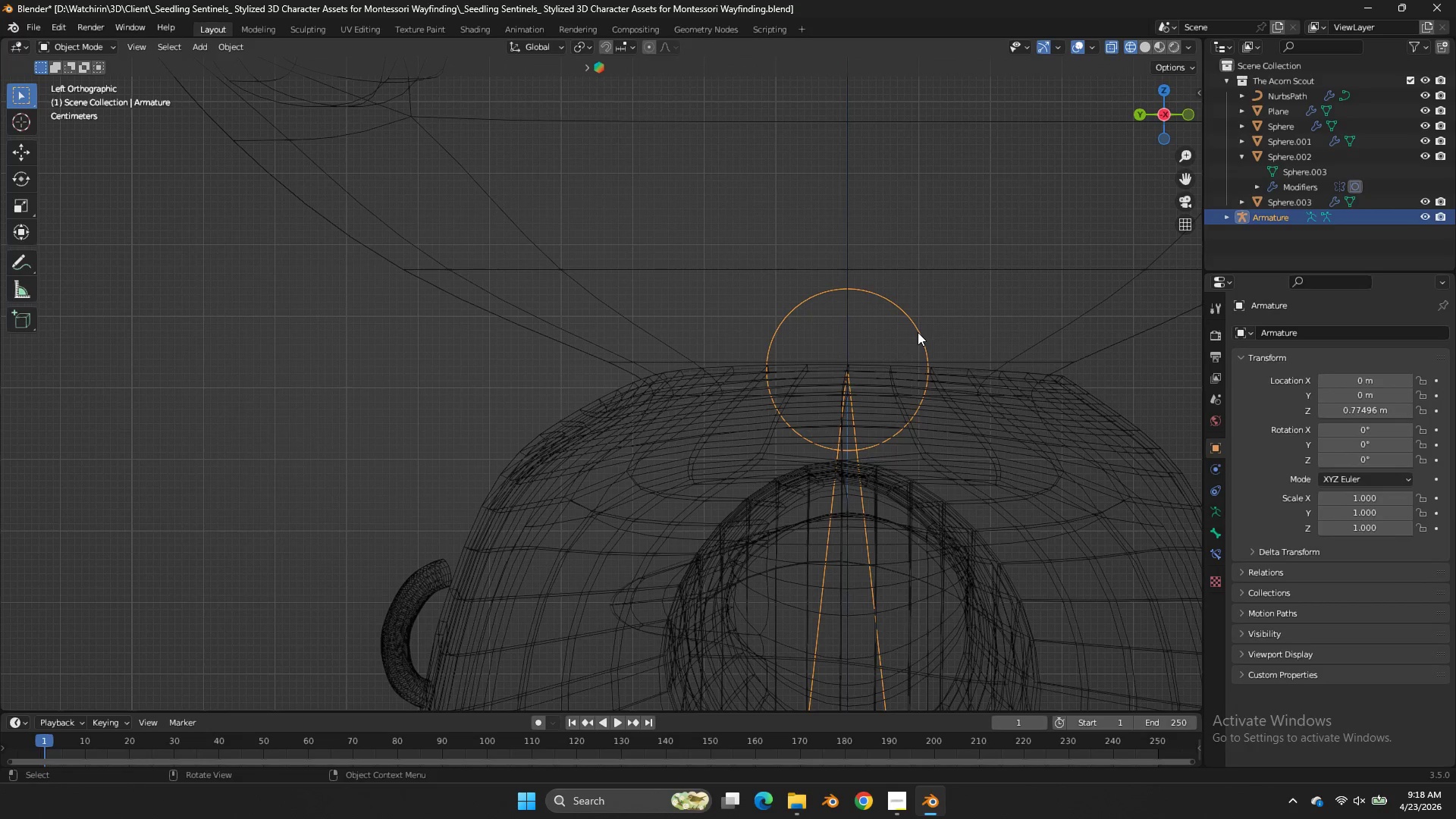 
key(Tab)
 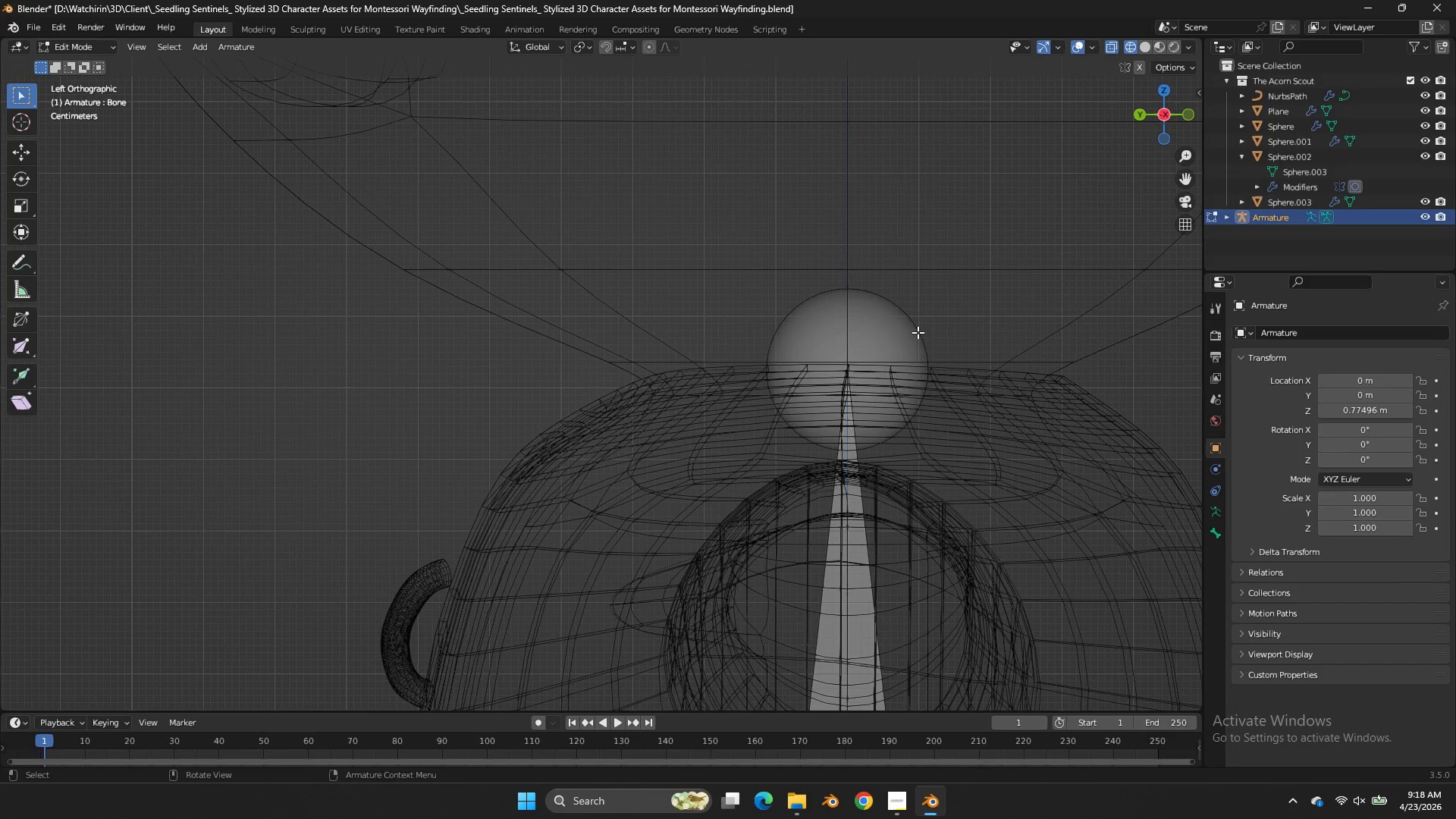 
double_click([918, 332])
 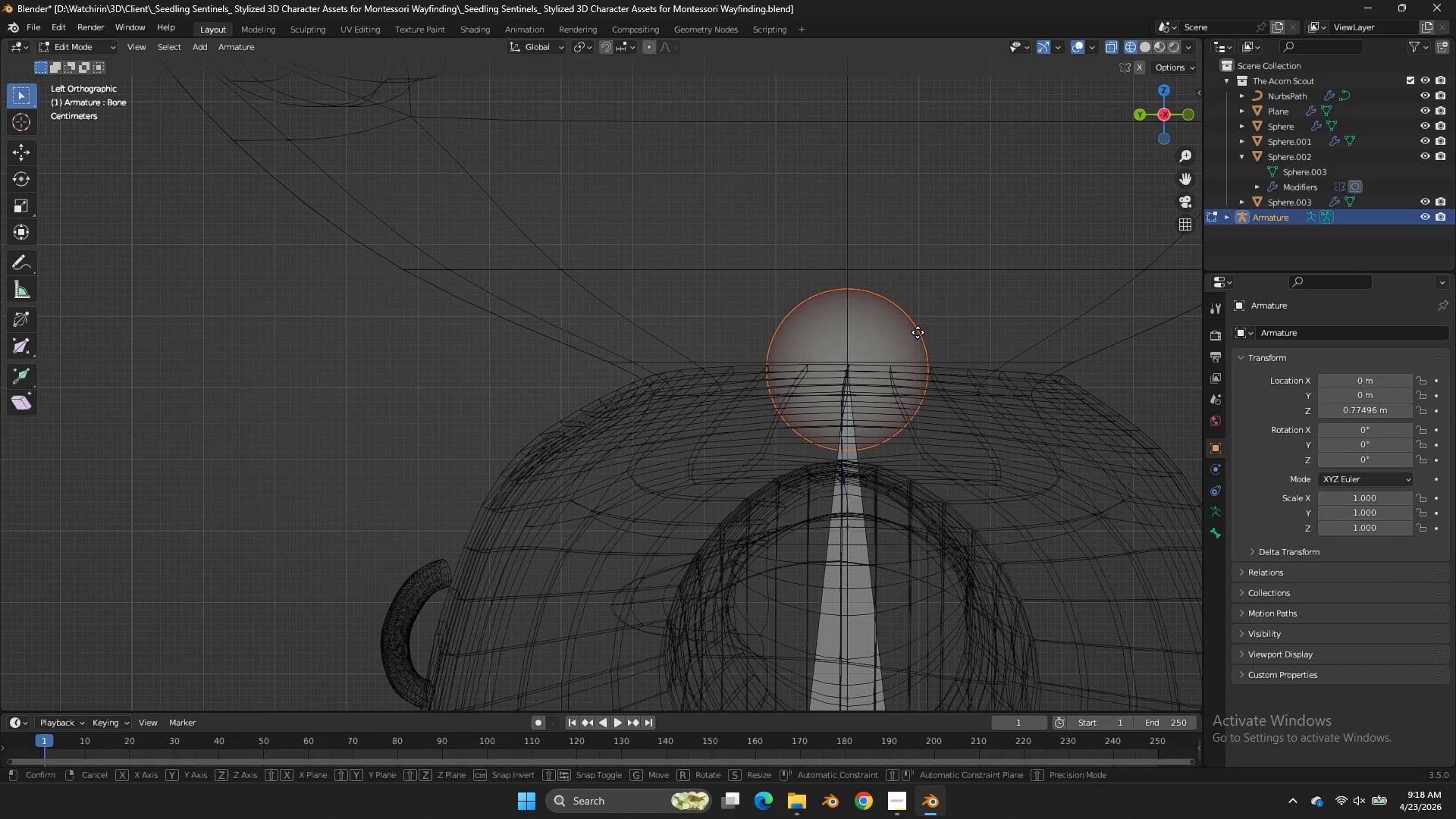 
type(gz)
 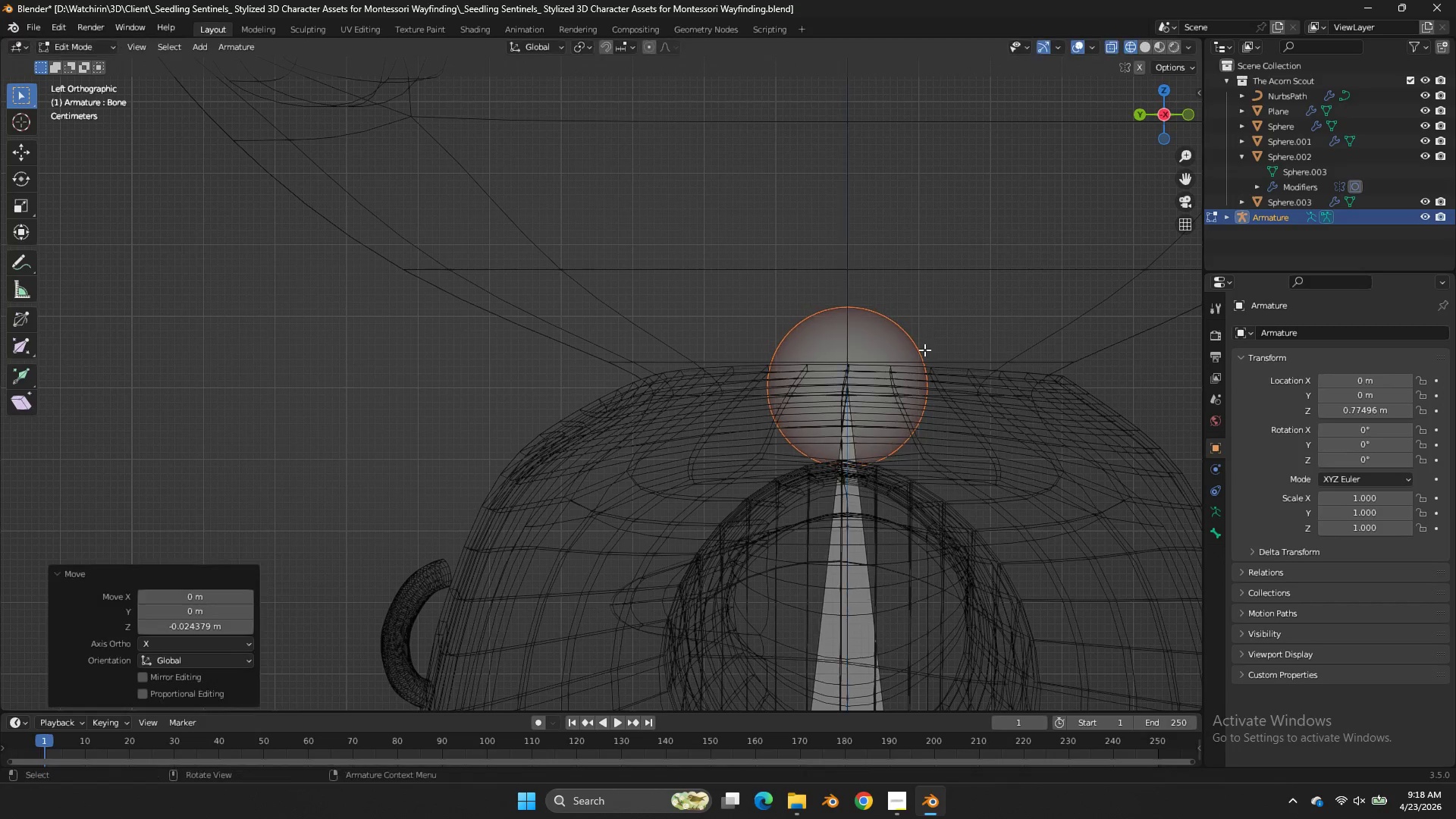 
left_click([924, 350])
 